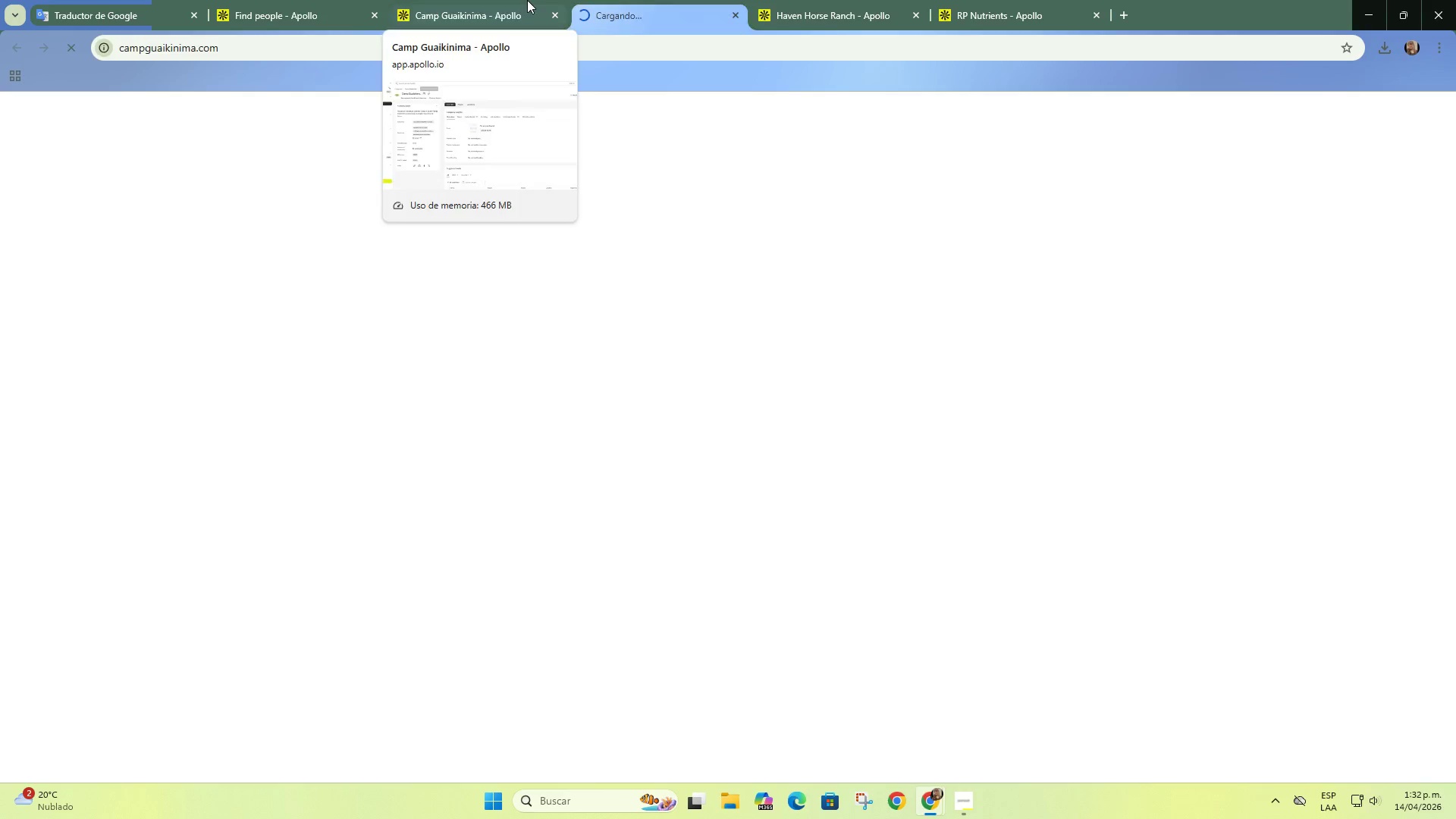 
left_click([527, 0])
 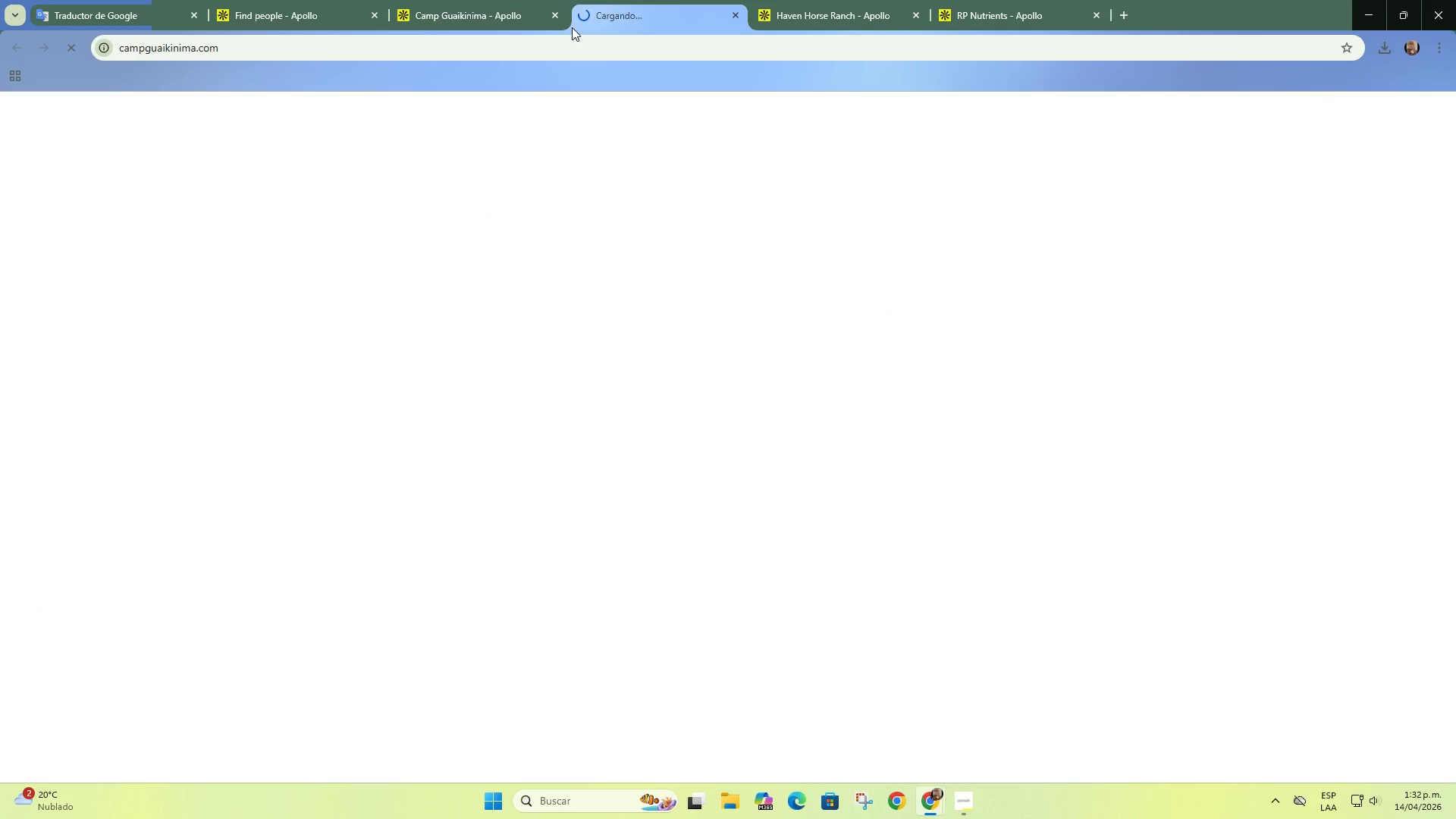 
wait(6.39)
 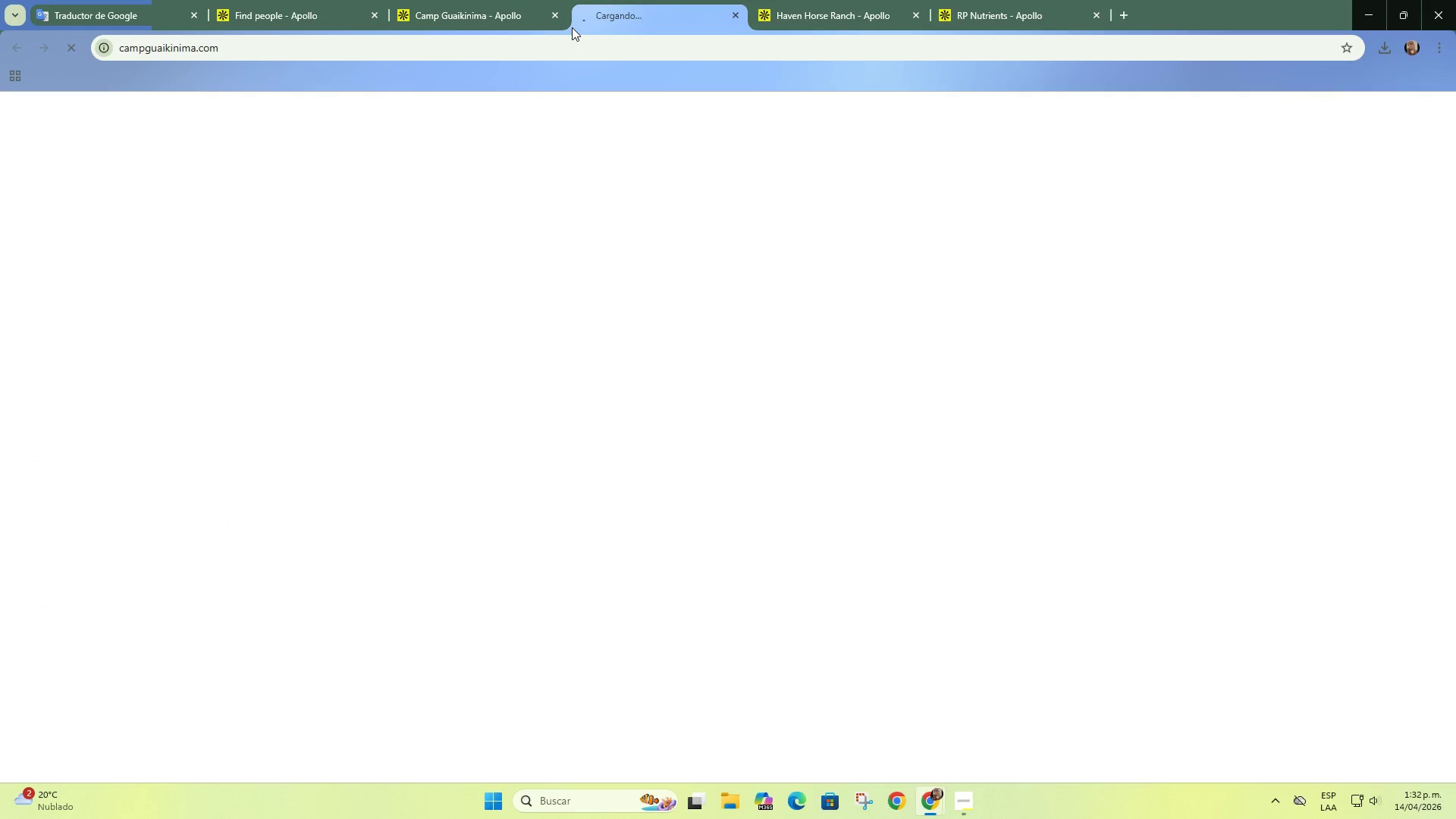 
left_click([804, 0])
 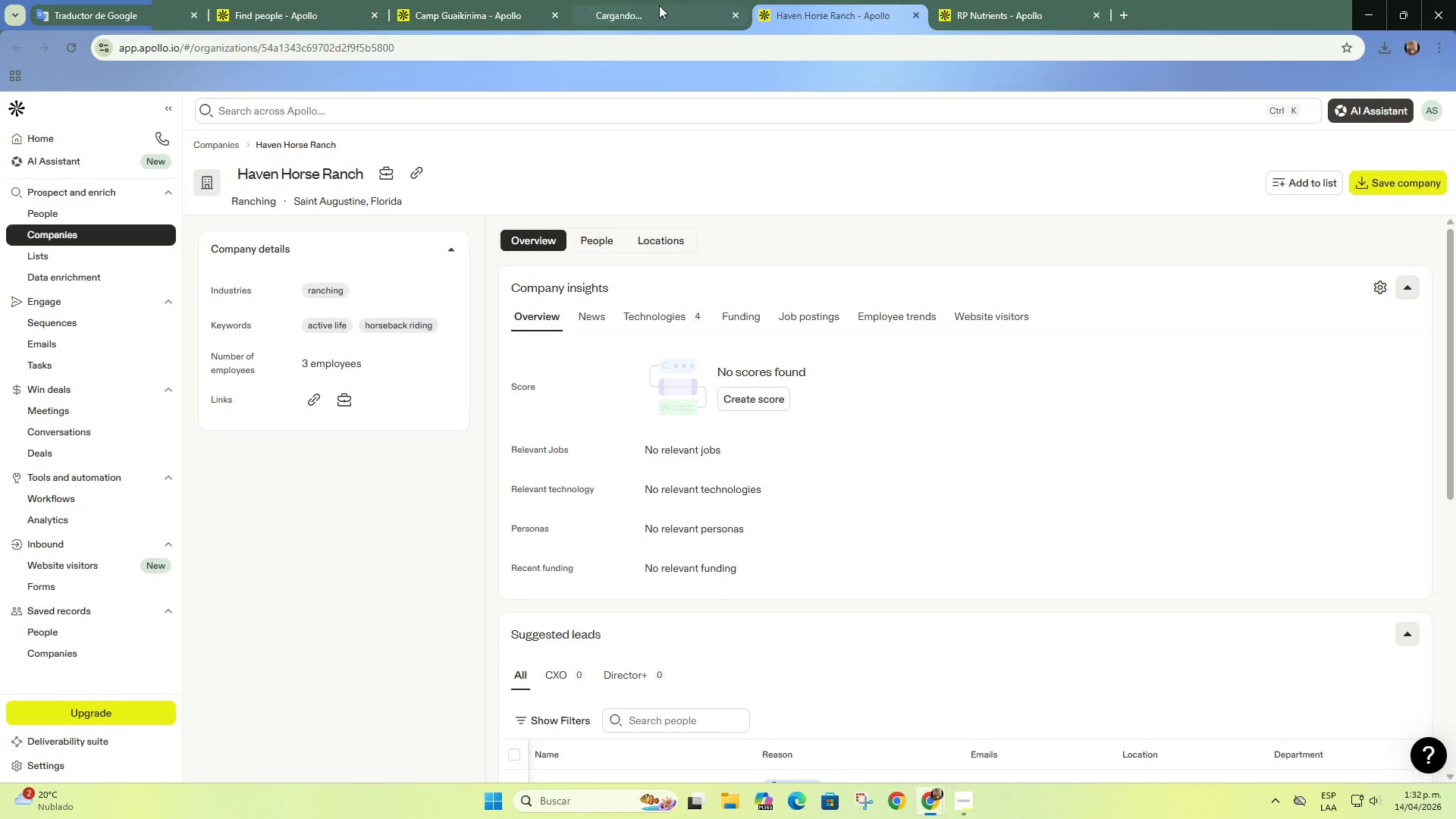 
left_click([659, 5])
 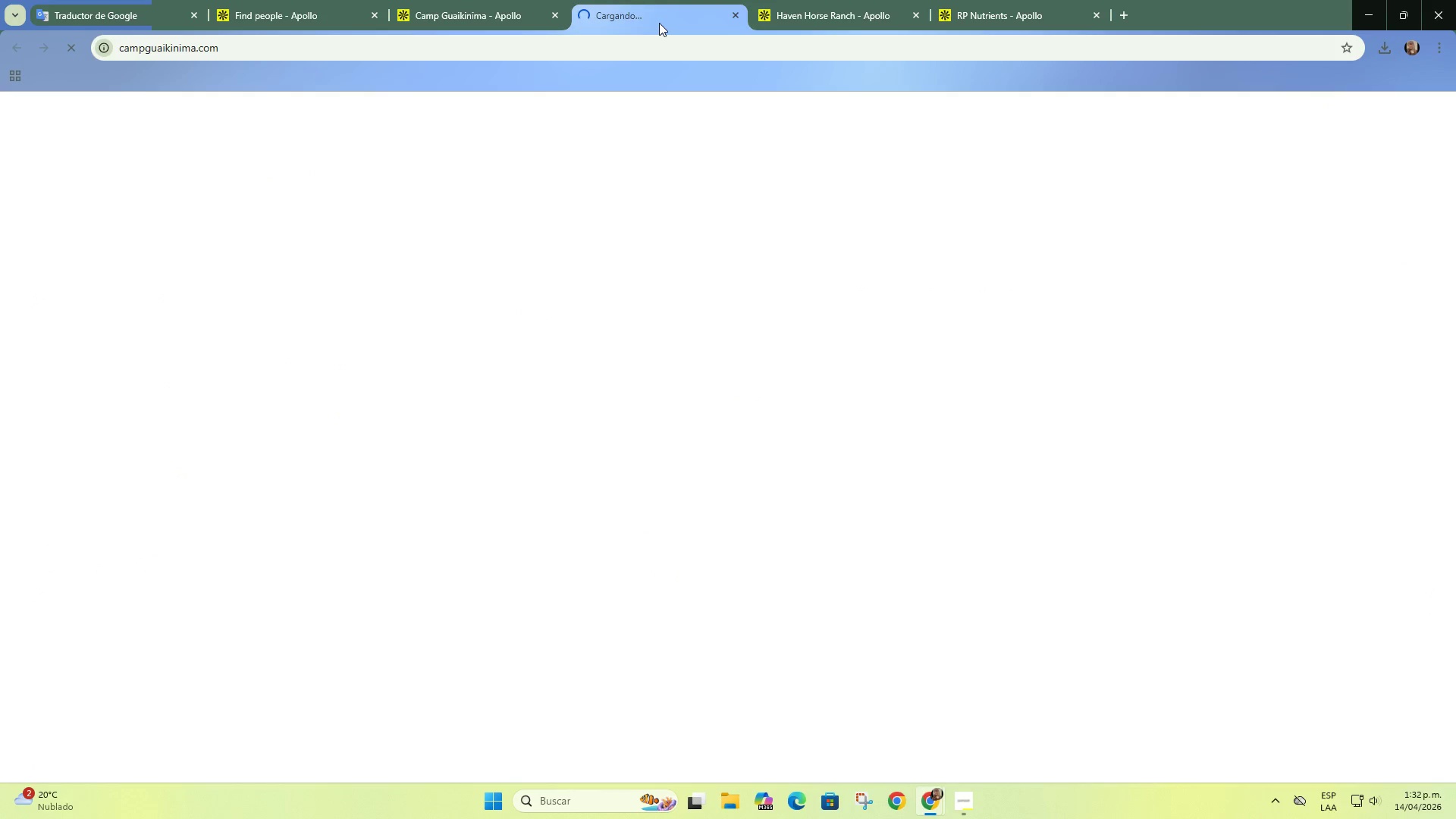 
wait(7.39)
 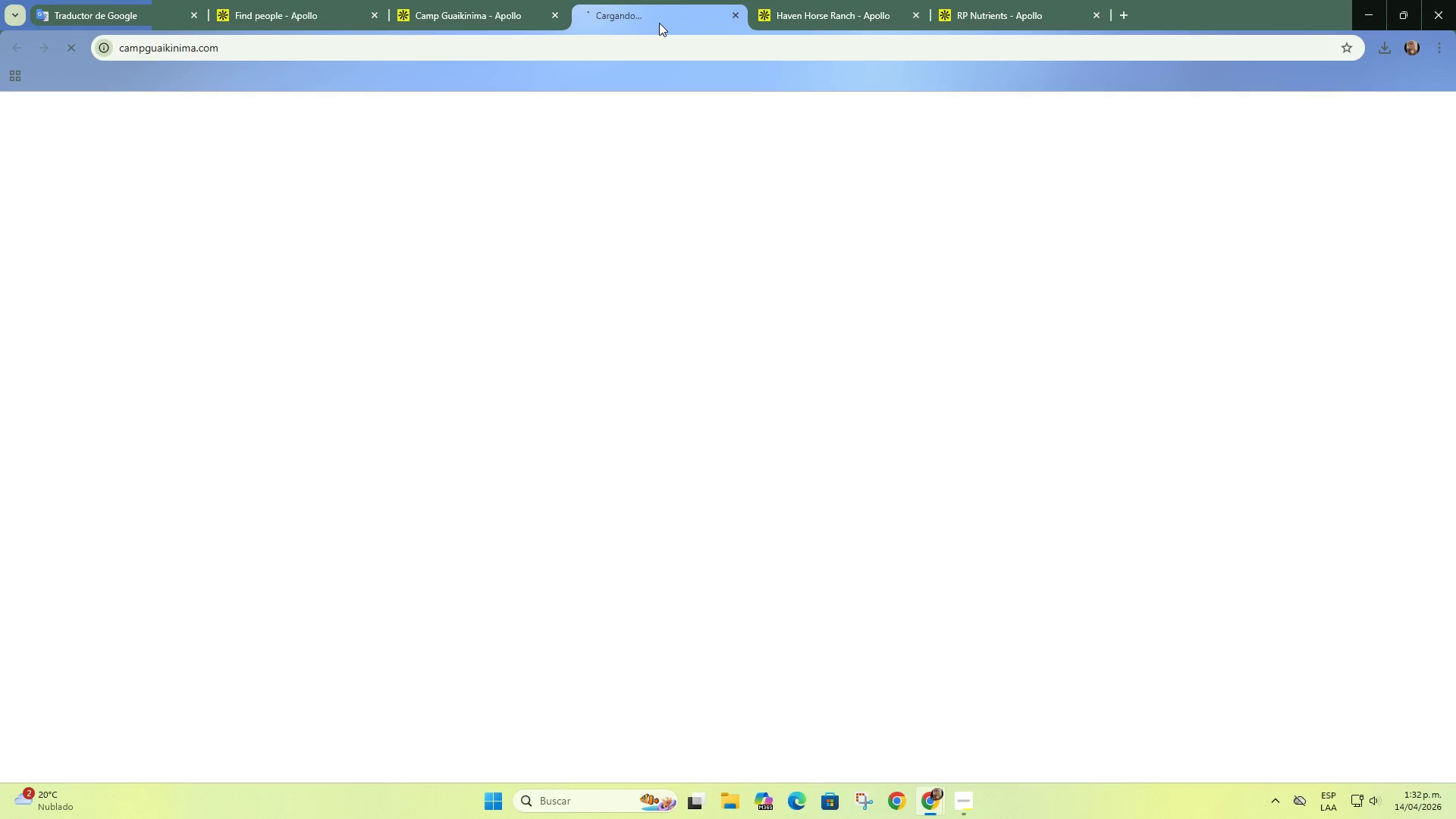 
left_click([336, 11])
 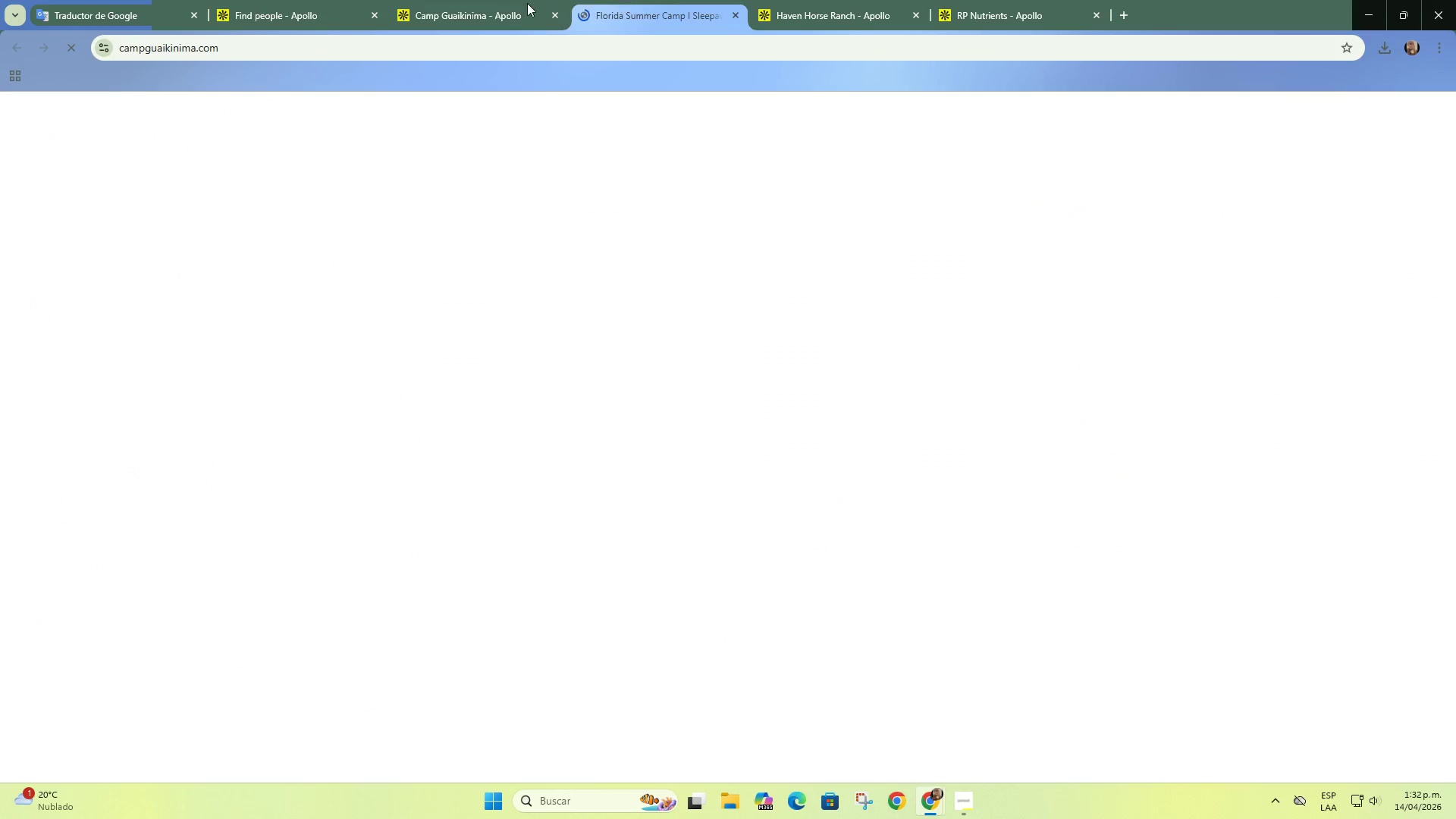 
double_click([499, 3])
 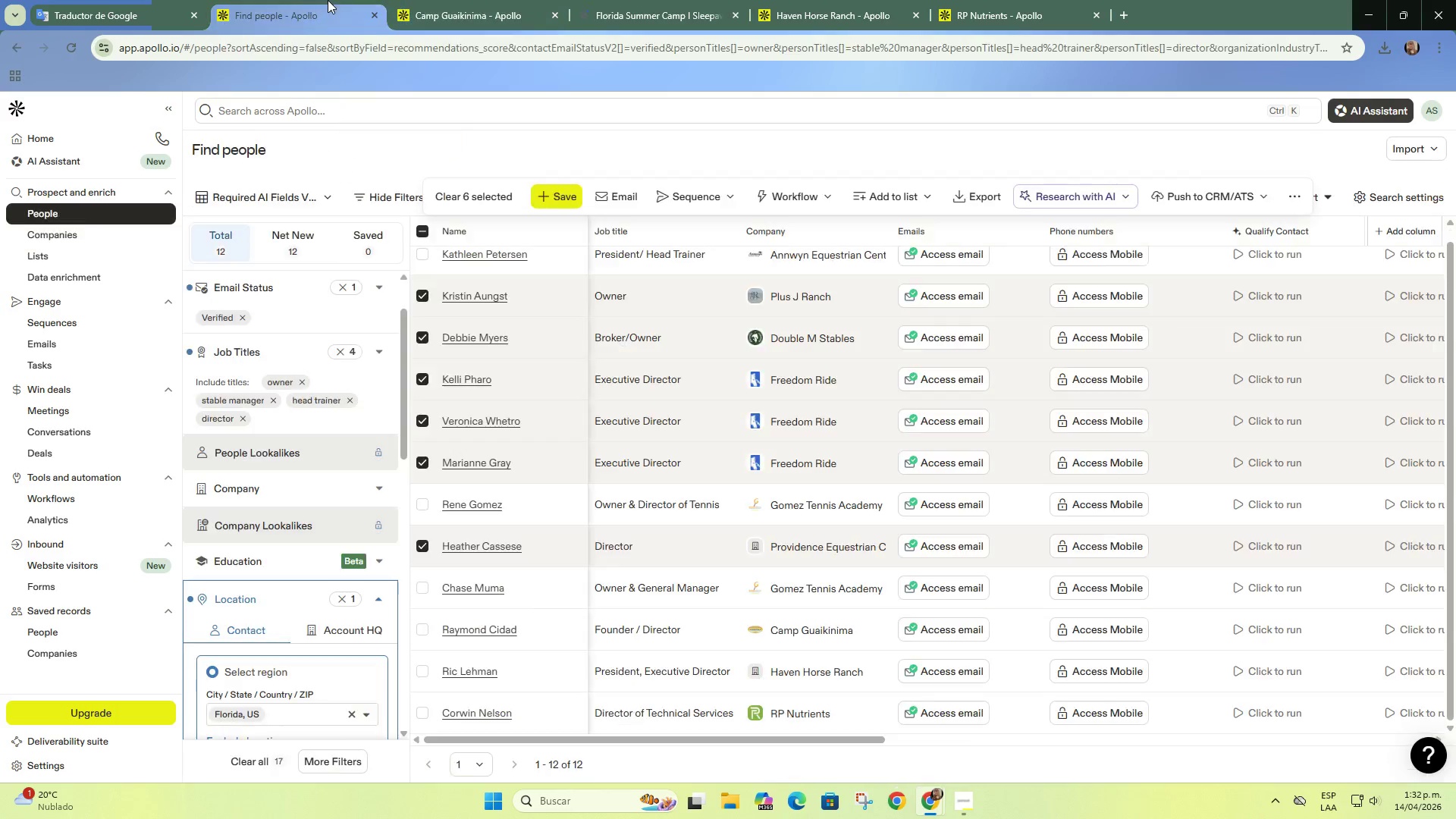 
triple_click([328, 0])
 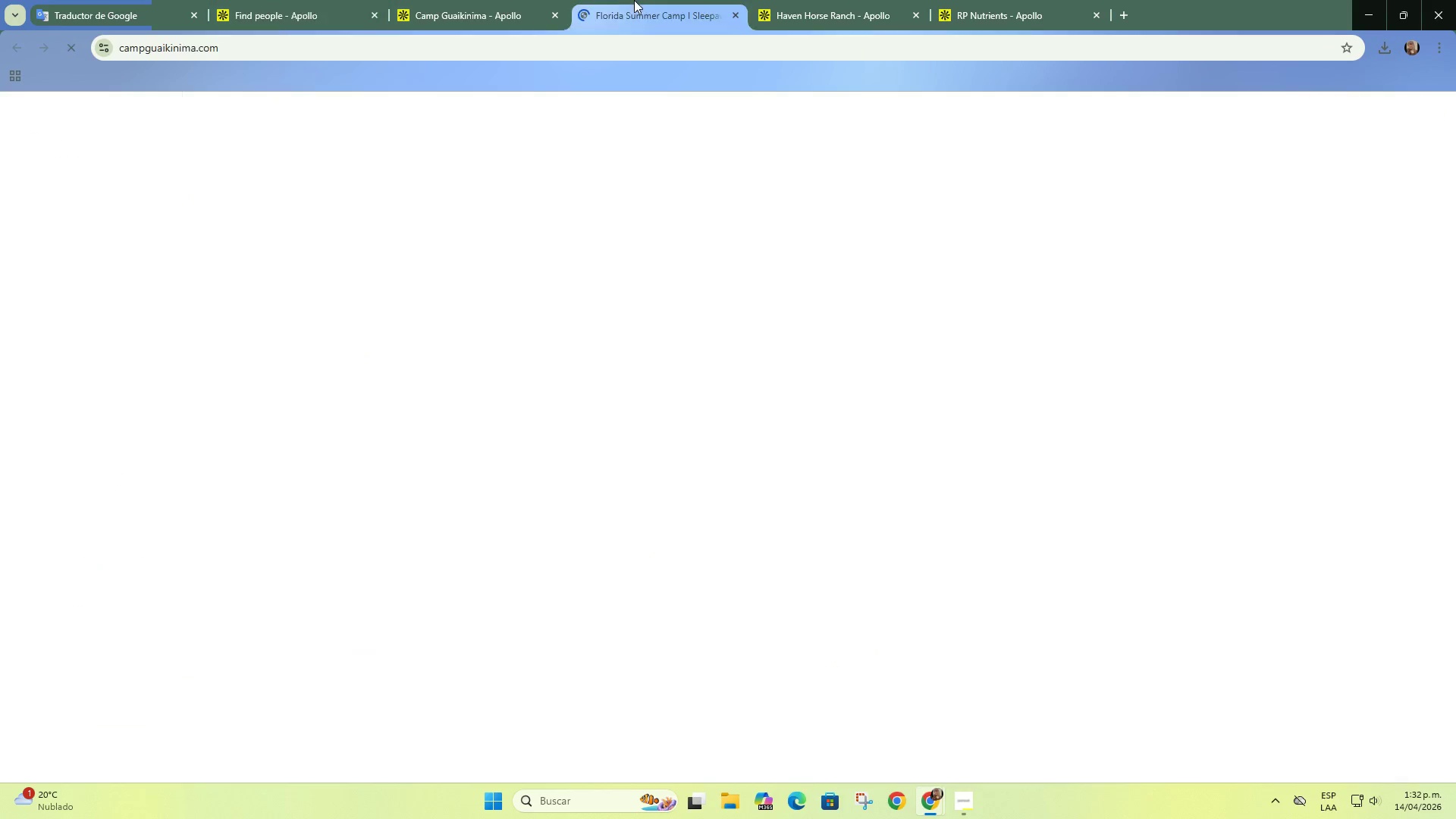 
left_click([634, 0])
 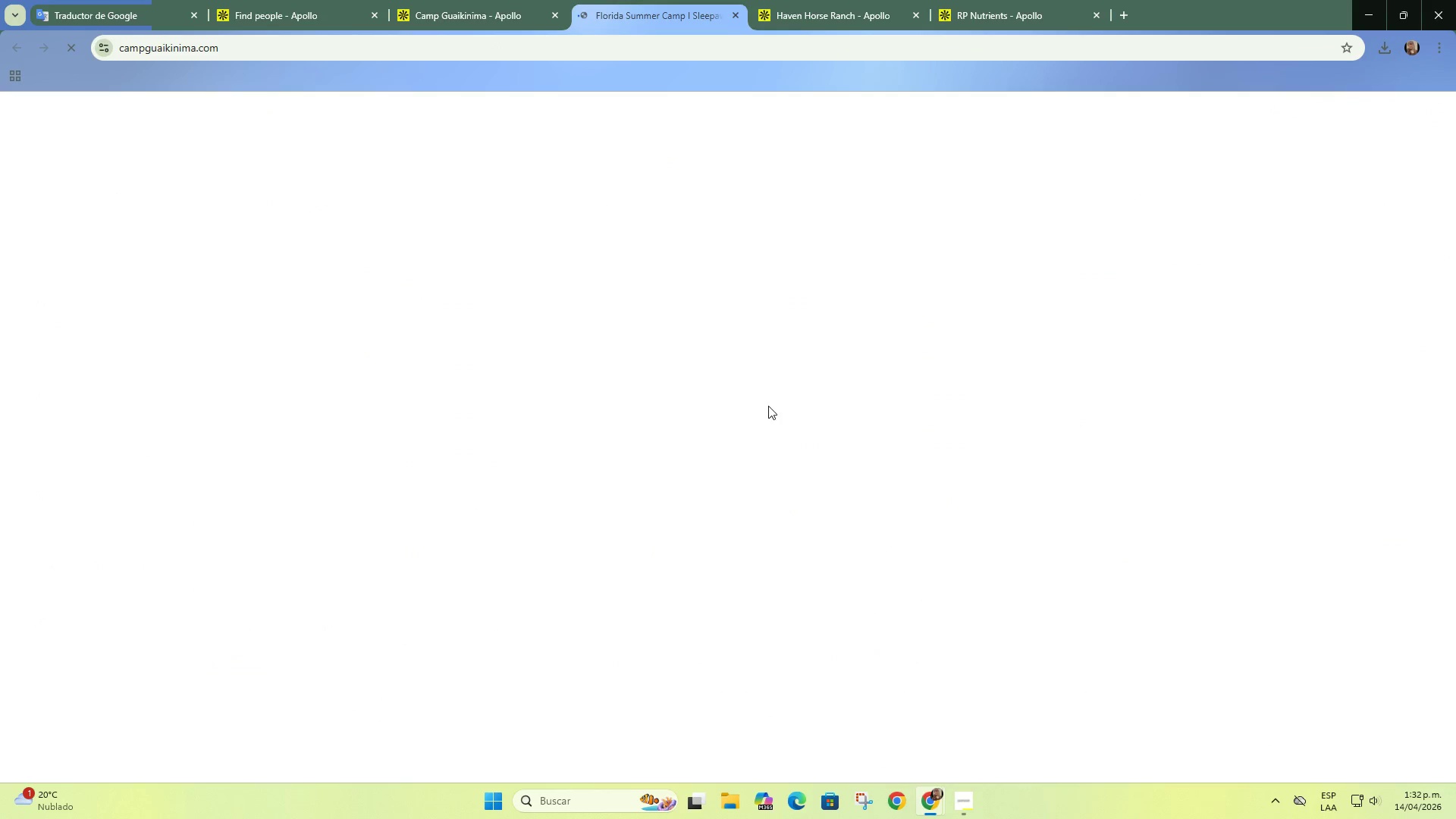 
scroll: coordinate [768, 406], scroll_direction: down, amount: 3.0
 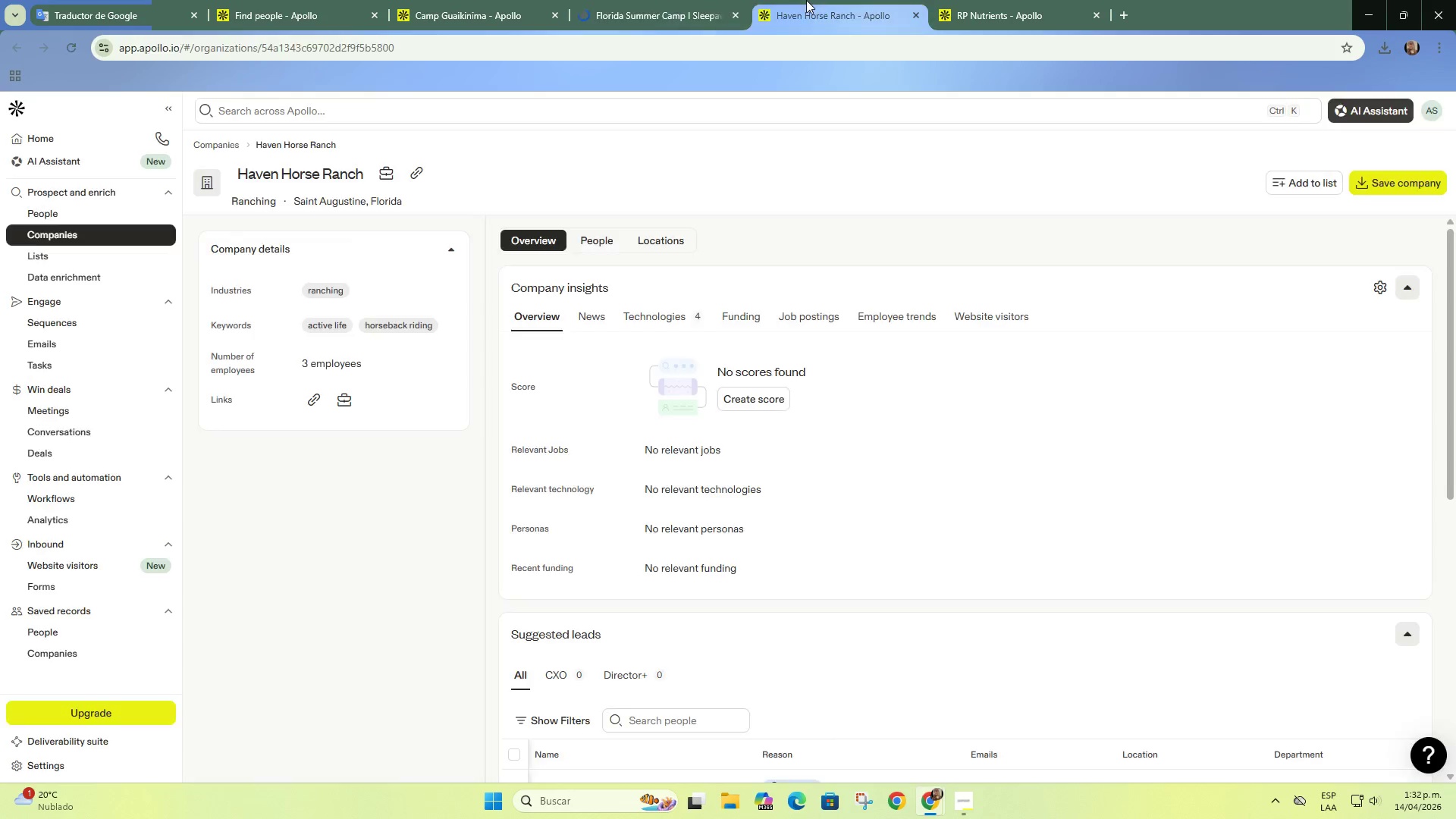 
left_click([806, 0])
 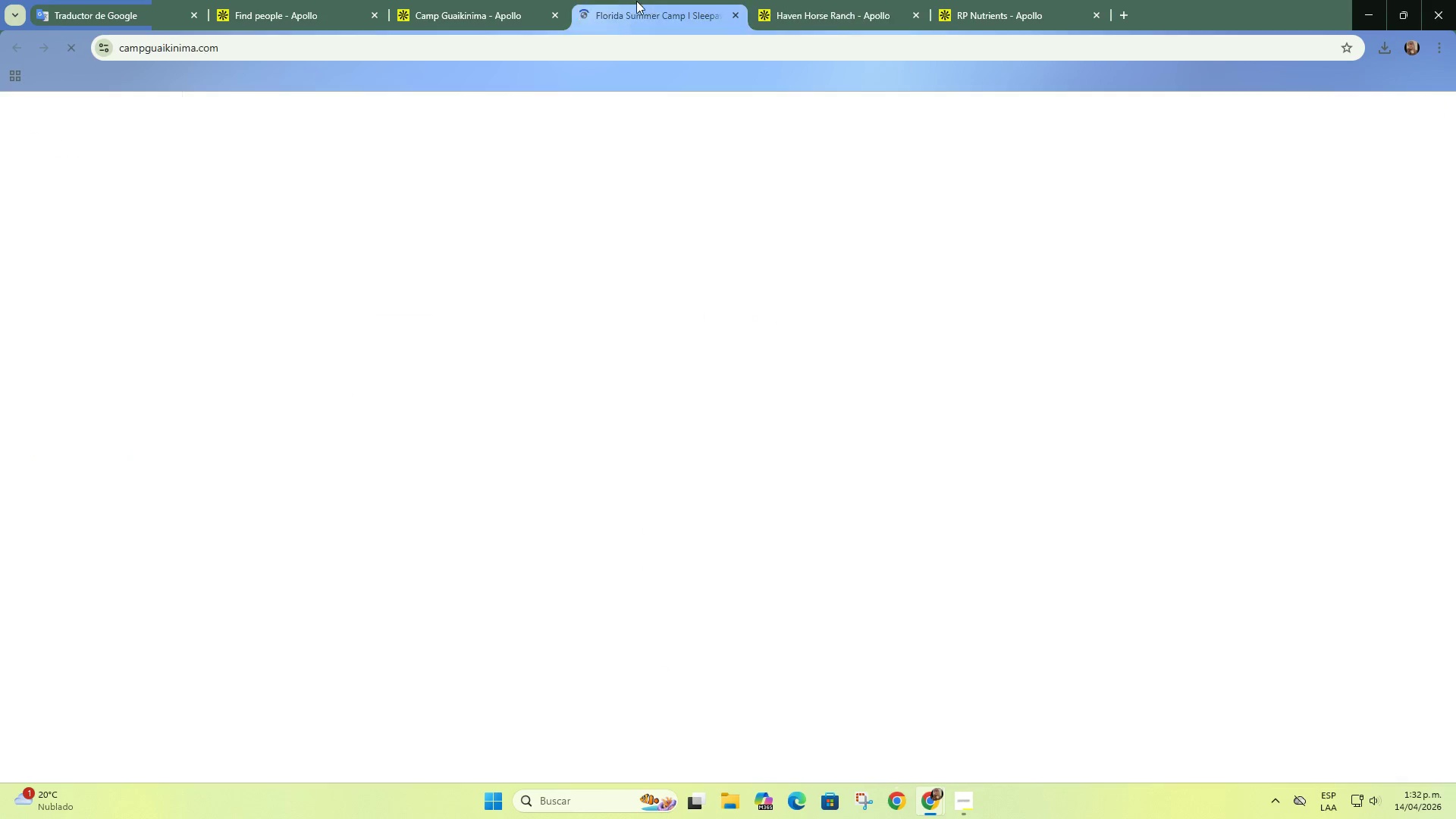 
left_click([636, 1])
 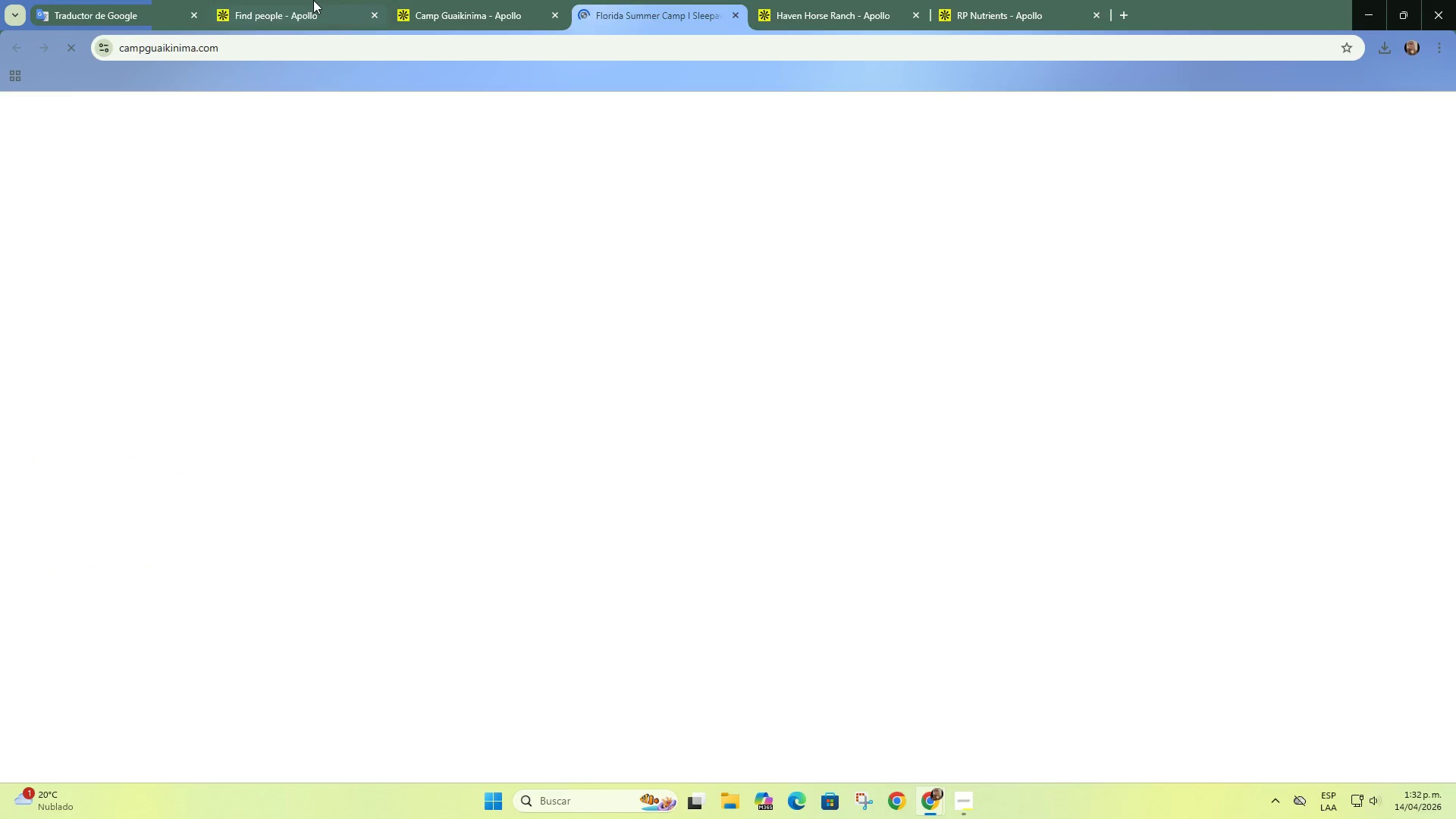 
left_click([313, 0])
 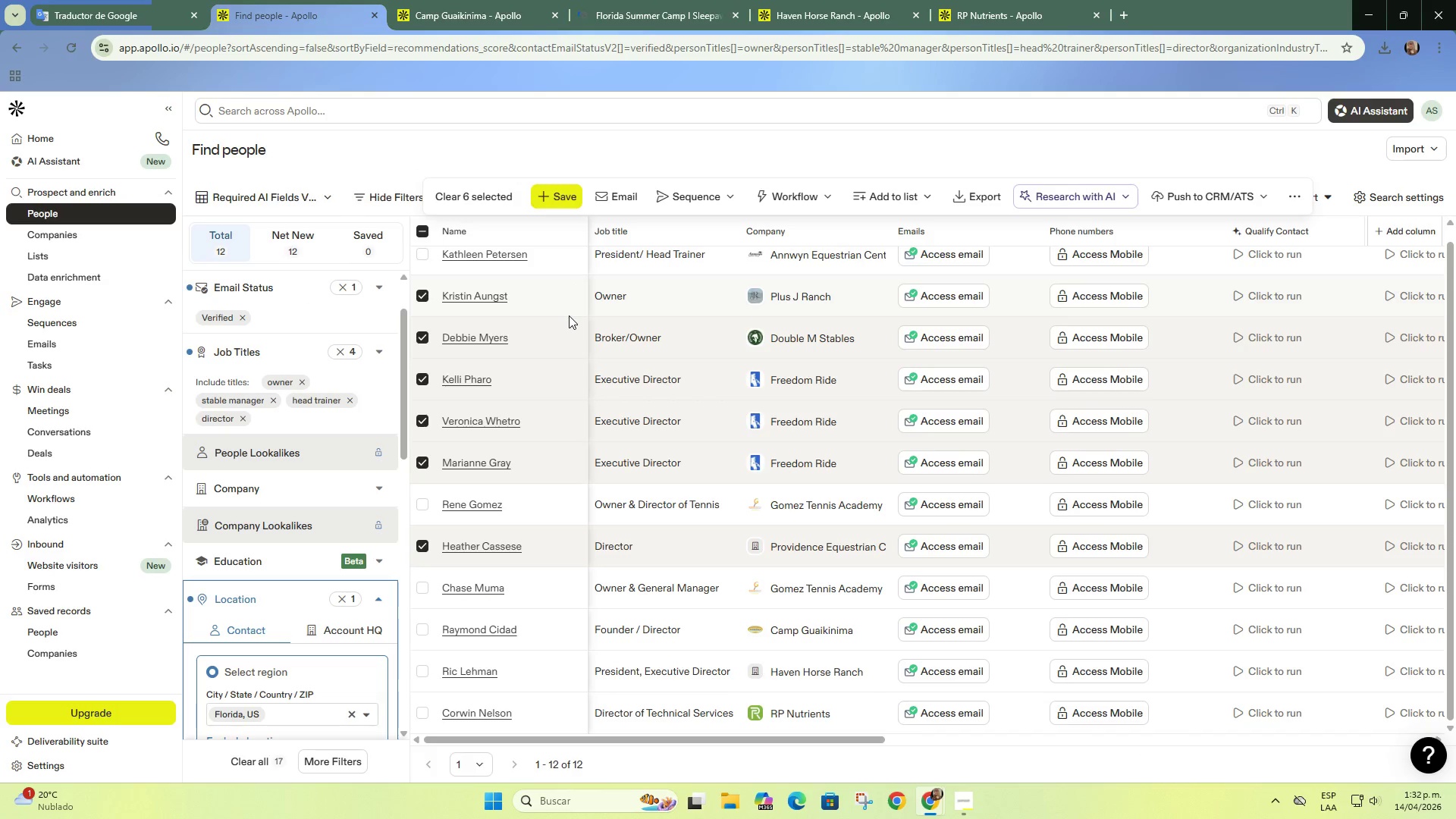 
wait(12.22)
 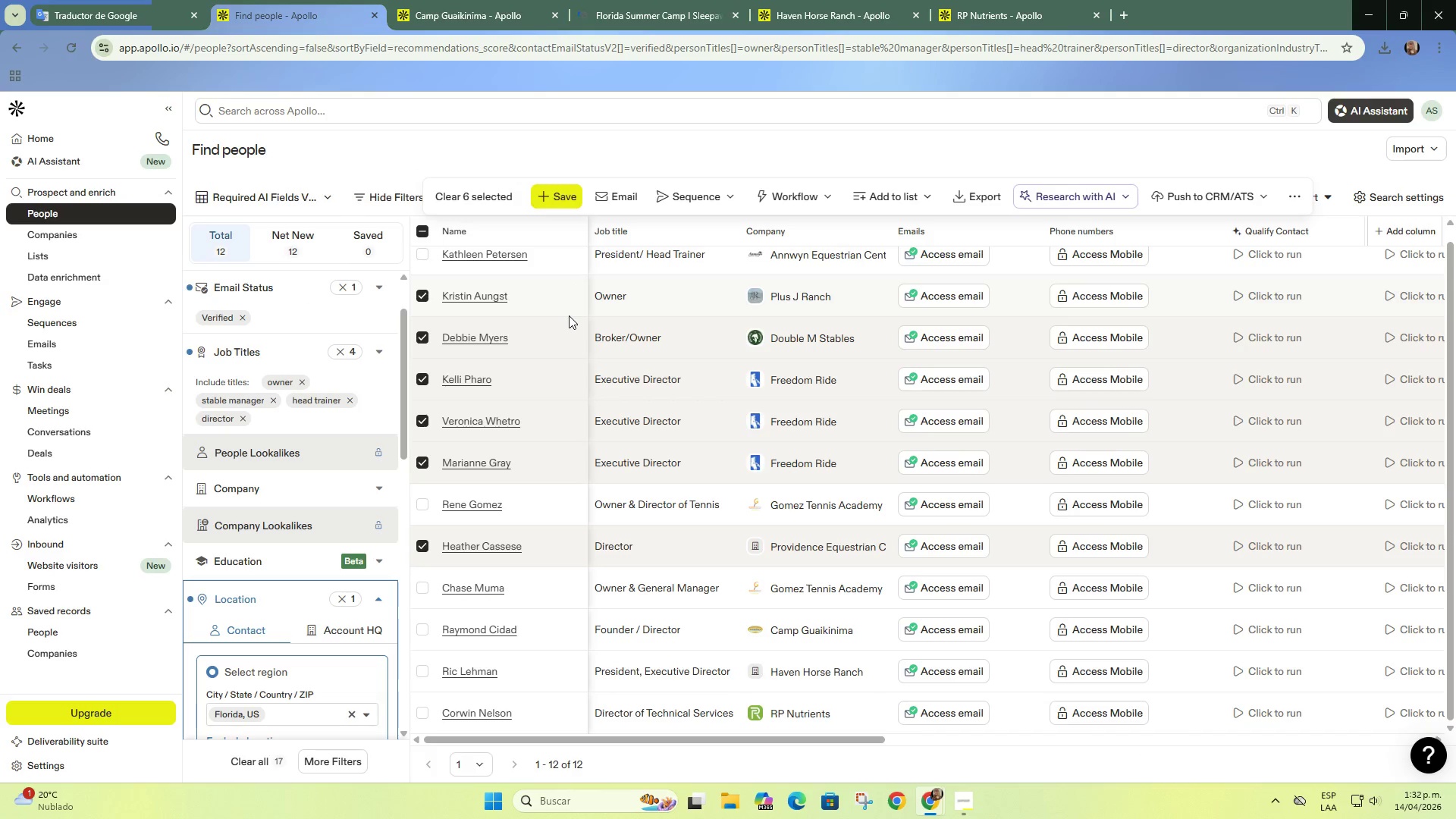 
left_click_drag(start_coordinate=[579, 0], to_coordinate=[583, 0])
 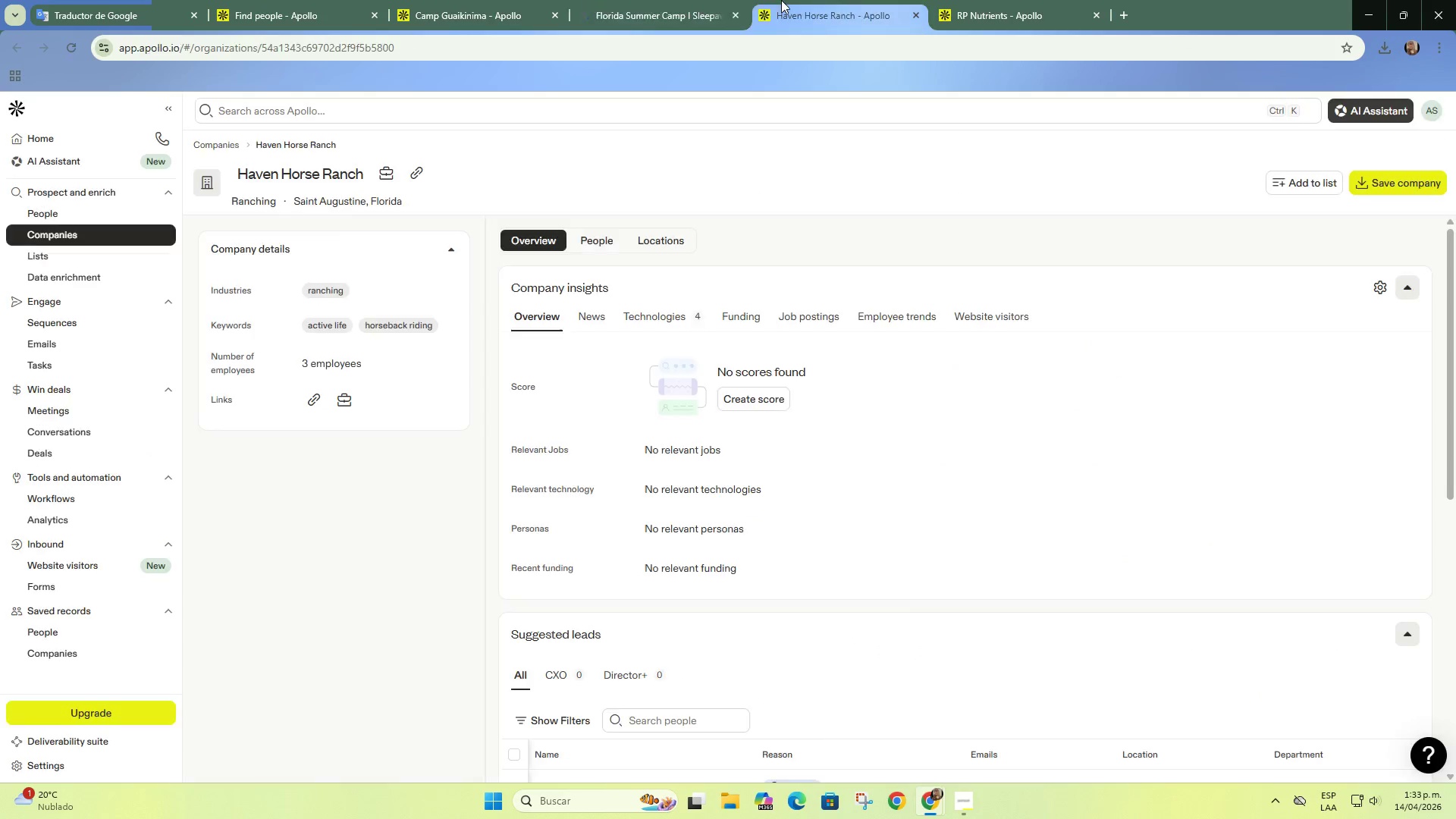 
left_click([781, 0])
 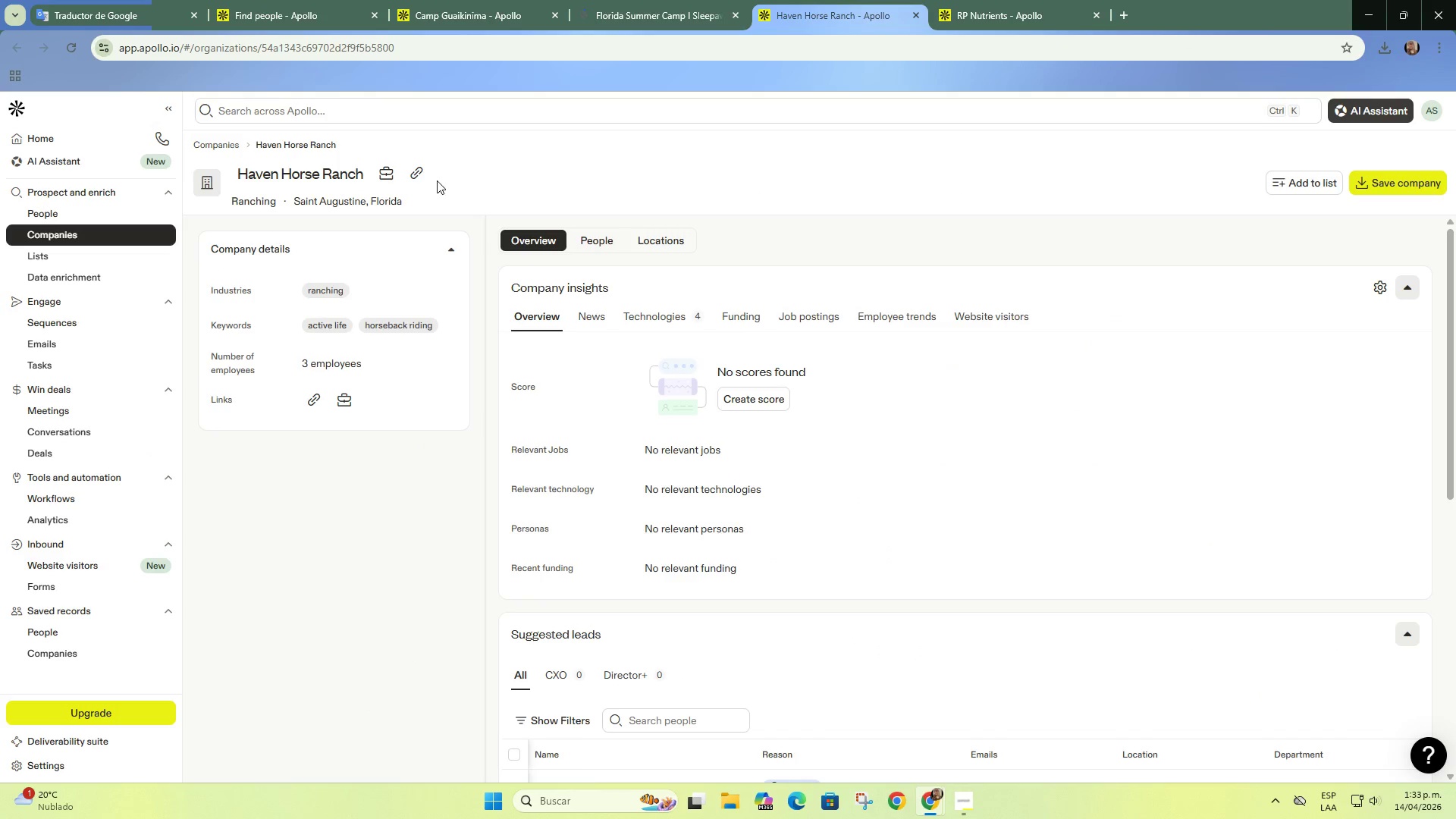 
left_click([410, 170])
 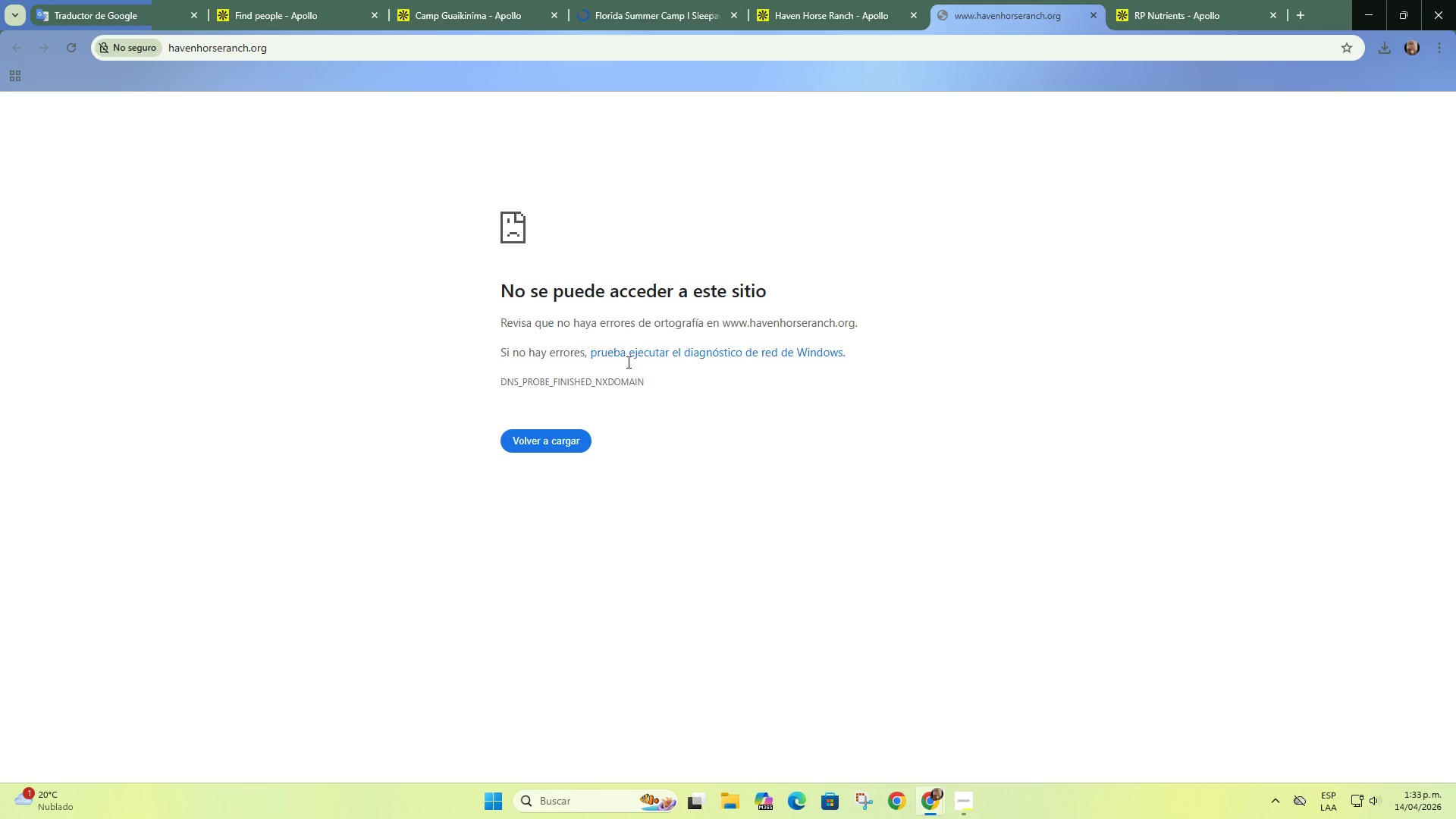 
left_click([579, 435])
 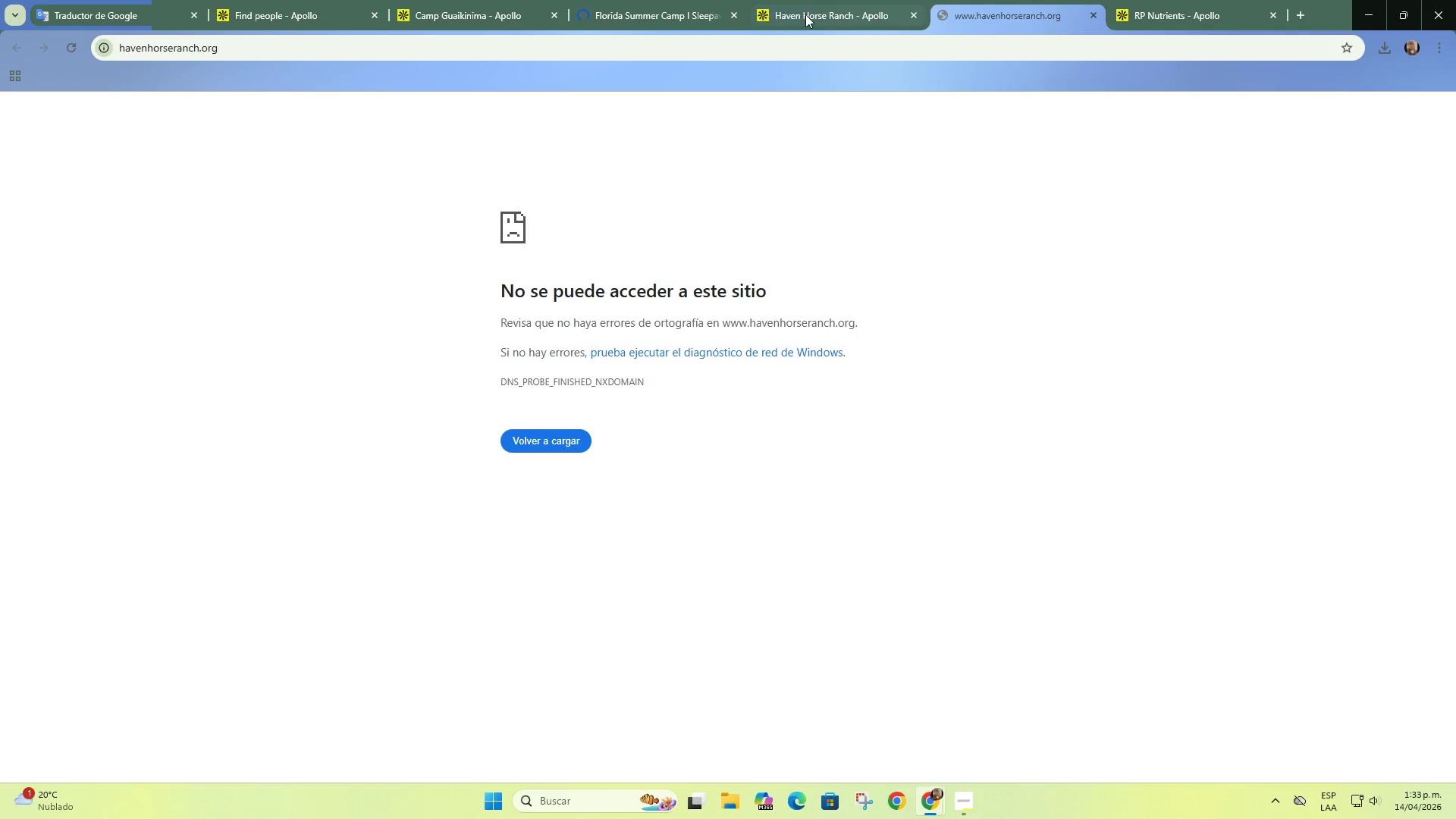 
left_click([805, 14])
 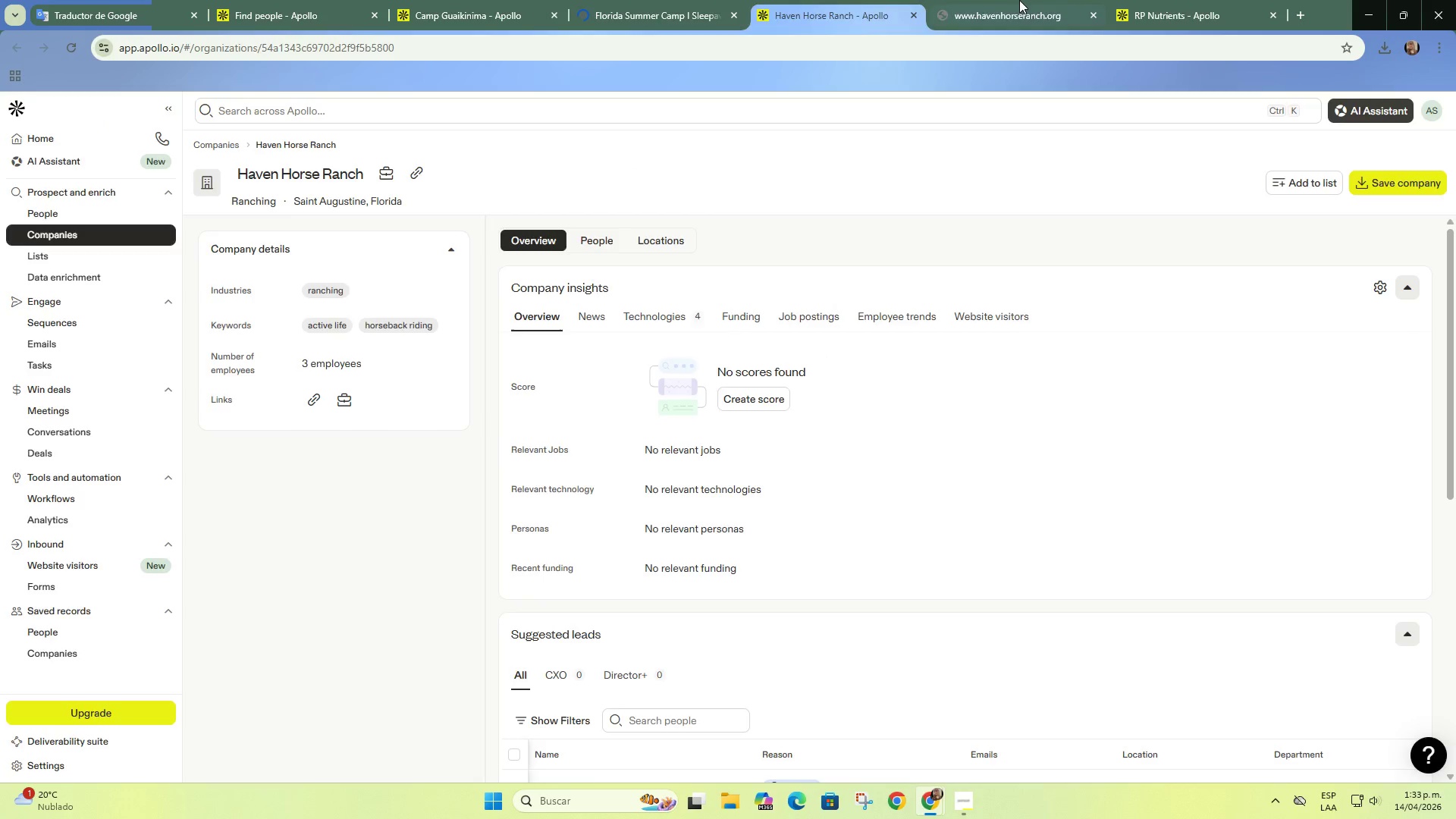 
double_click([1147, 0])
 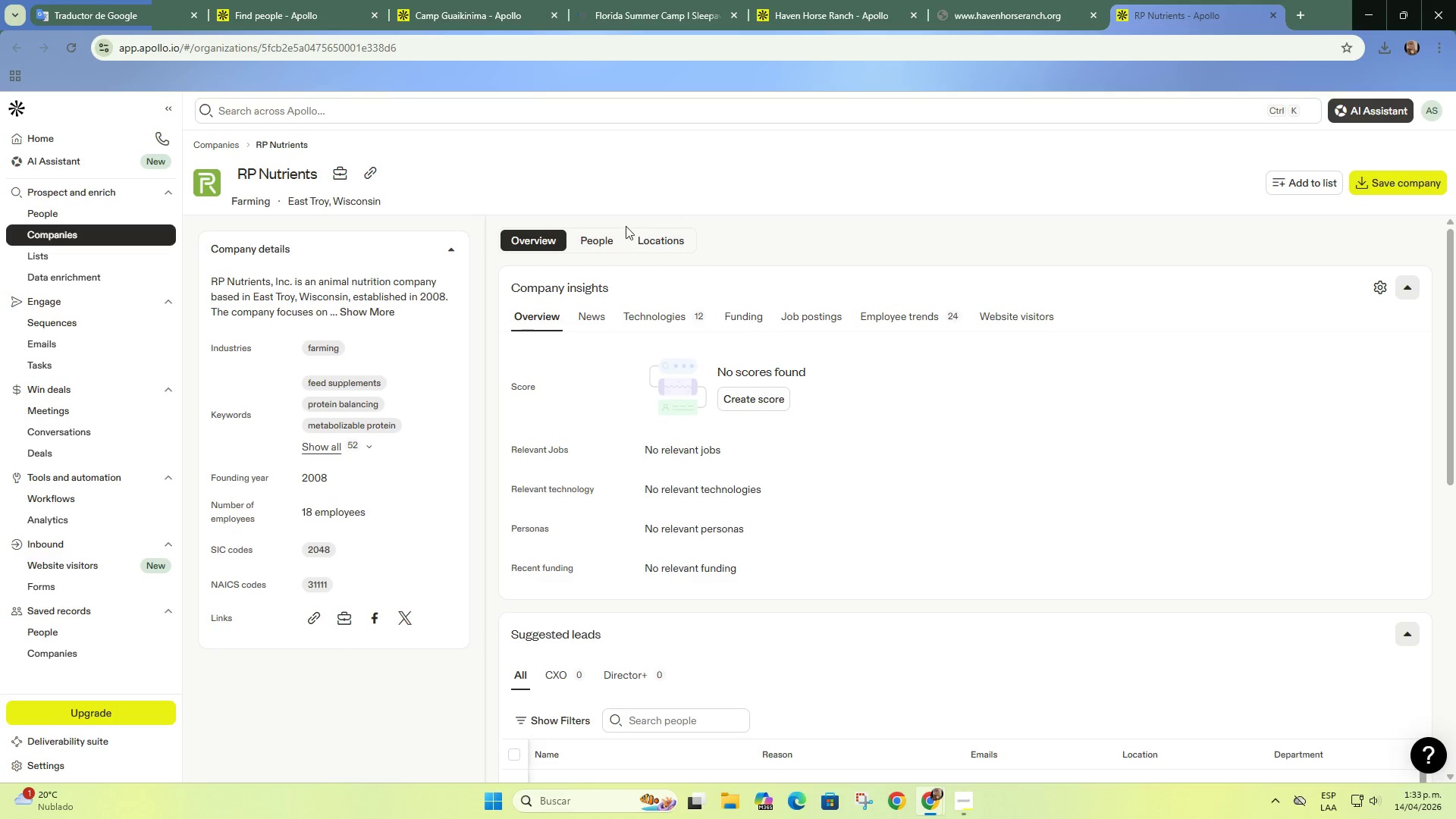 
wait(5.34)
 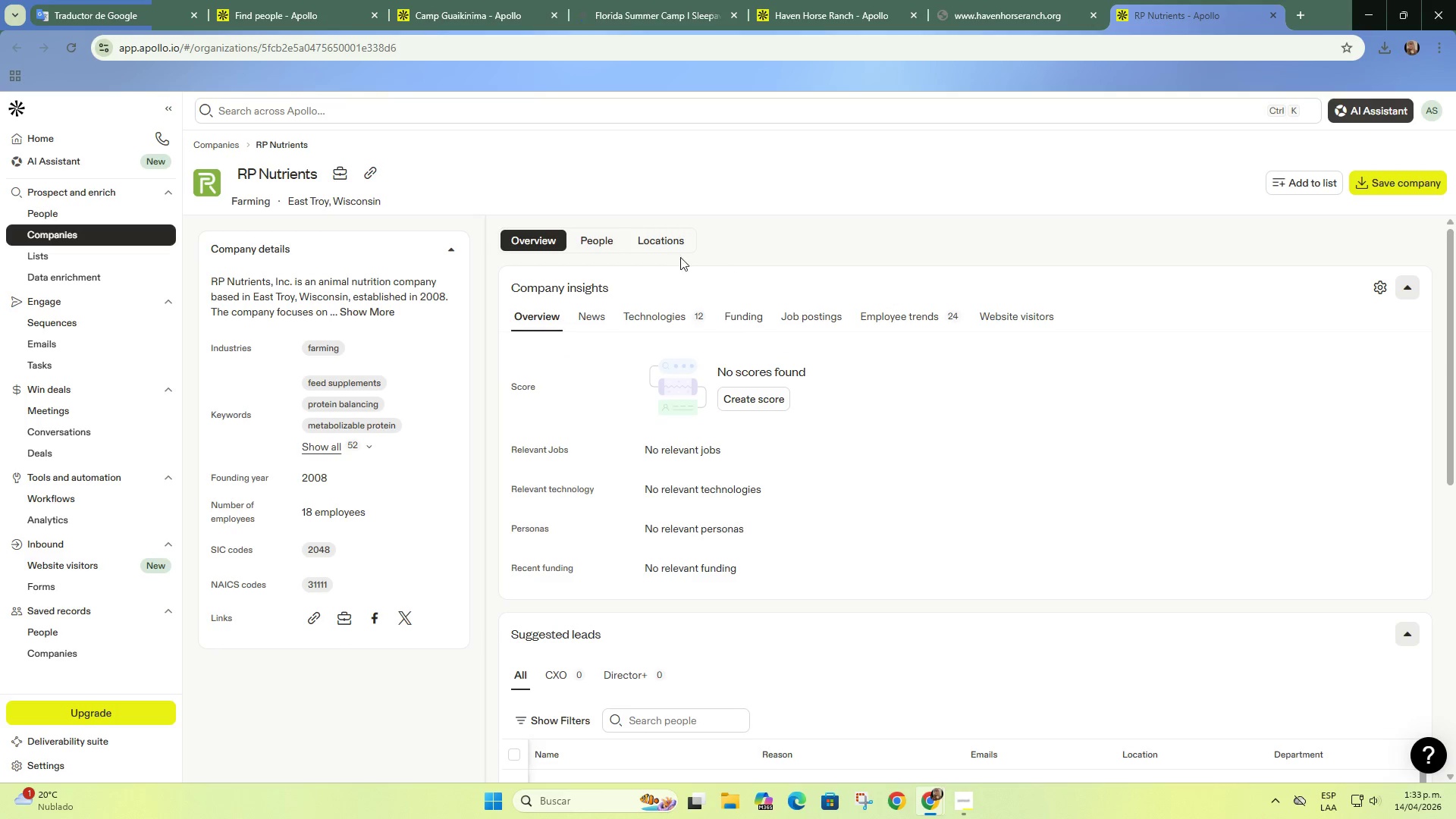 
scroll: coordinate [444, 231], scroll_direction: down, amount: 1.0
 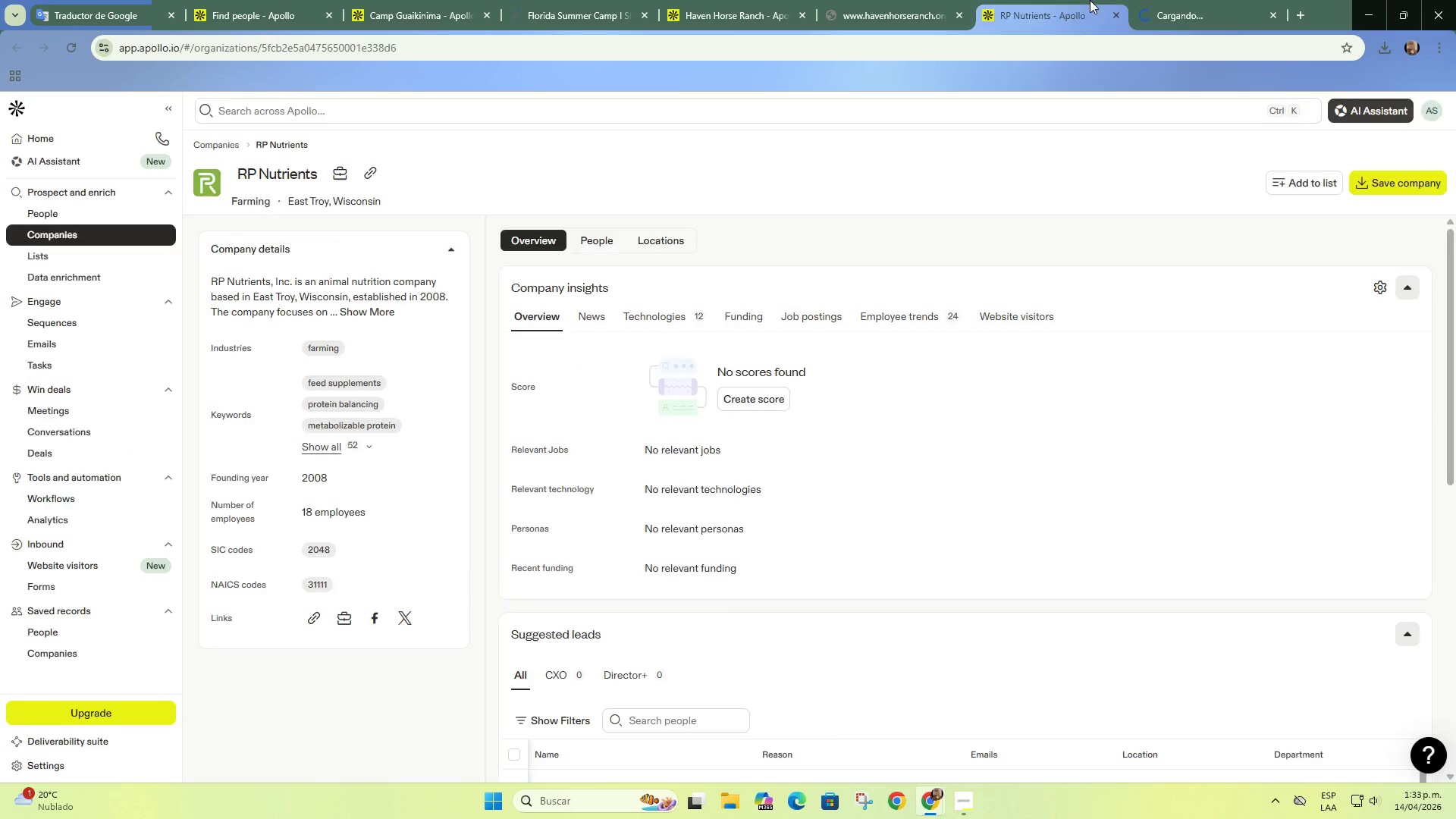 
double_click([1175, 0])
 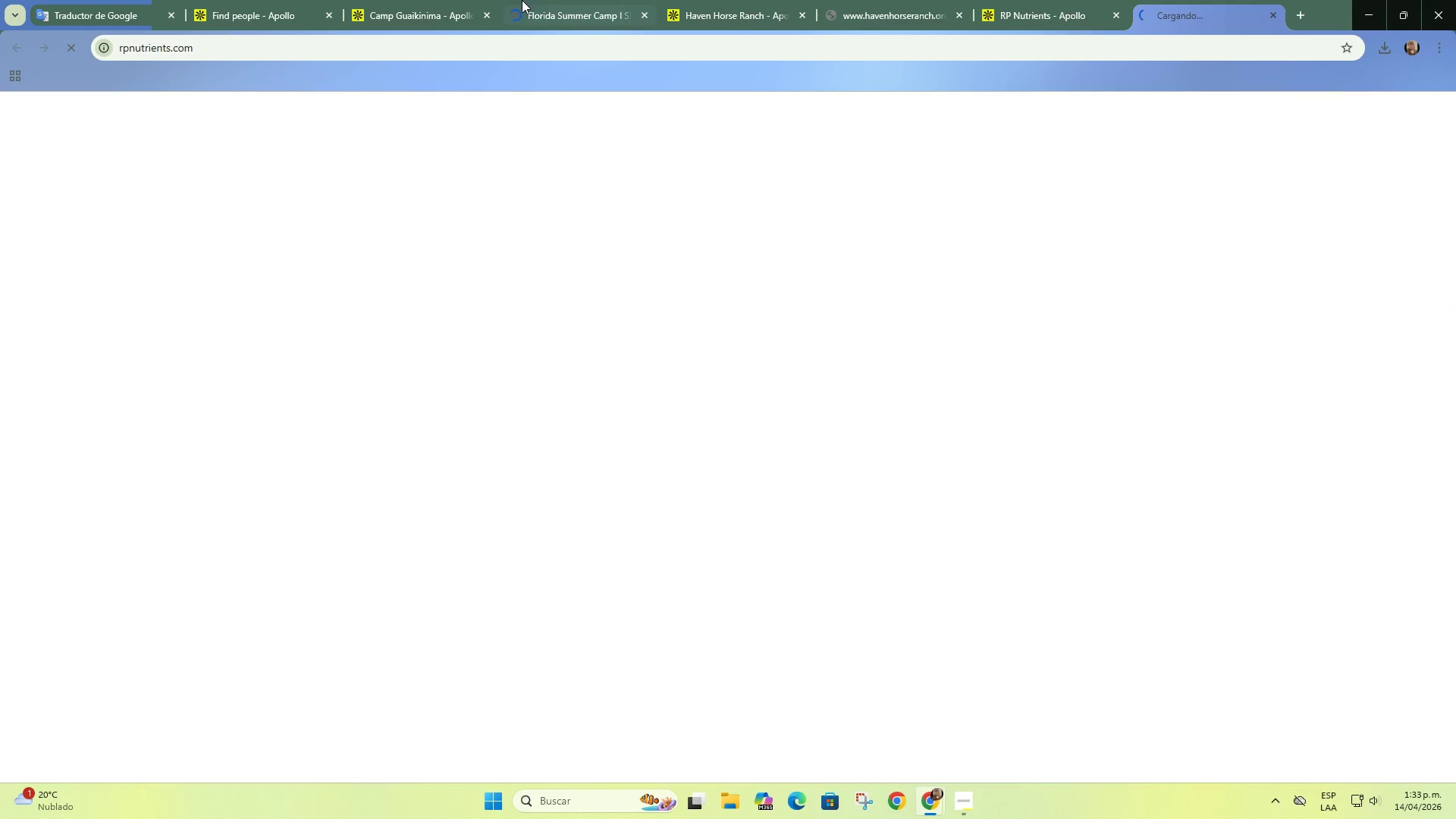 
left_click([541, 0])
 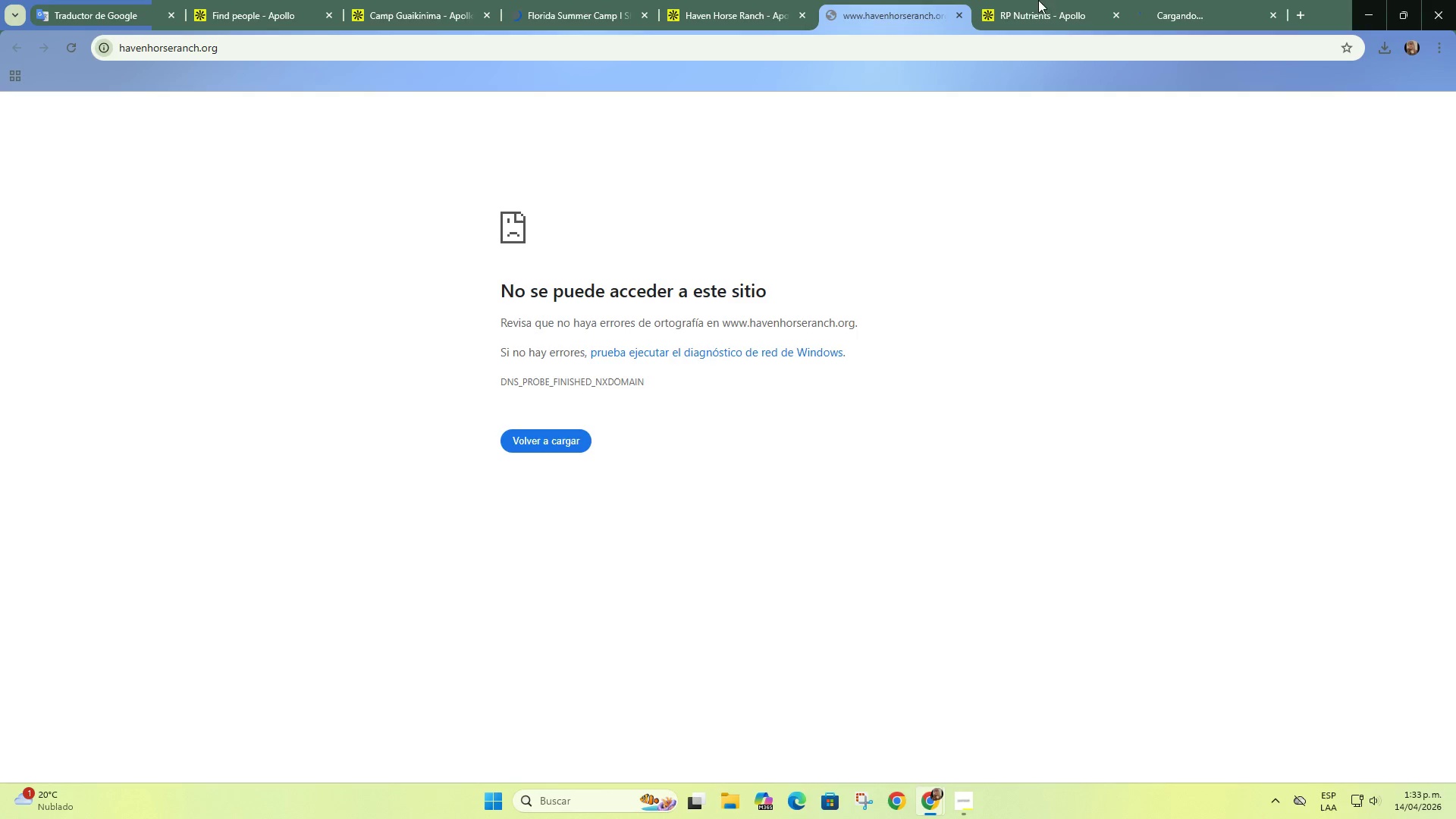 
double_click([1216, 0])
 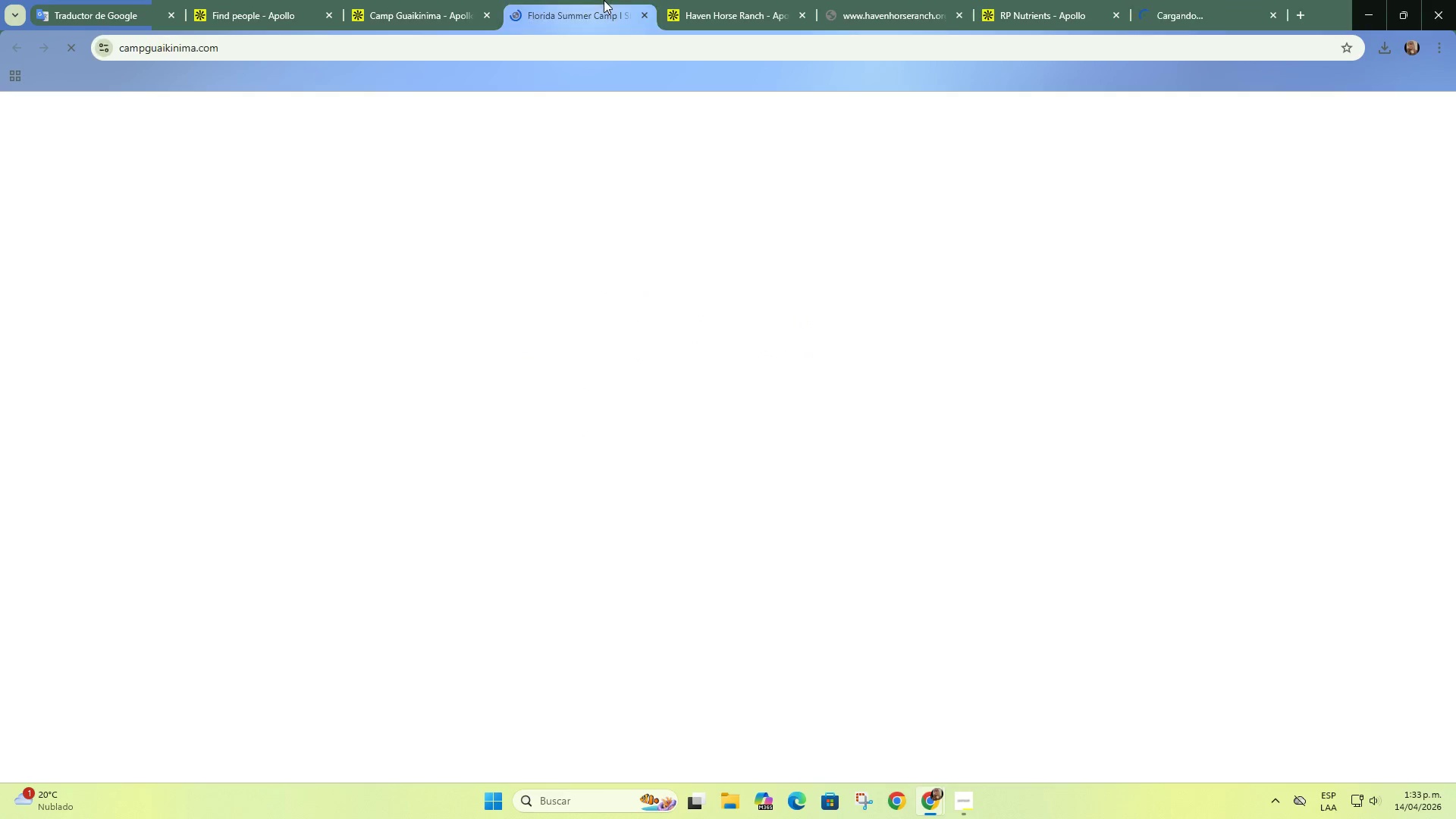 
left_click([604, 0])
 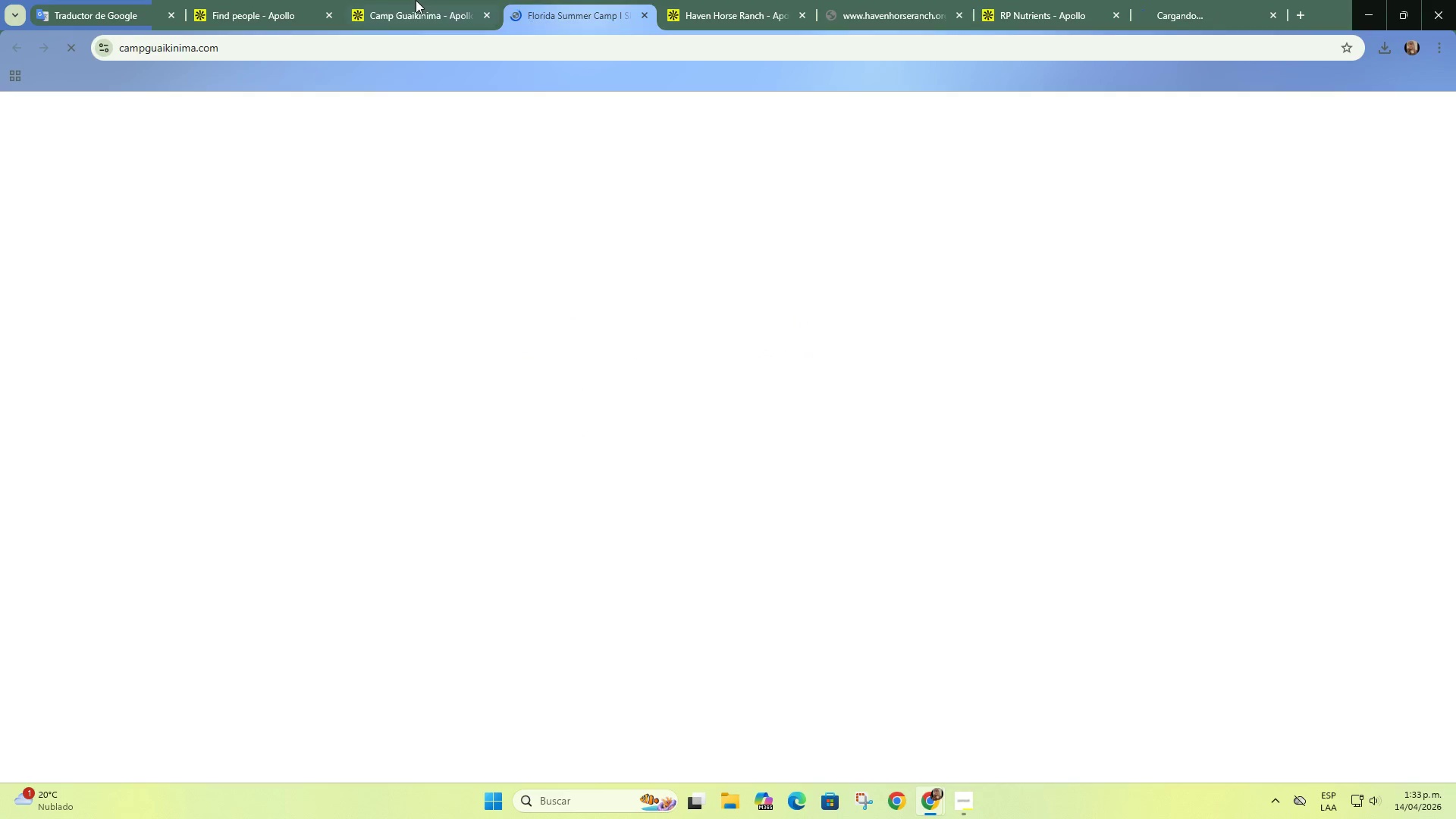 
double_click([242, 0])
 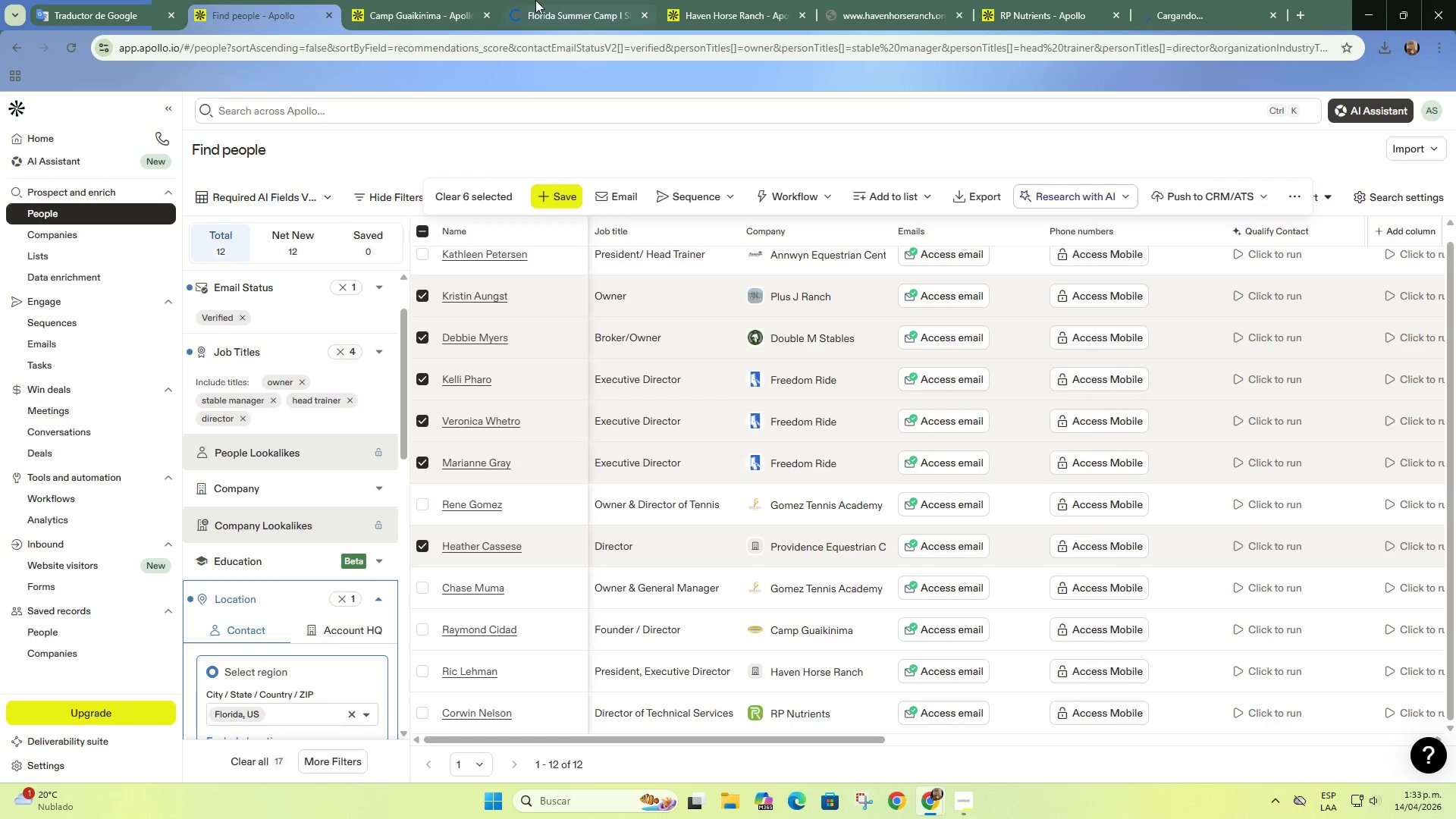 
left_click([535, 0])
 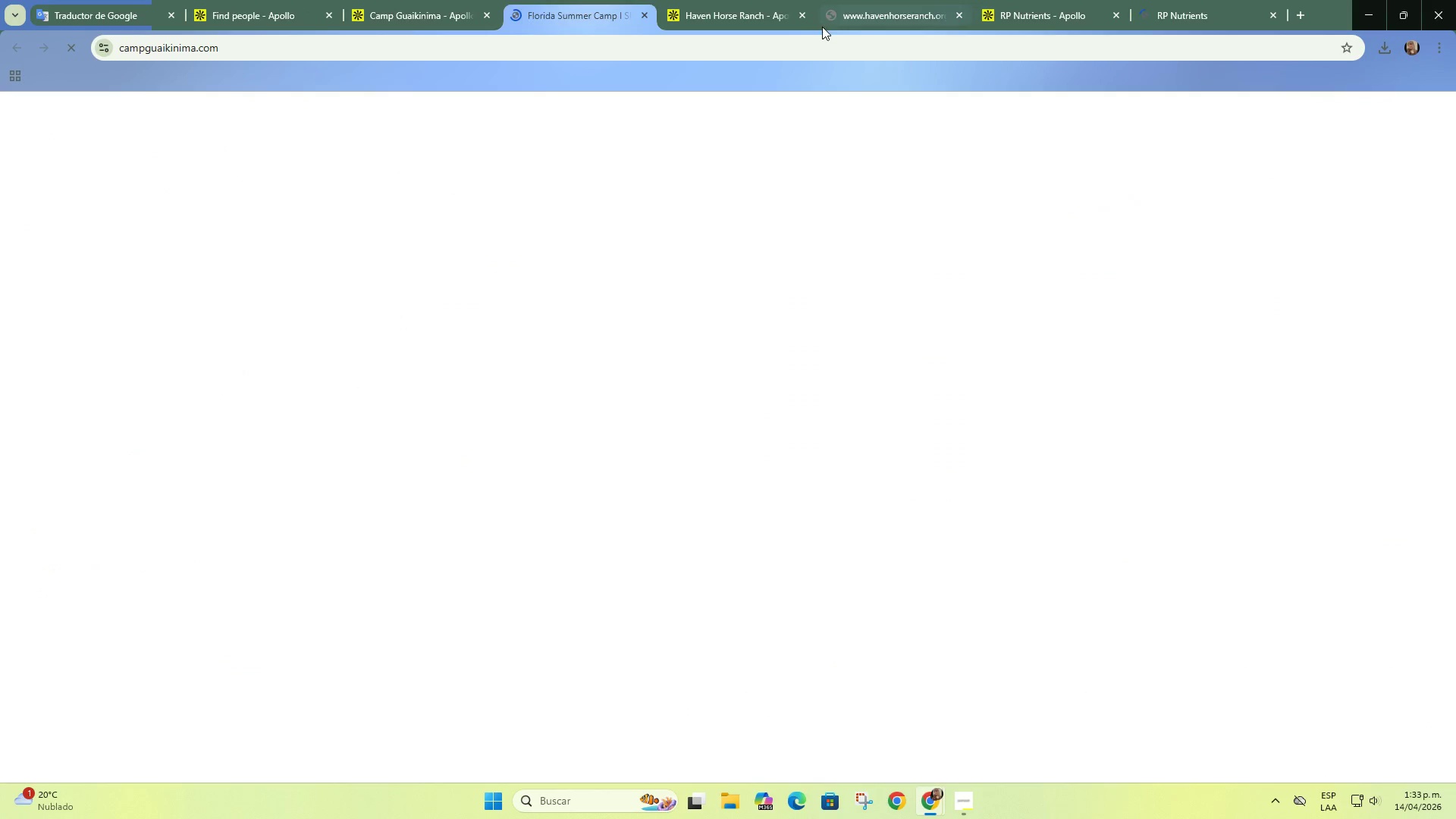 
left_click([839, 20])
 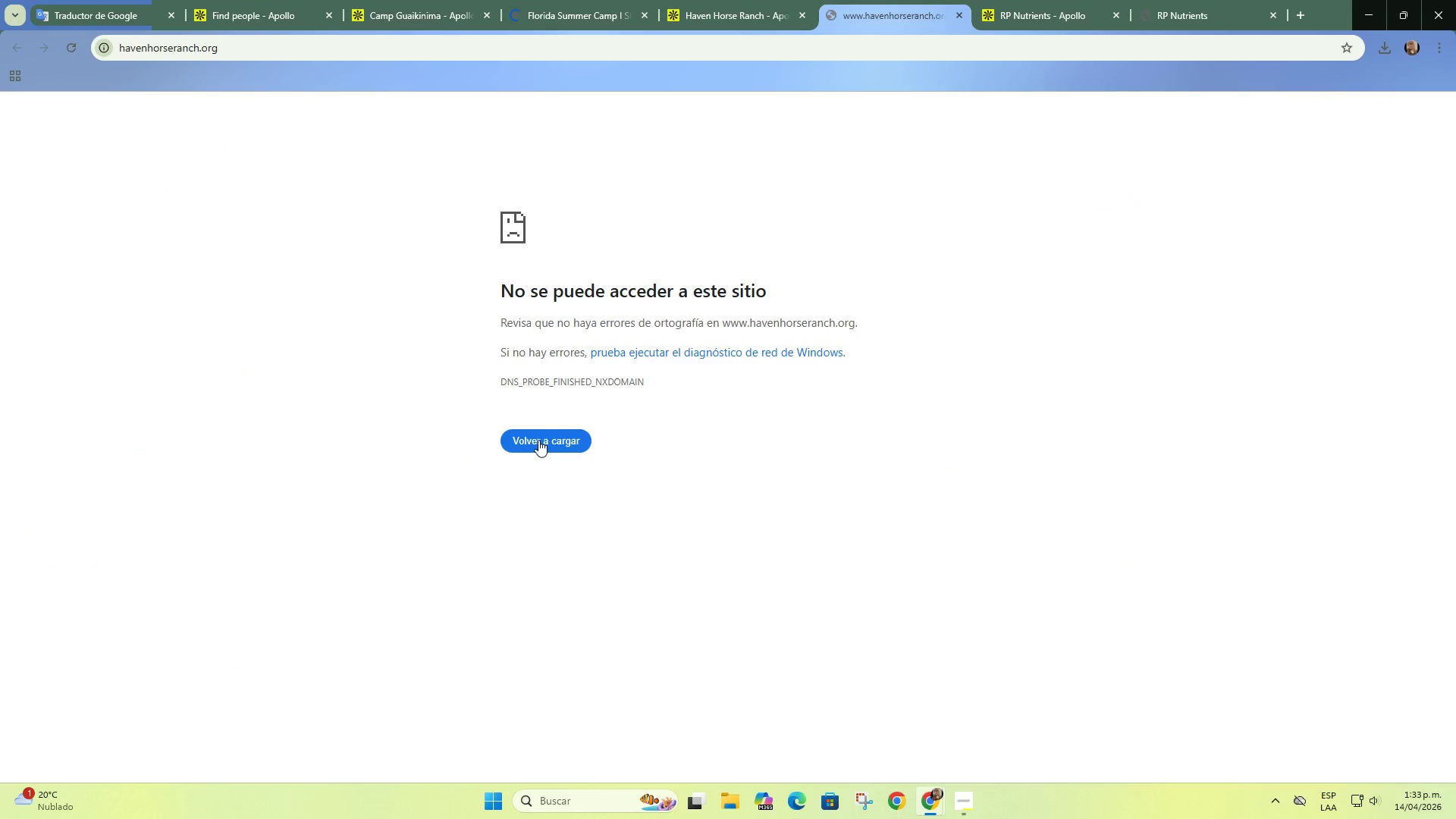 
double_click([540, 438])
 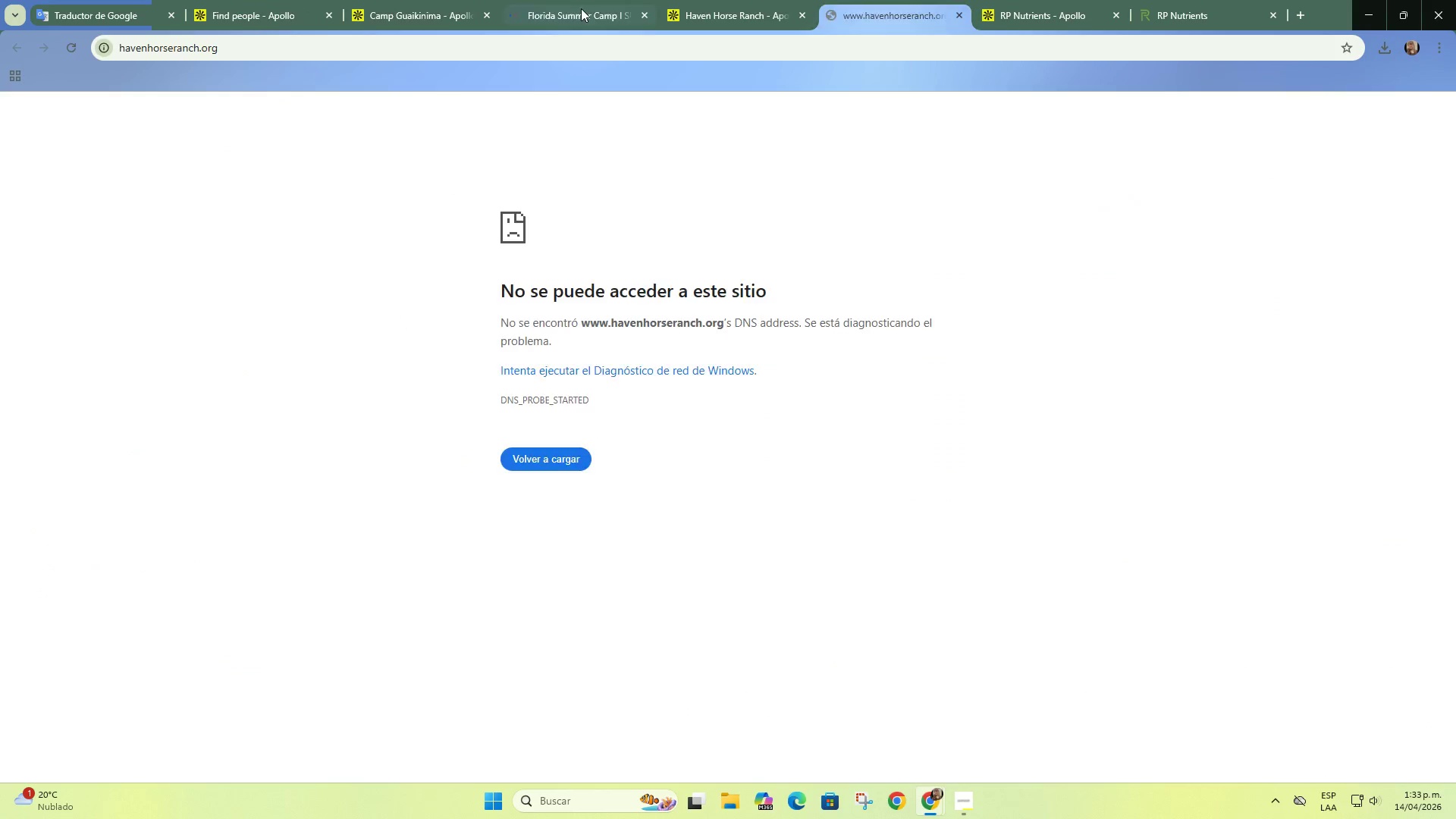 
left_click([581, 8])
 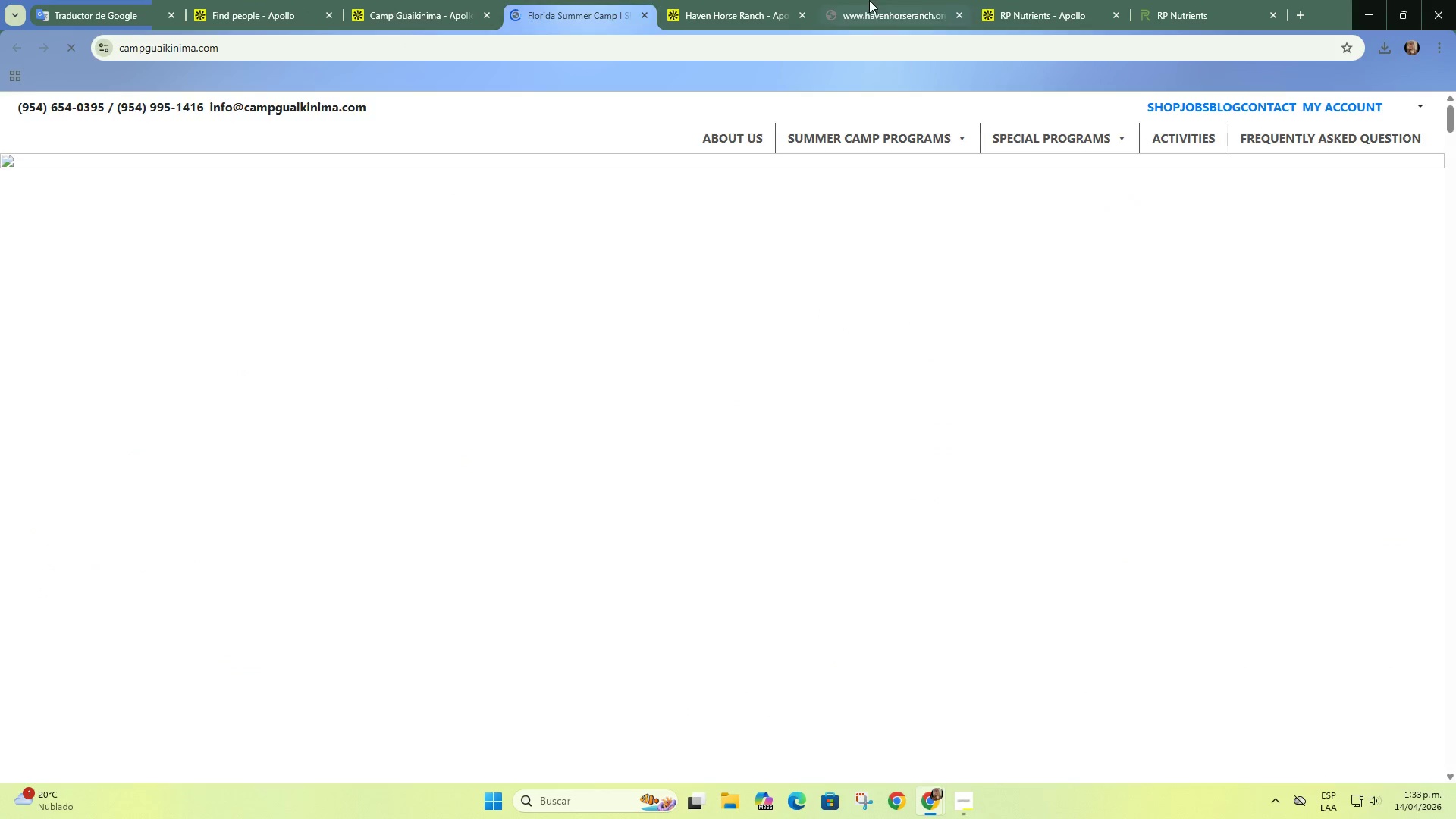 
left_click([869, 0])
 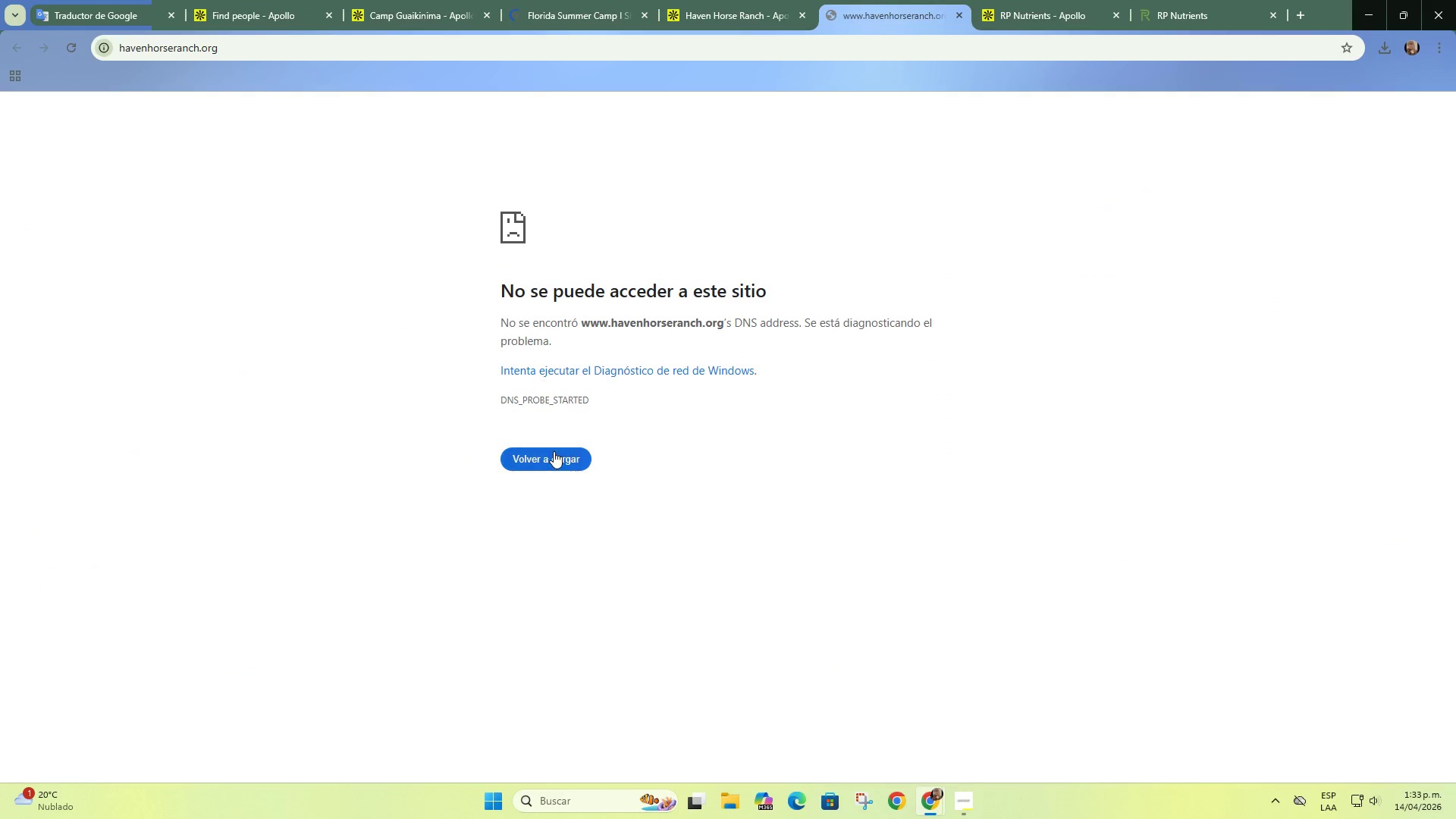 
left_click([554, 451])
 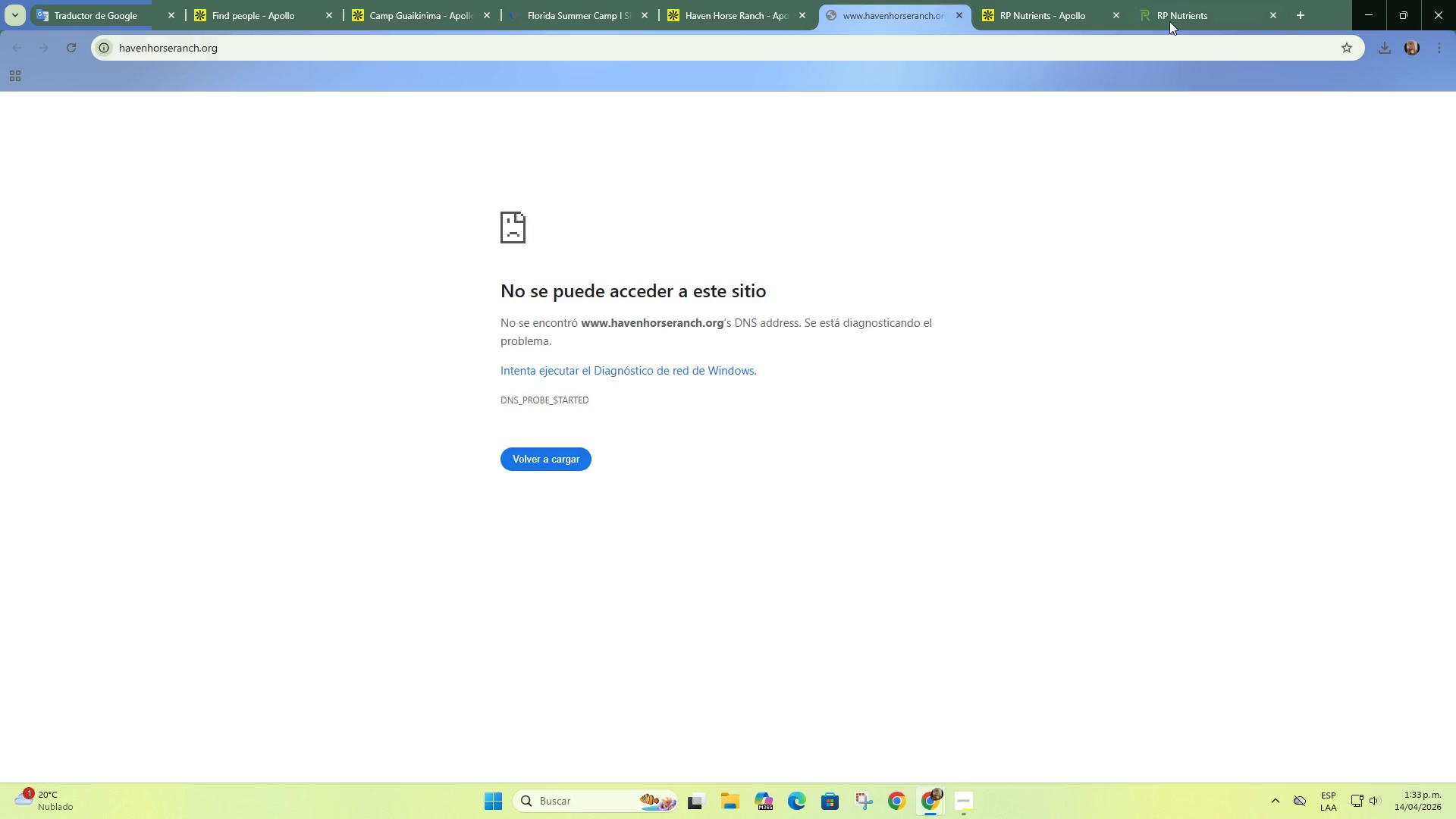 
left_click([1169, 21])
 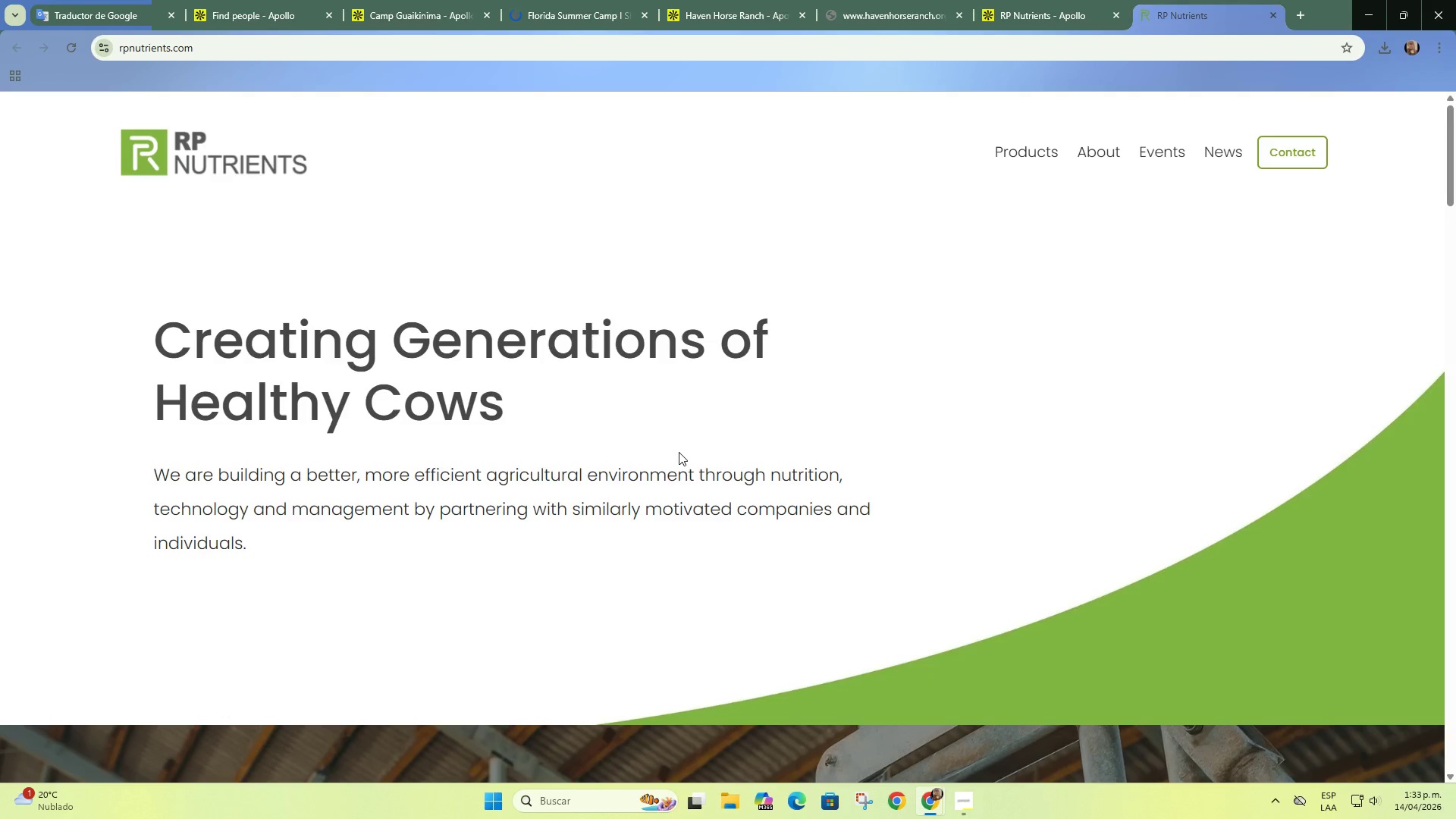 
wait(16.33)
 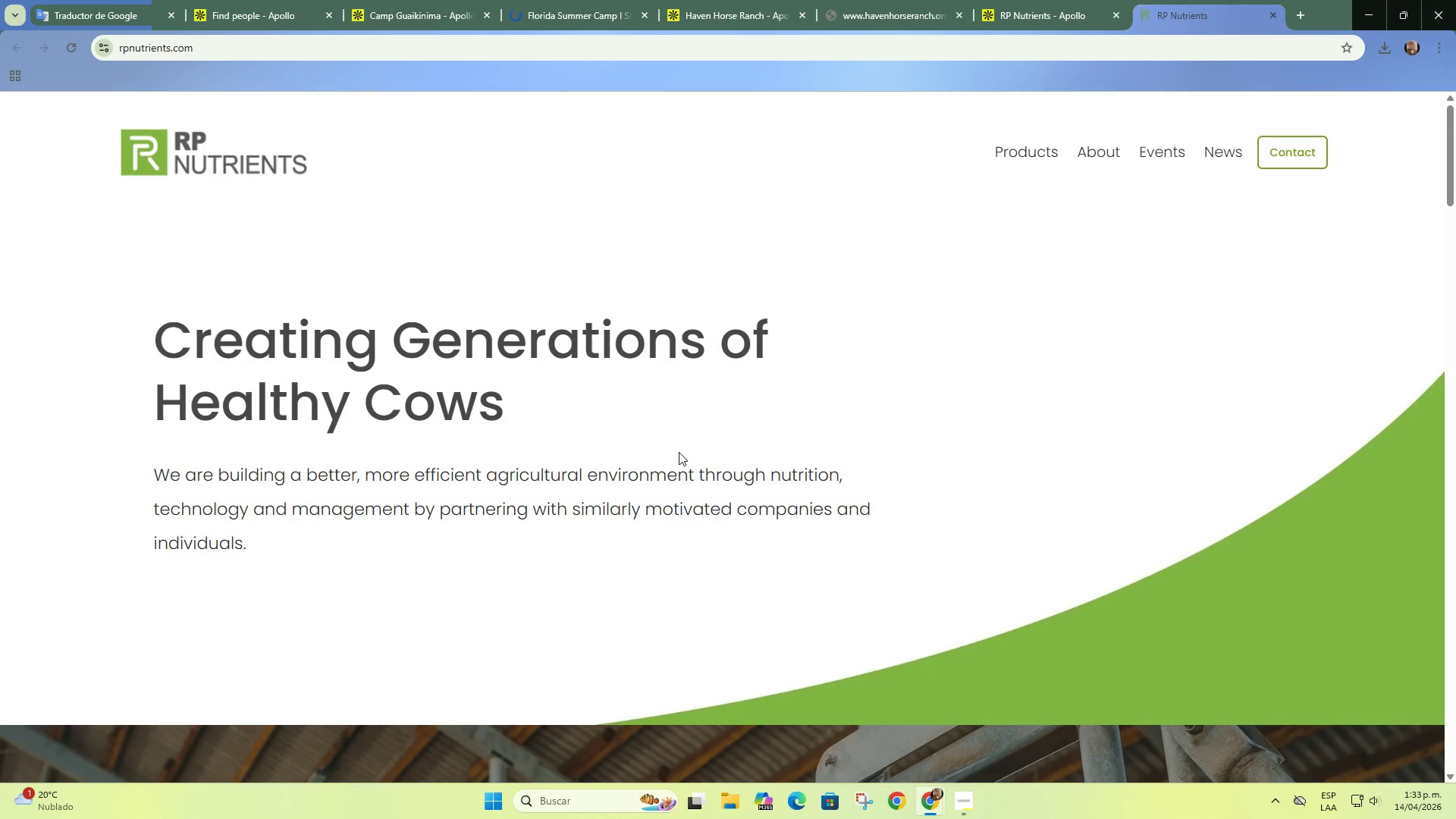 
left_click([600, 0])
 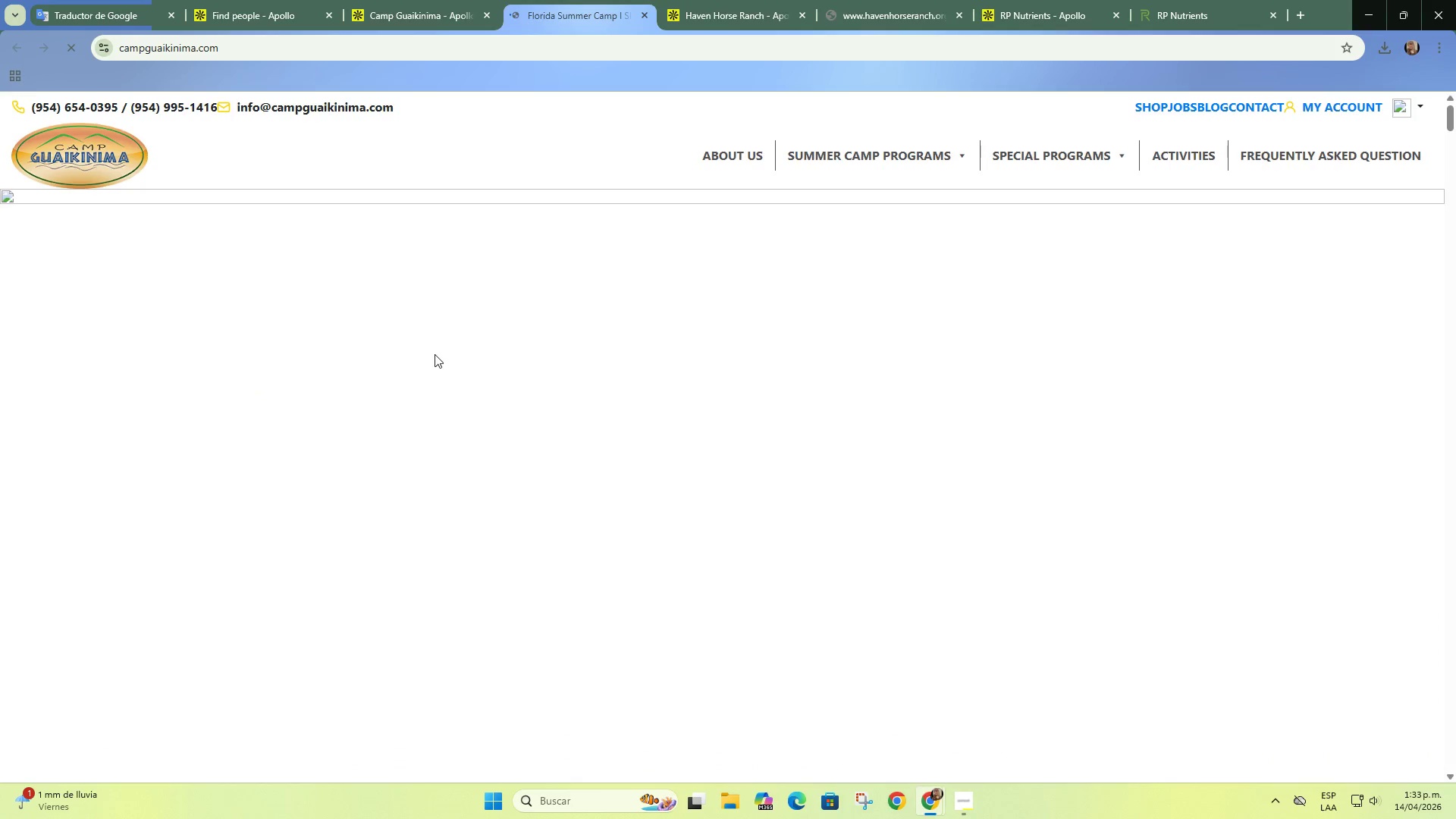 
scroll: coordinate [438, 318], scroll_direction: none, amount: 0.0
 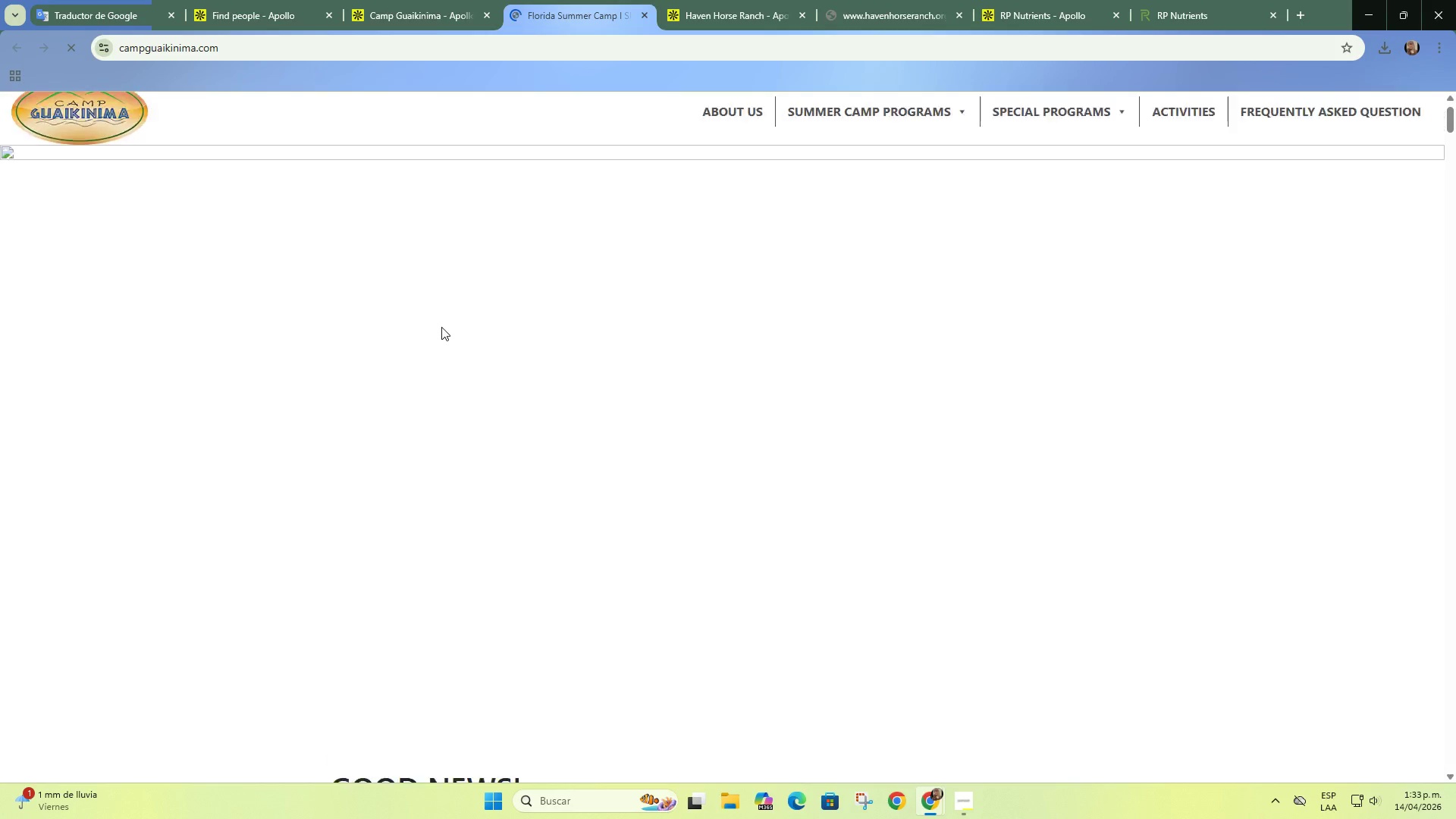 
scroll: coordinate [441, 327], scroll_direction: up, amount: 3.0
 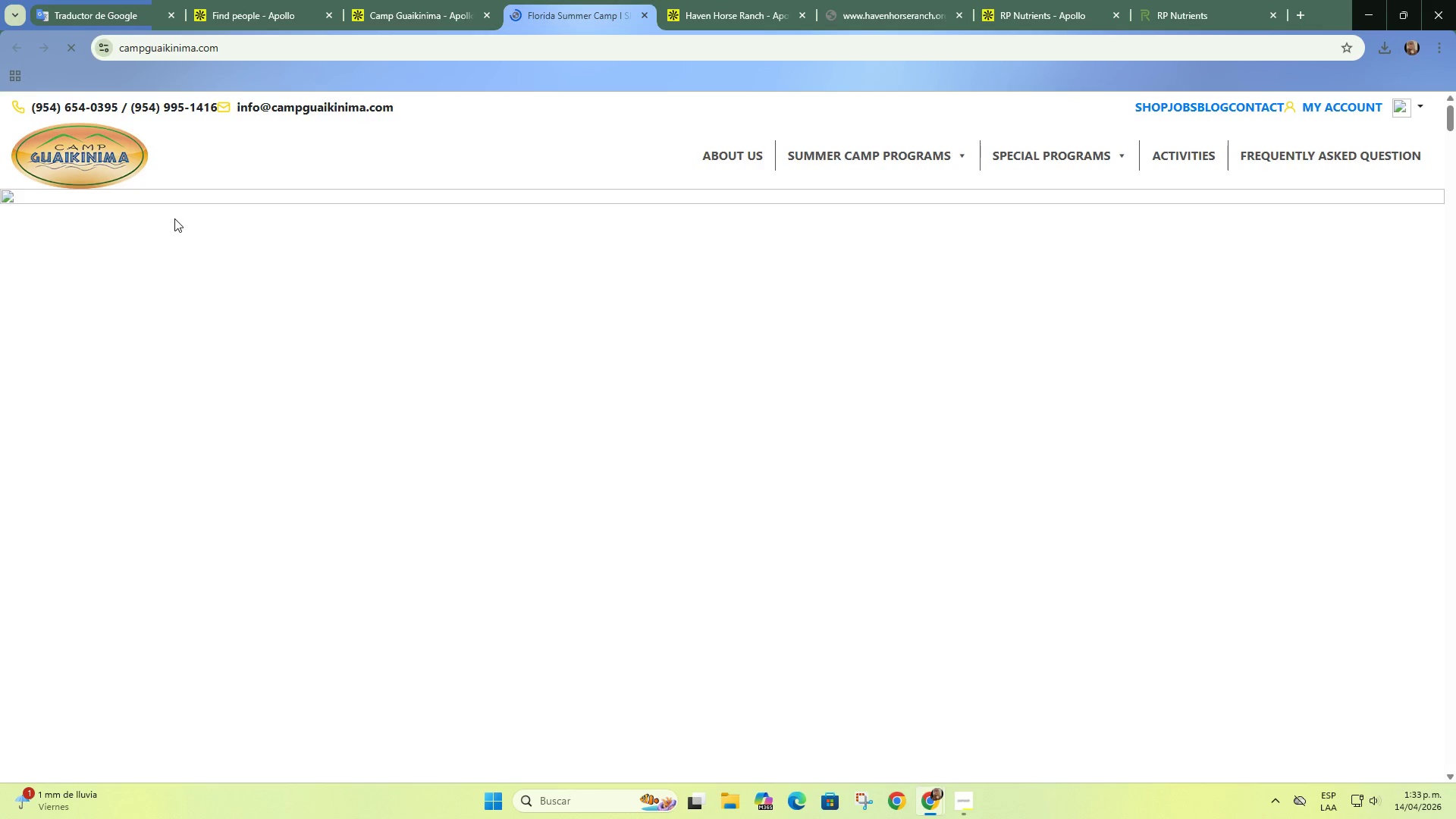 
scroll: coordinate [174, 218], scroll_direction: down, amount: 14.0
 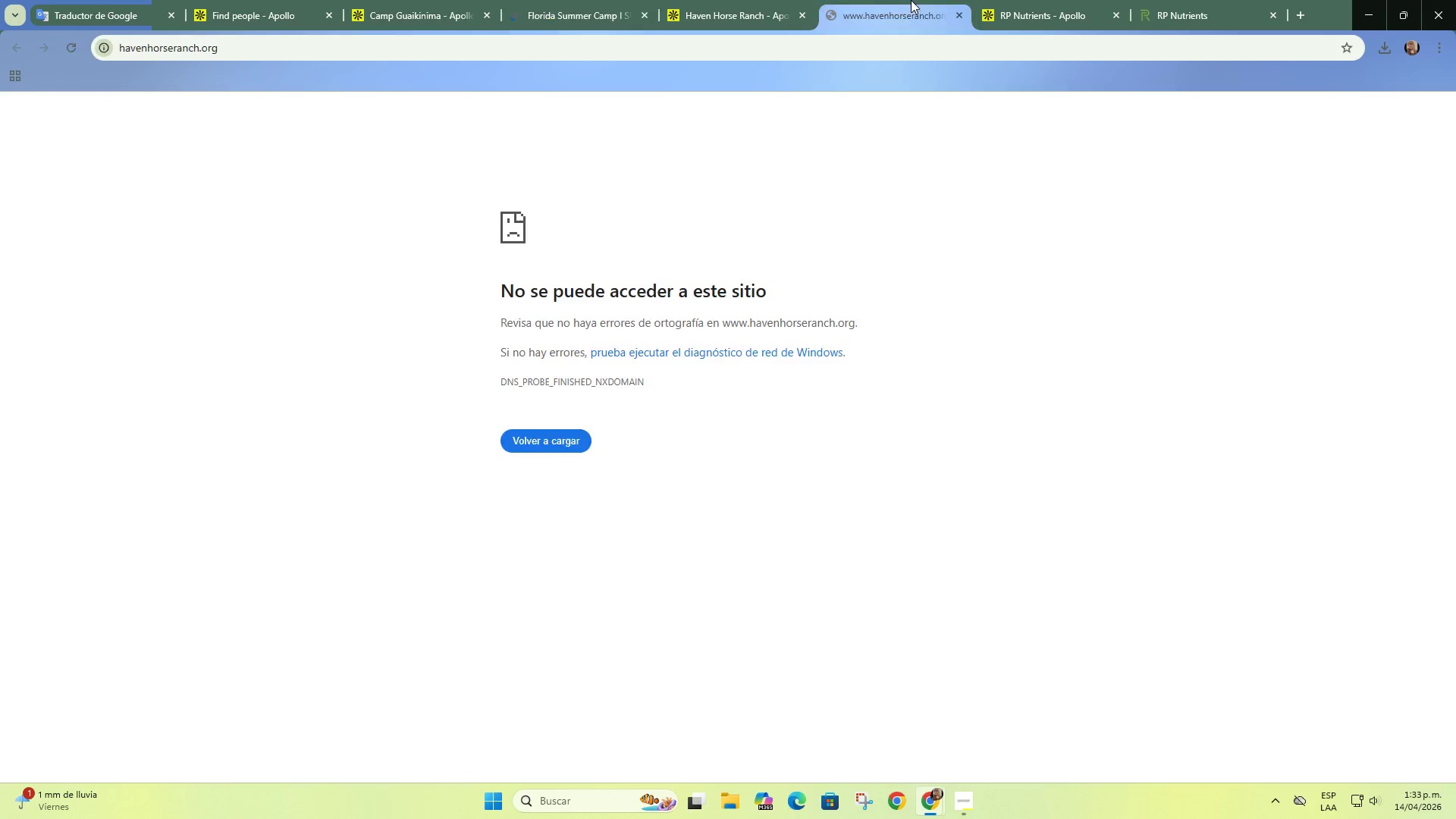 
left_click([911, 0])
 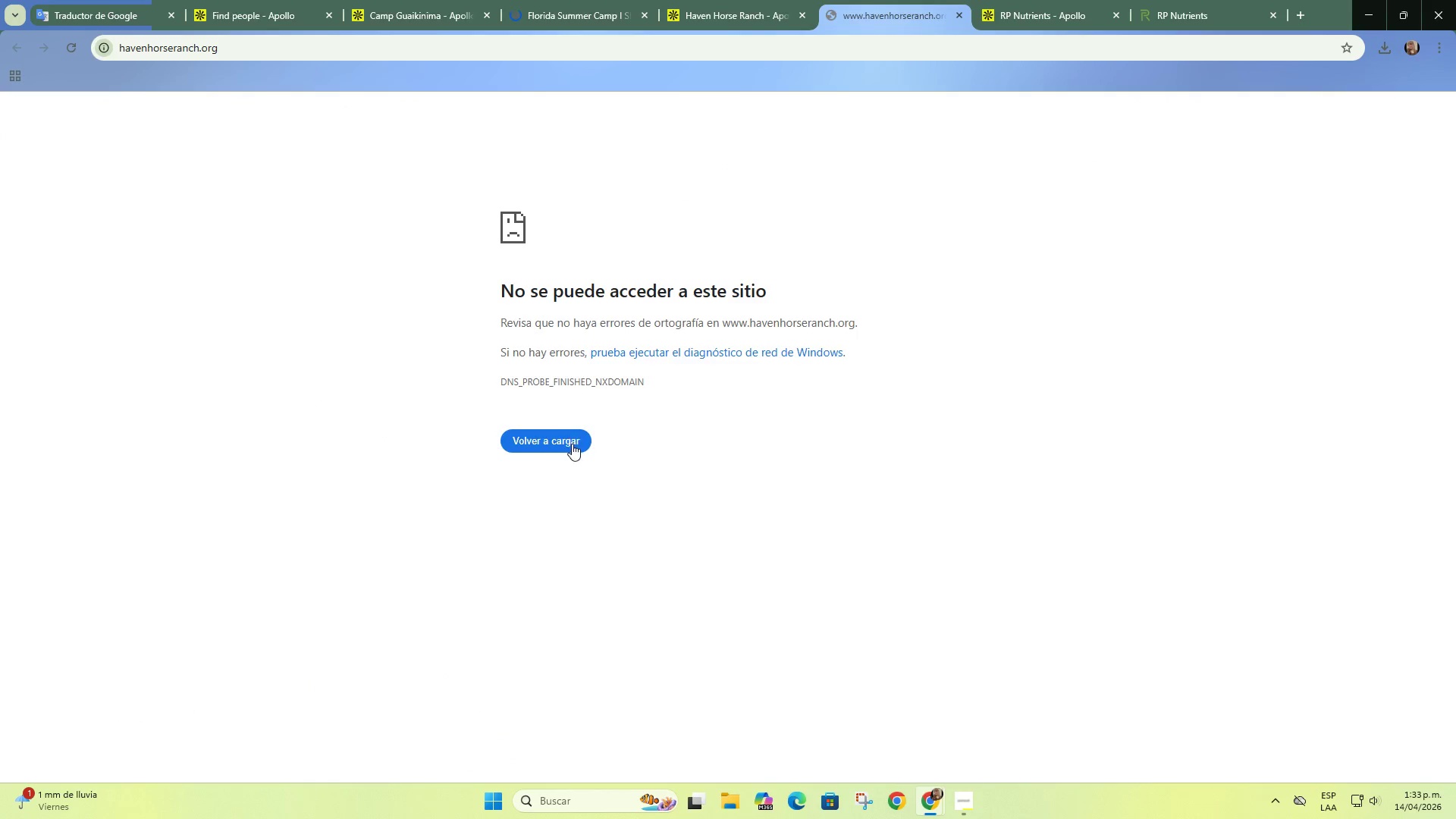 
left_click([572, 444])
 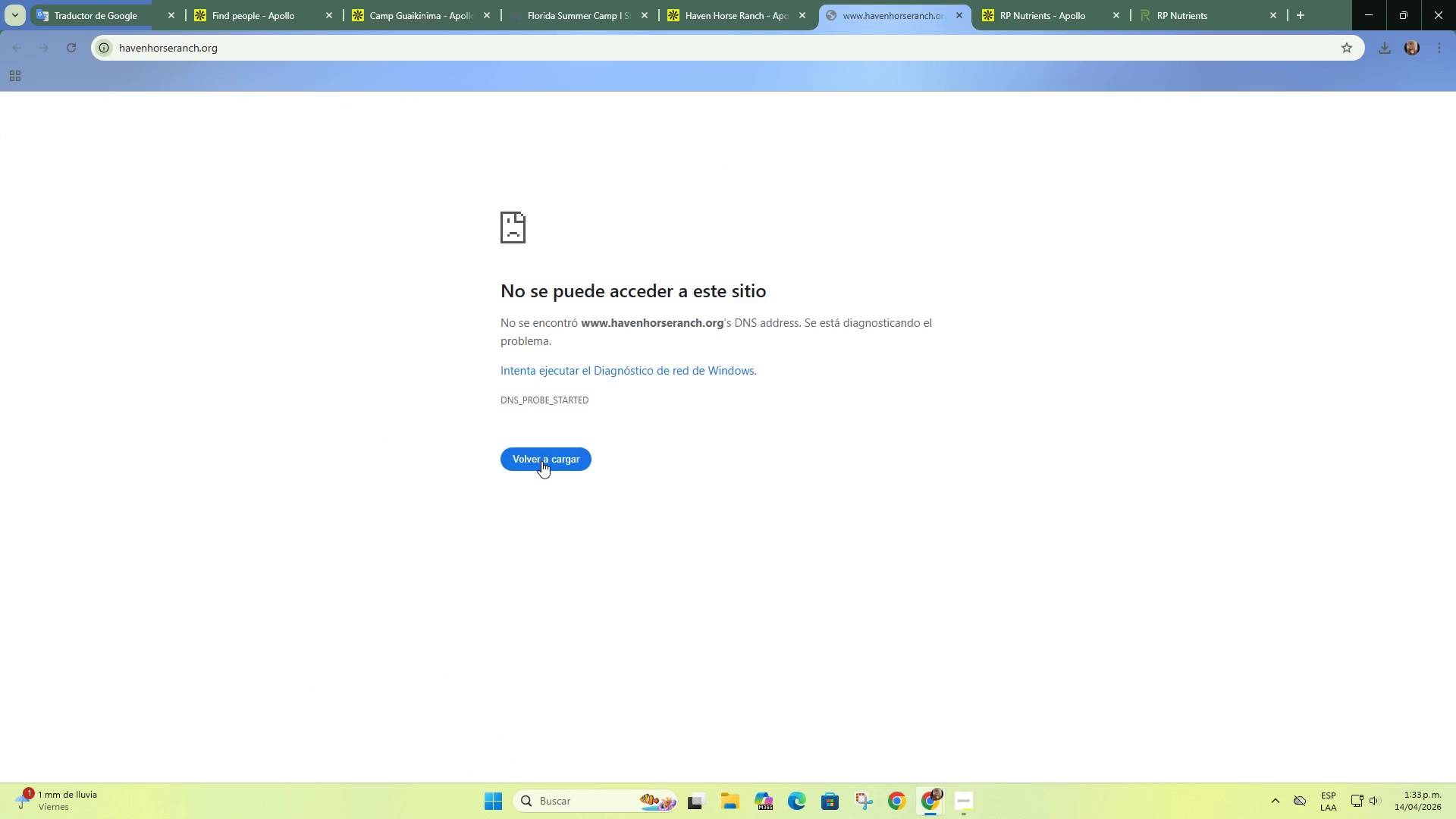 
left_click([541, 461])
 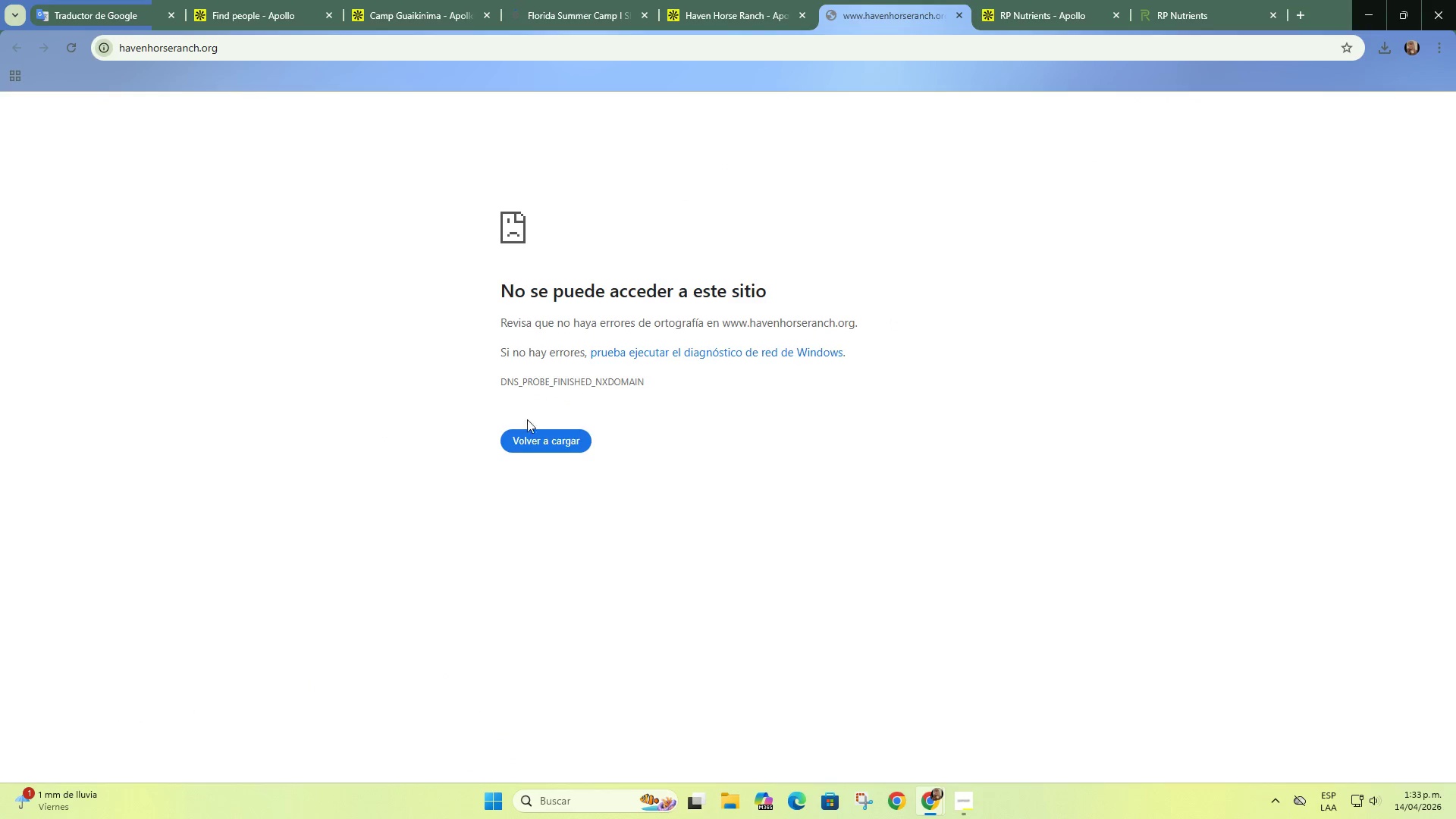 
left_click([544, 431])
 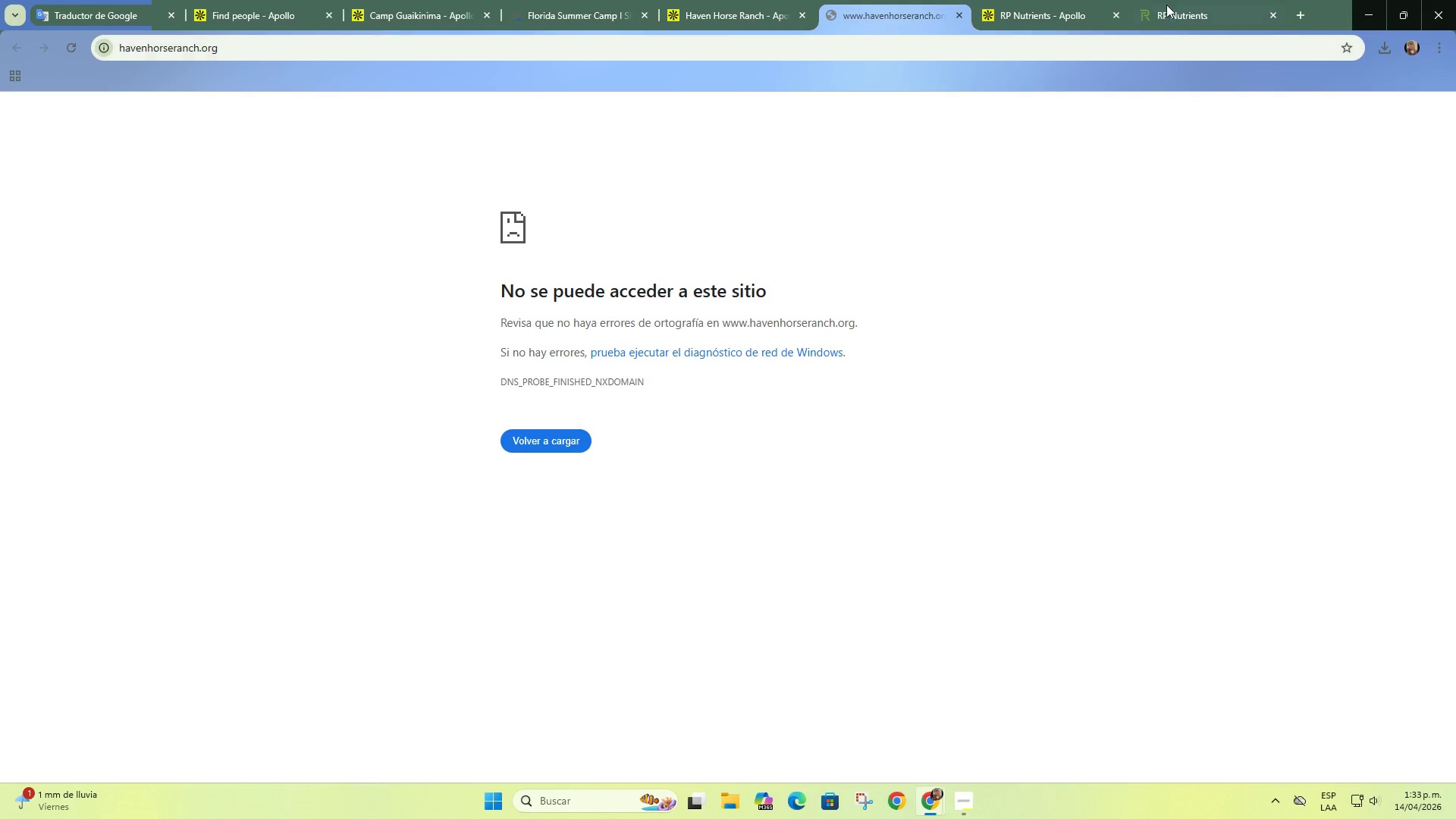 
left_click([1166, 3])
 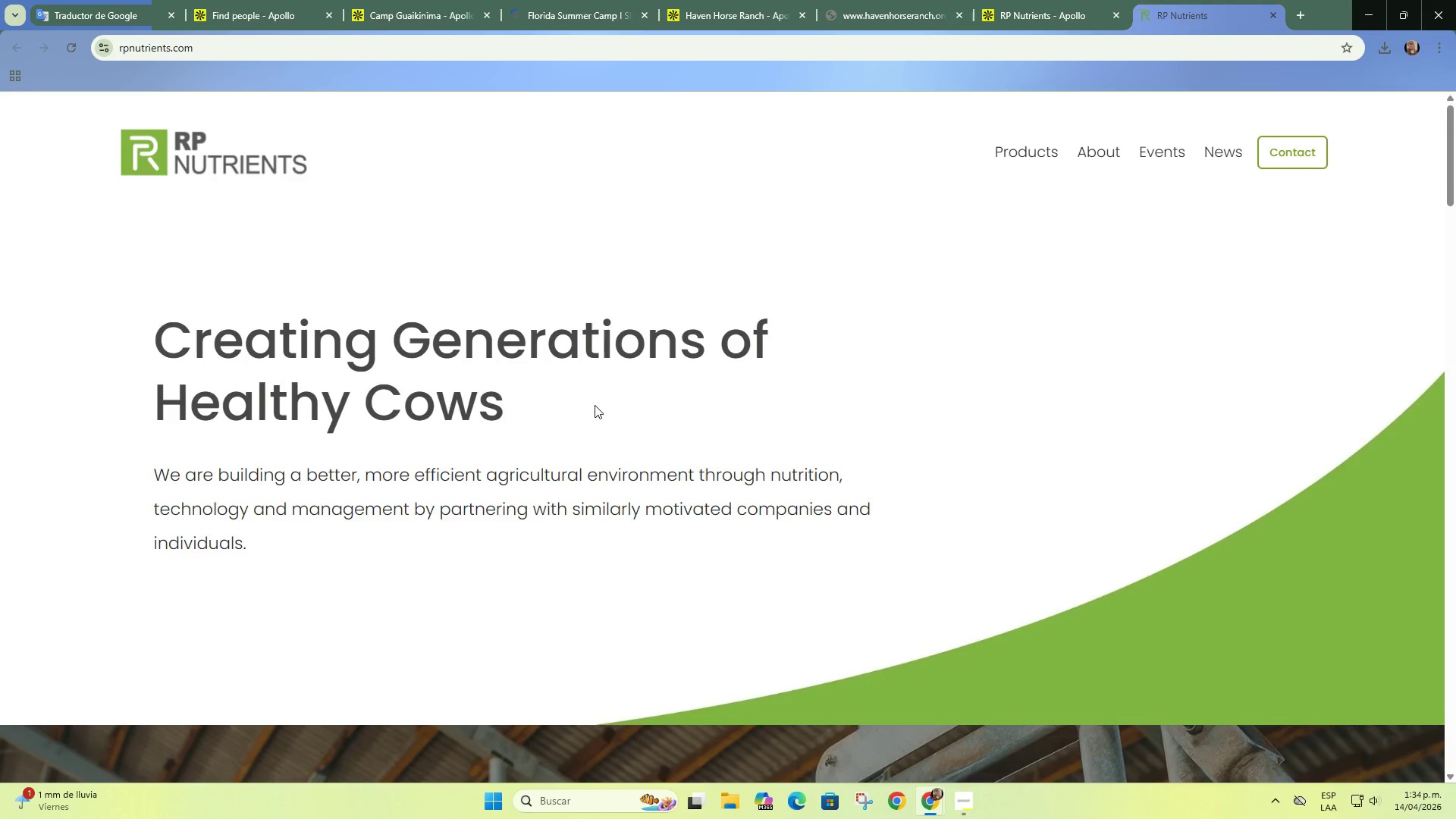 
scroll: coordinate [595, 447], scroll_direction: down, amount: 20.0
 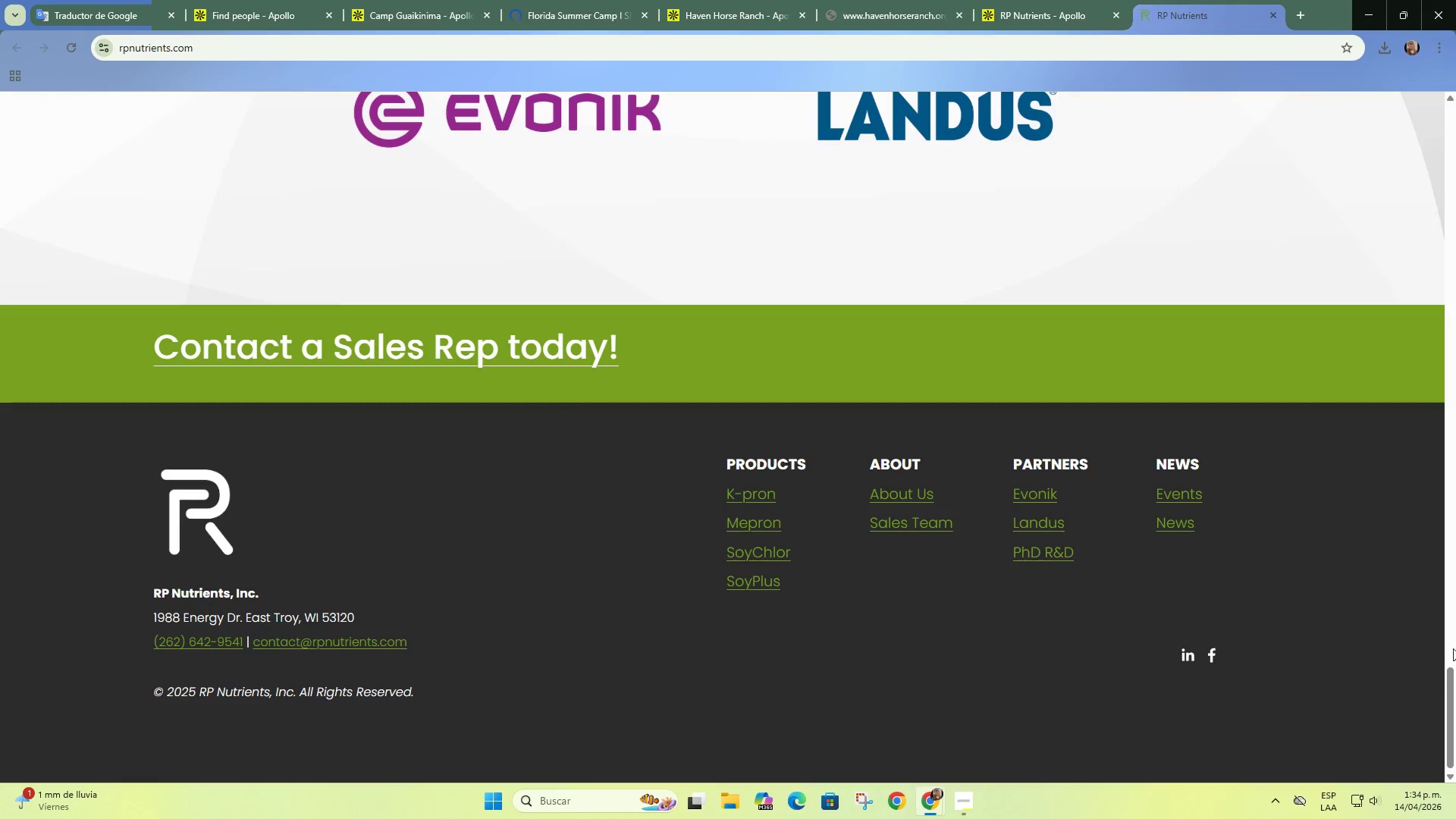 
left_click_drag(start_coordinate=[1450, 680], to_coordinate=[1420, 180])
 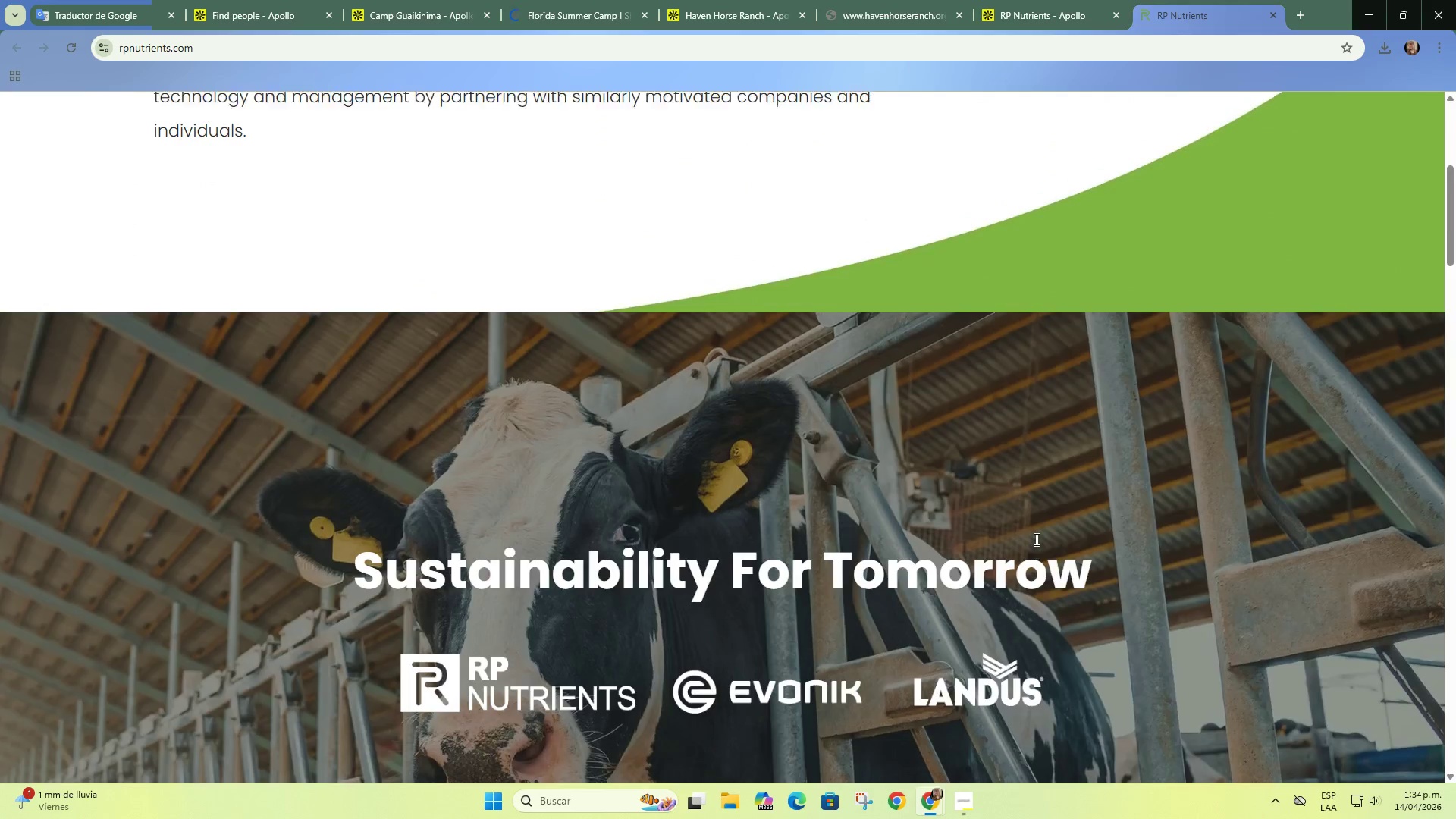 
right_click([1035, 539])
 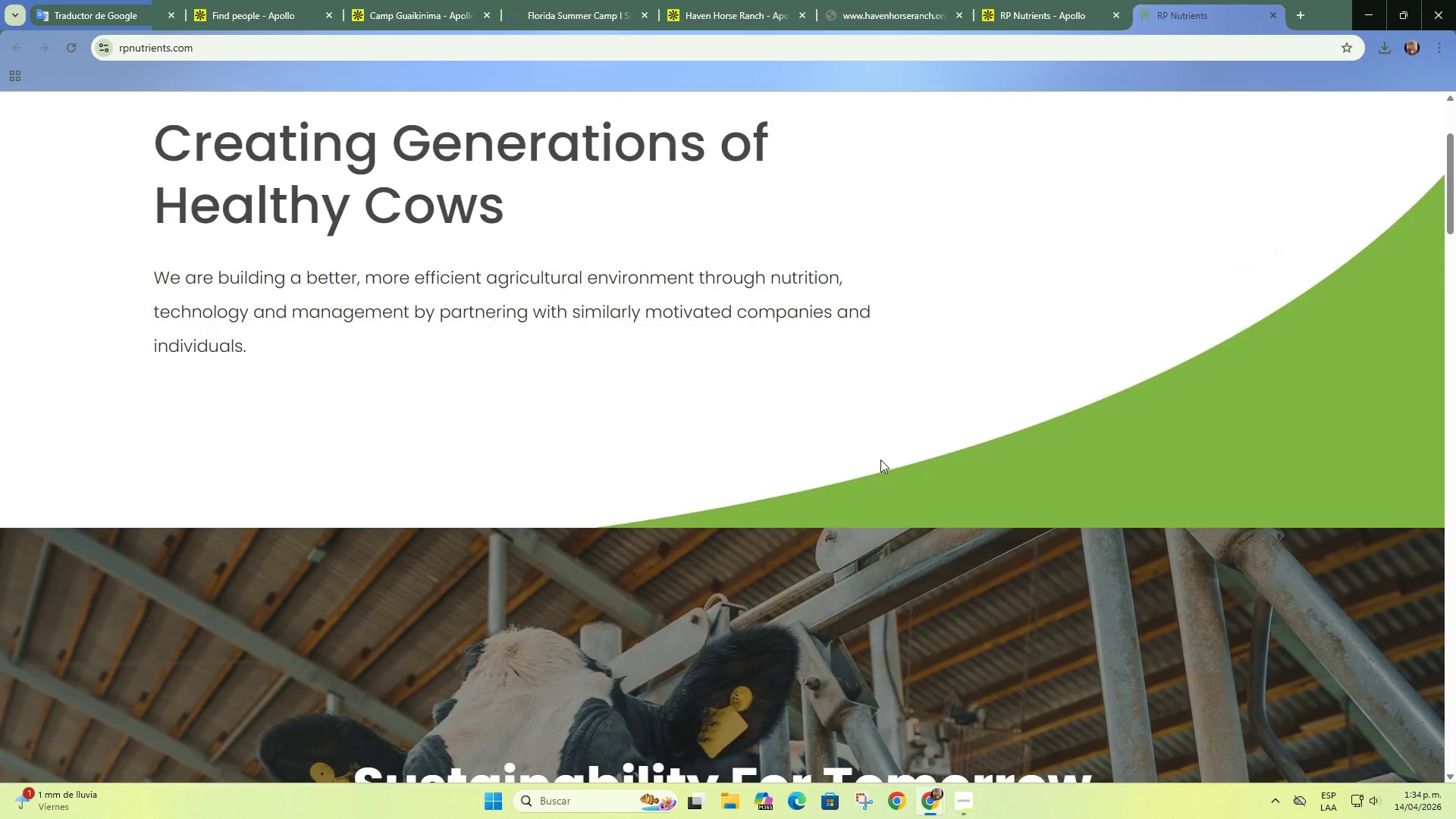 
left_click([880, 460])
 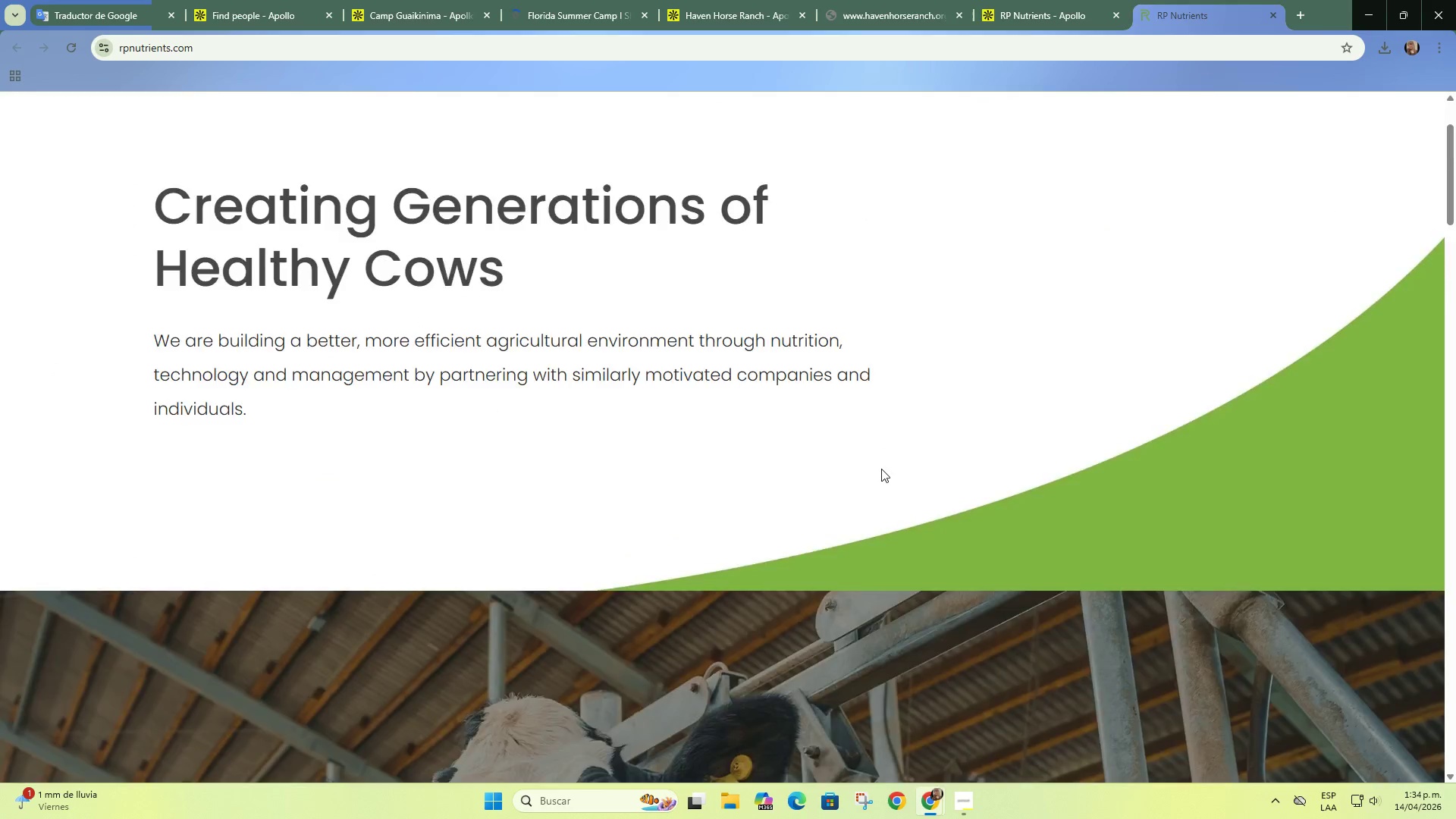 
scroll: coordinate [880, 469], scroll_direction: up, amount: 8.0
 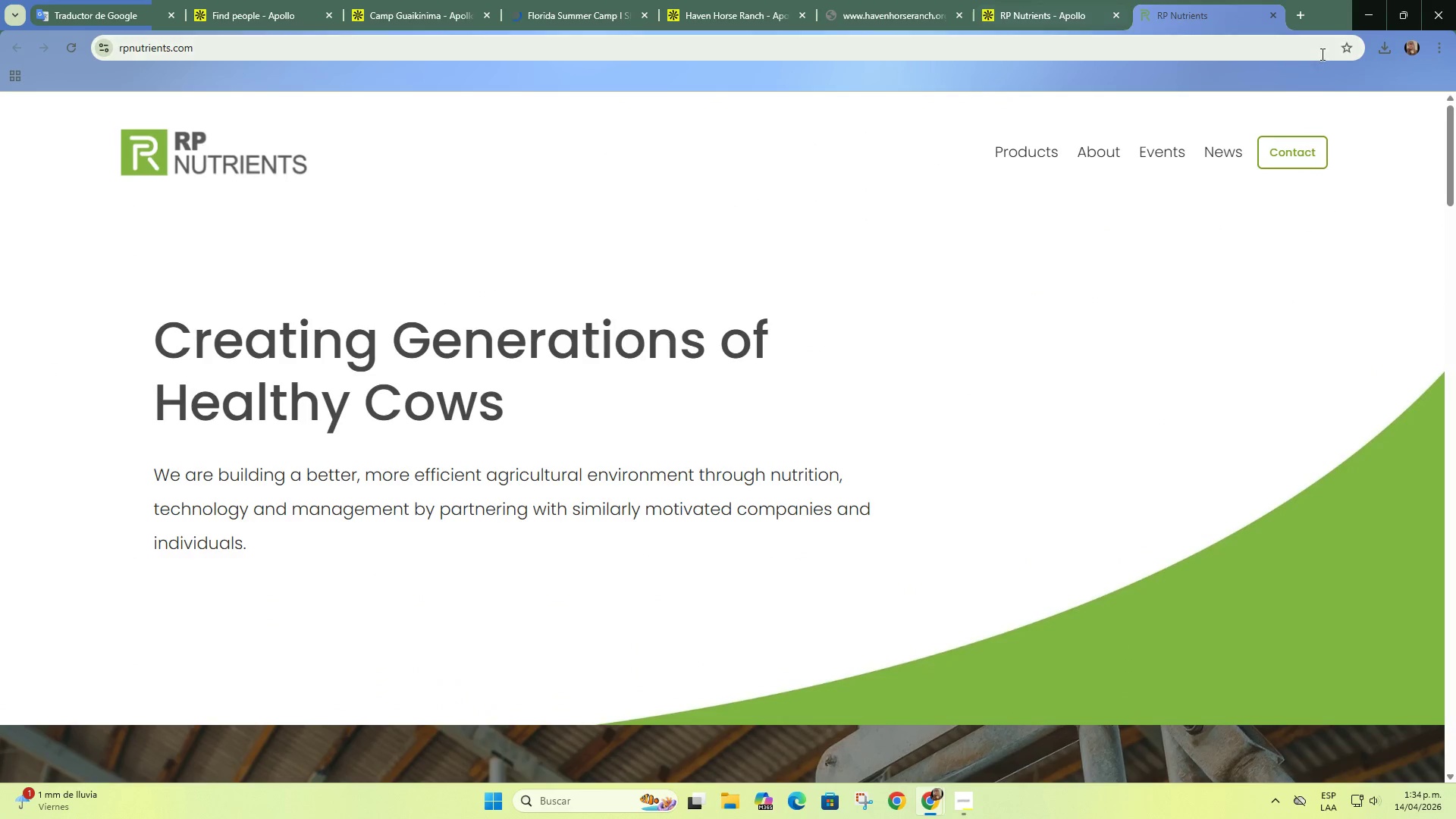 
left_click([1275, 14])
 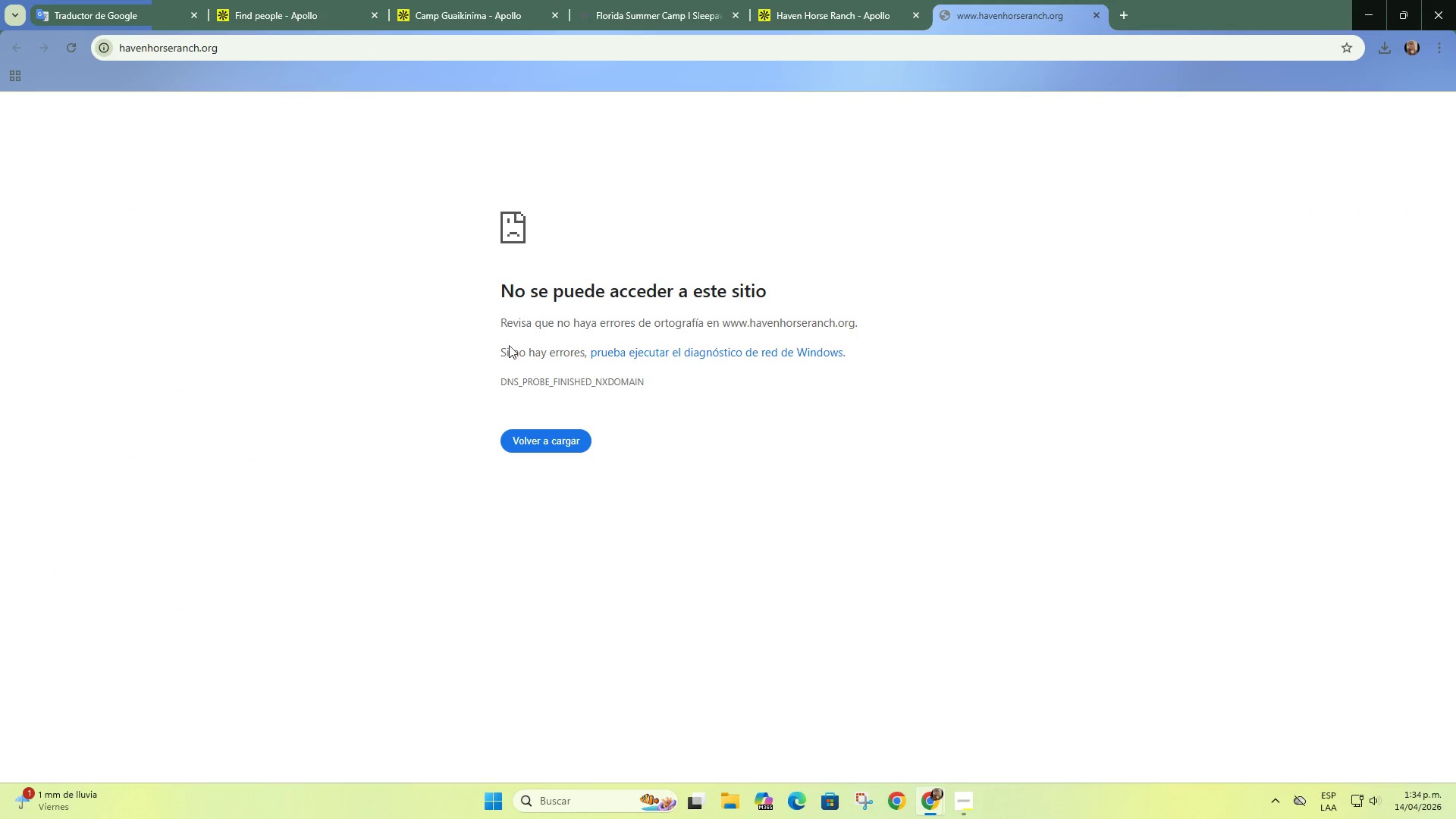 
left_click([570, 444])
 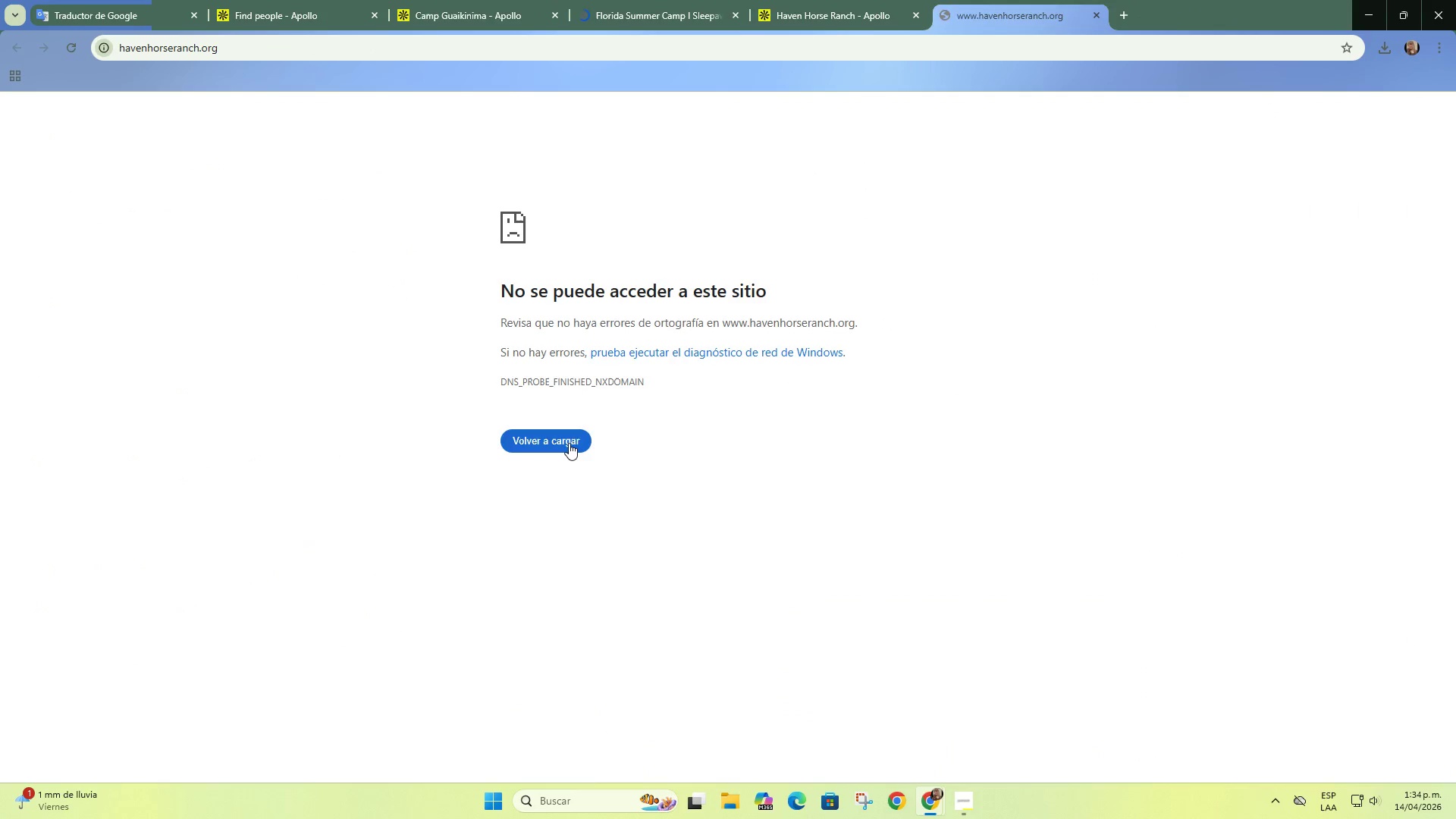 
double_click([569, 443])
 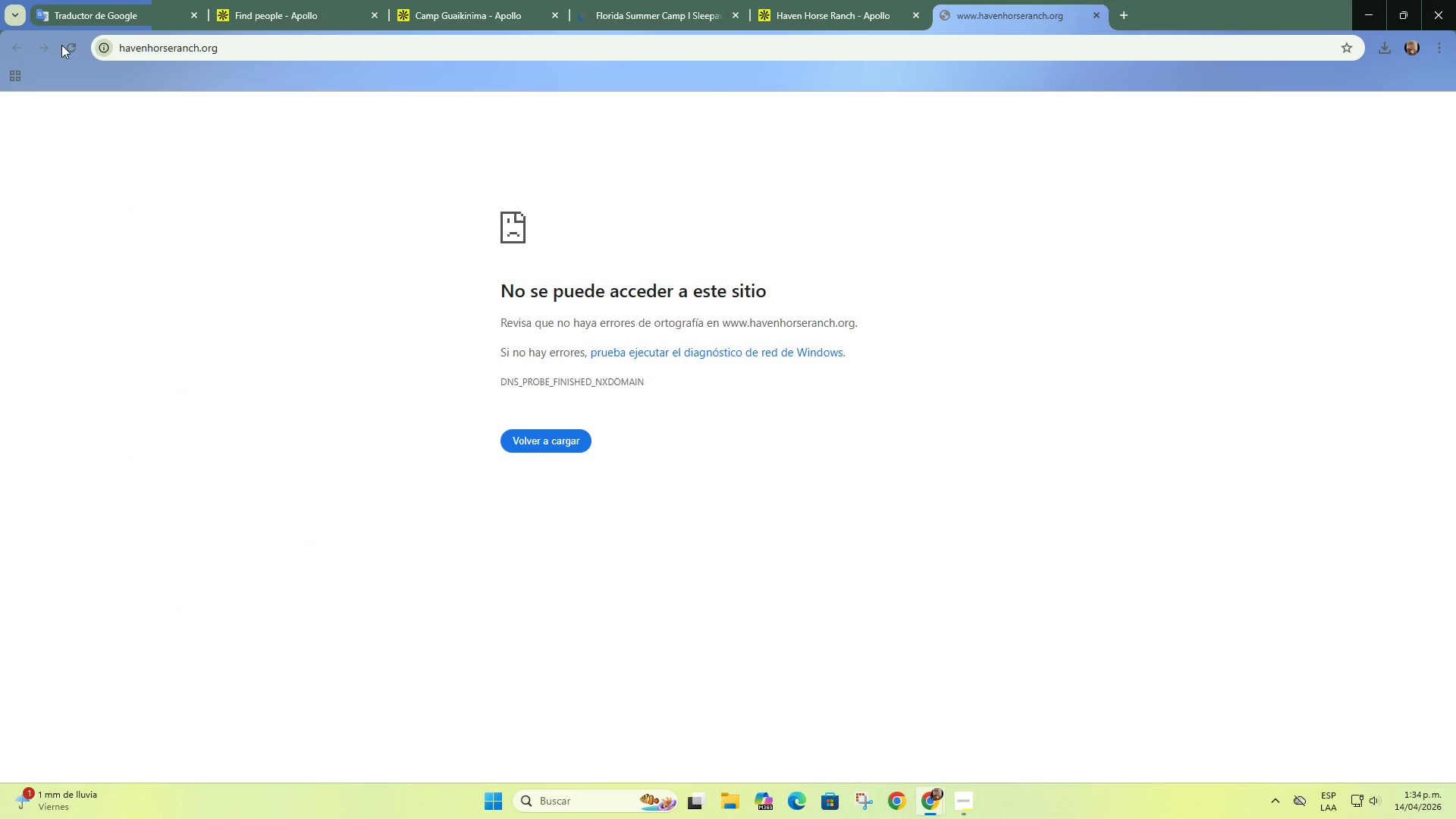 
double_click([68, 43])
 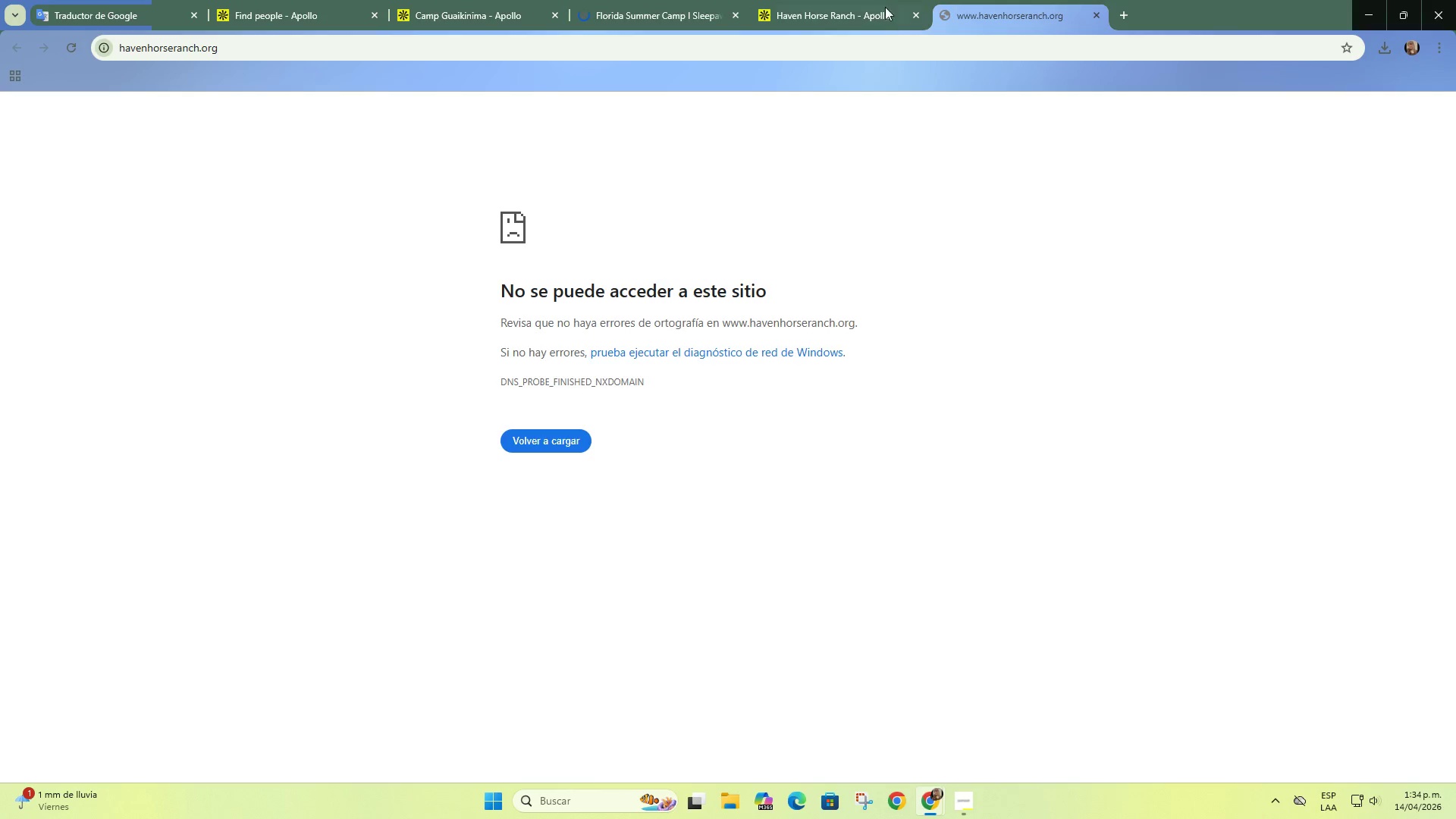 
left_click([823, 0])
 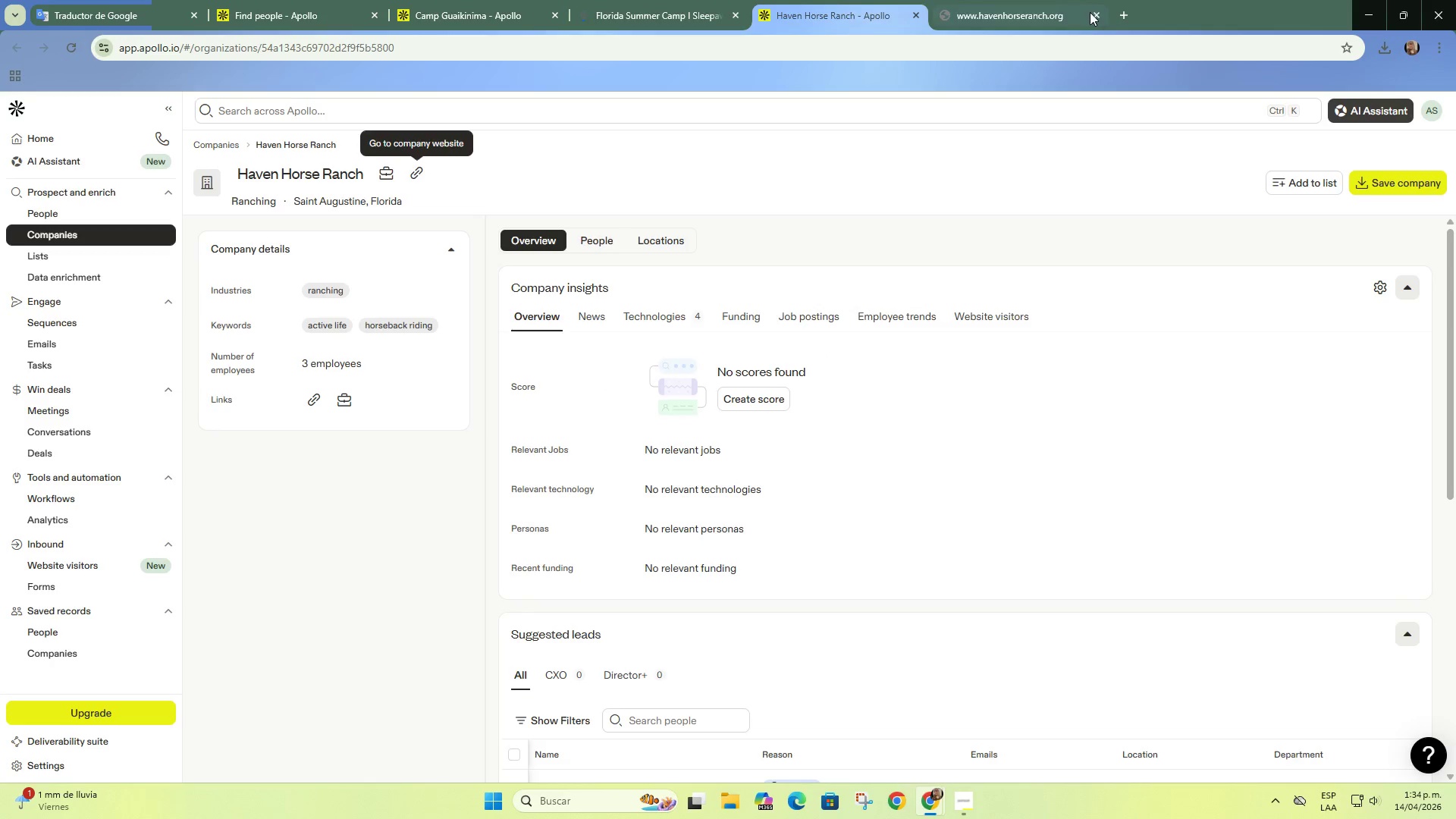 
left_click([1090, 12])
 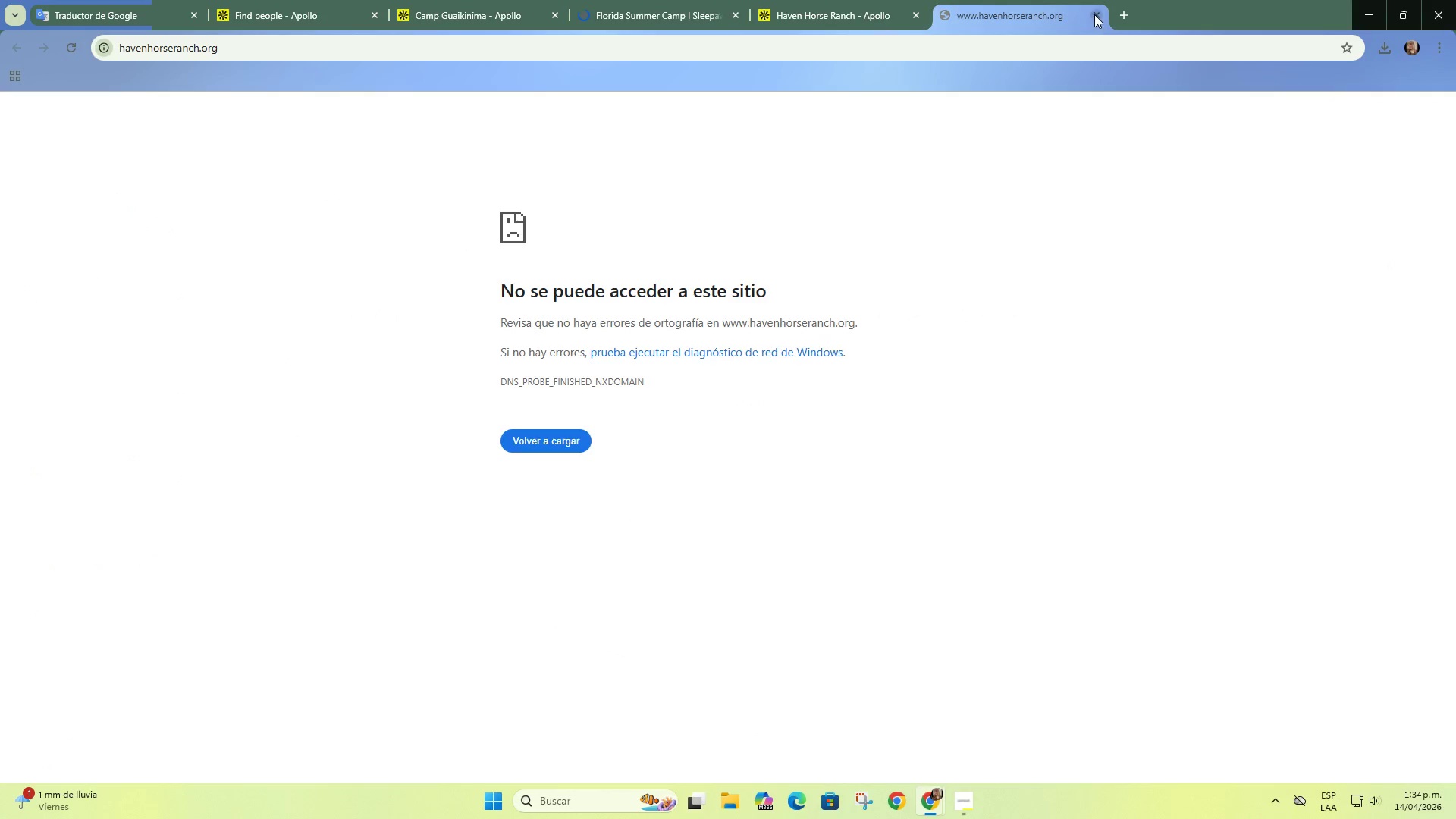 
left_click([1094, 14])
 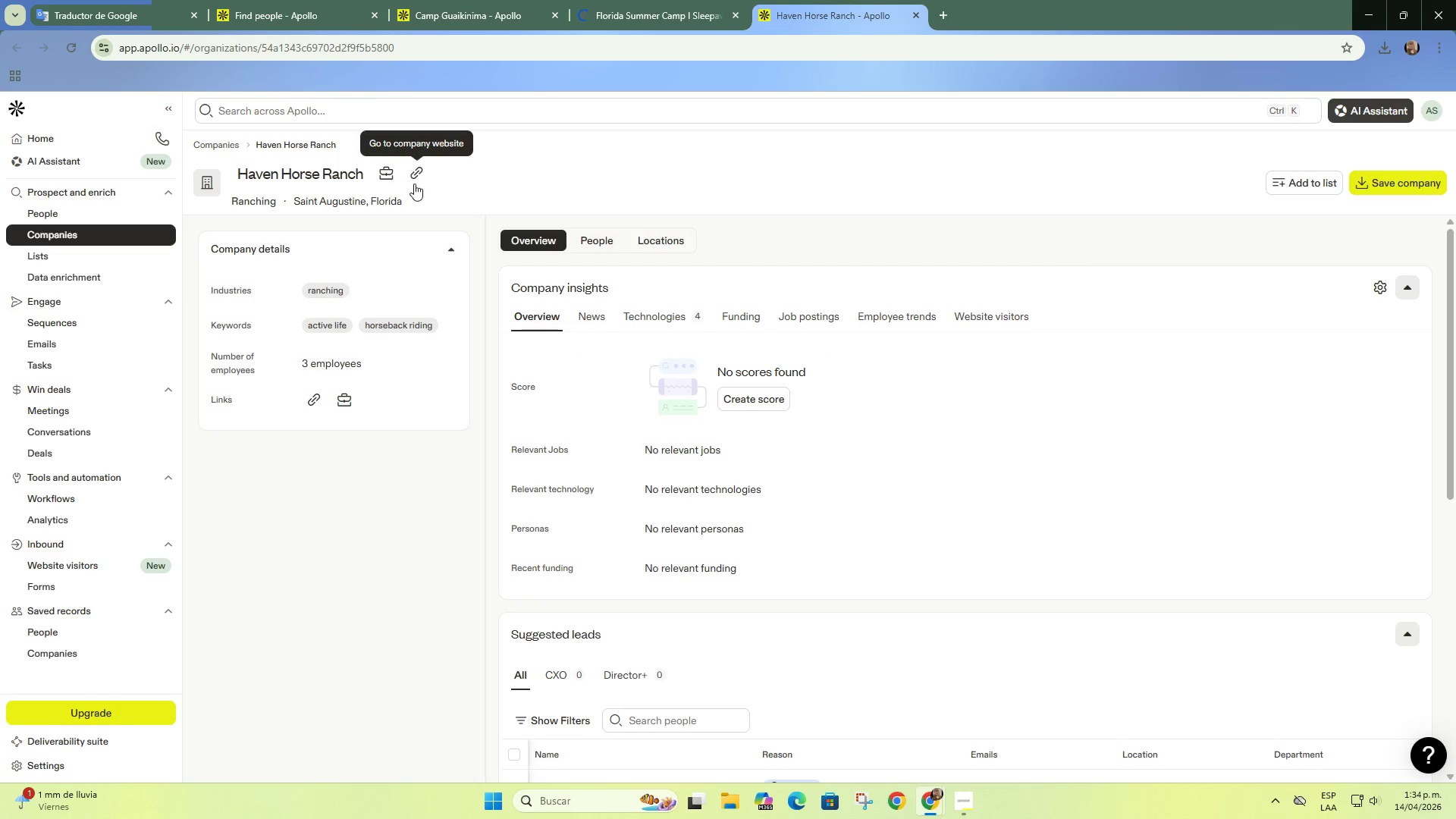 
left_click([413, 182])
 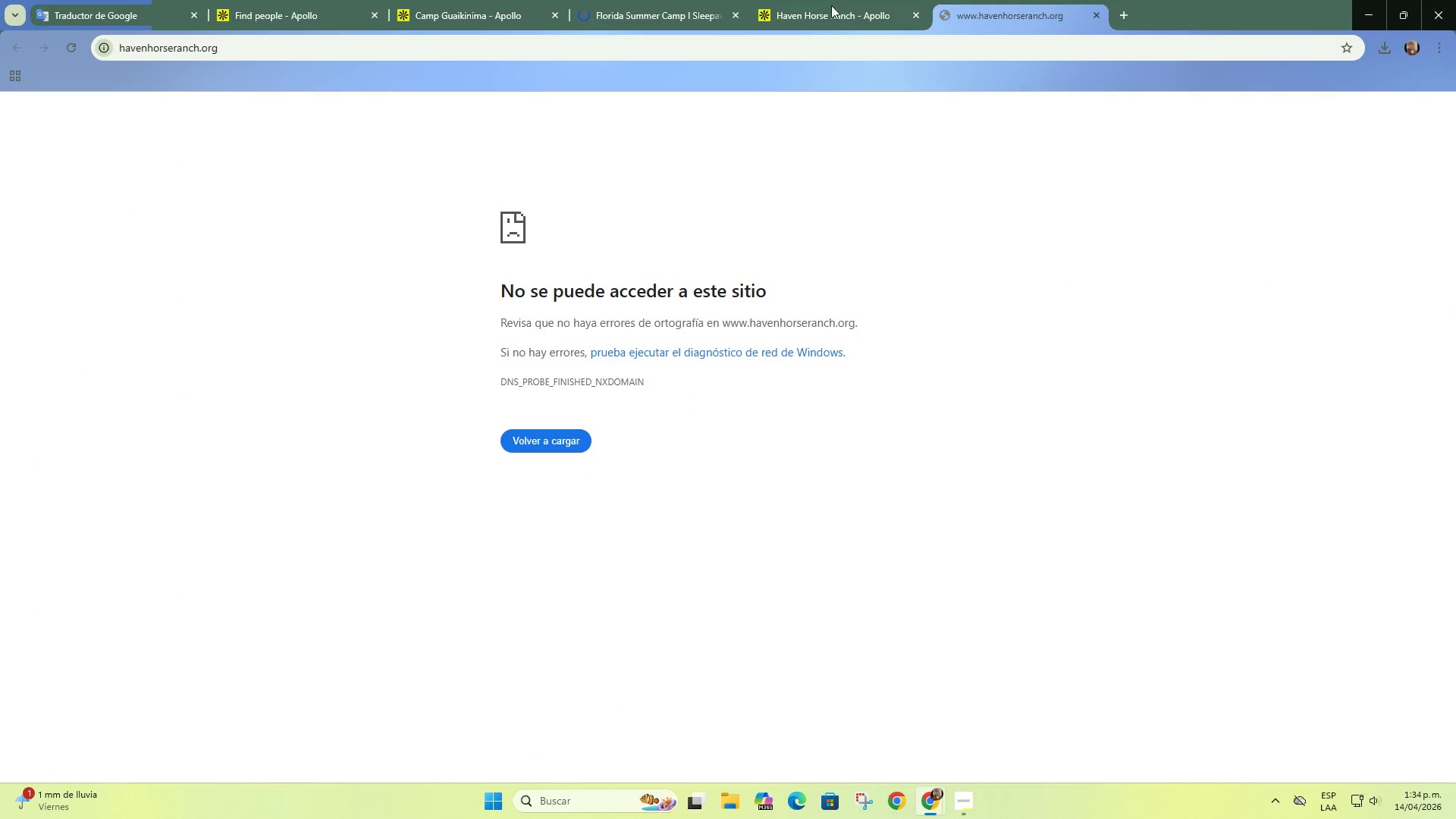 
left_click([836, 0])
 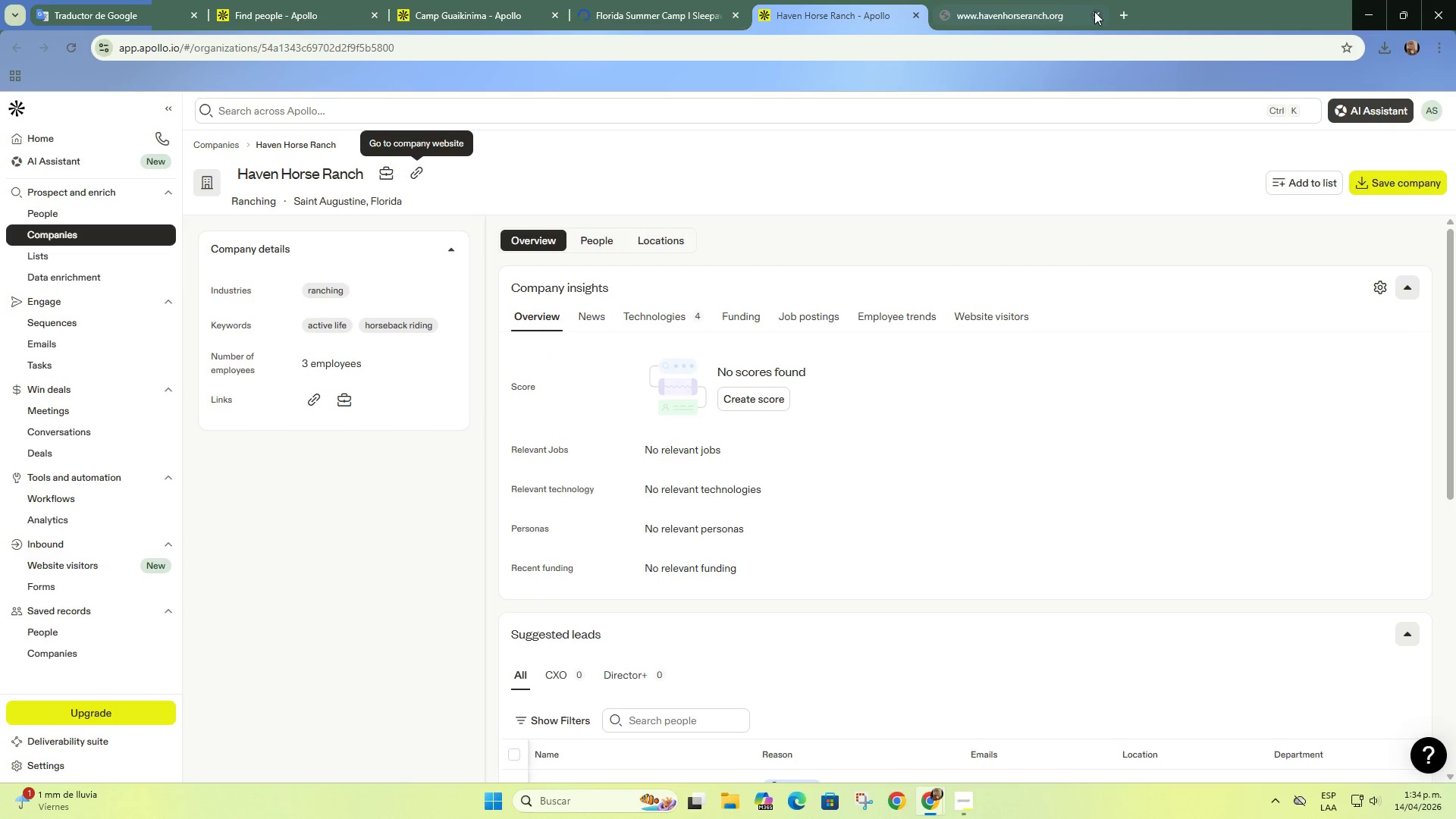 
left_click([1094, 11])
 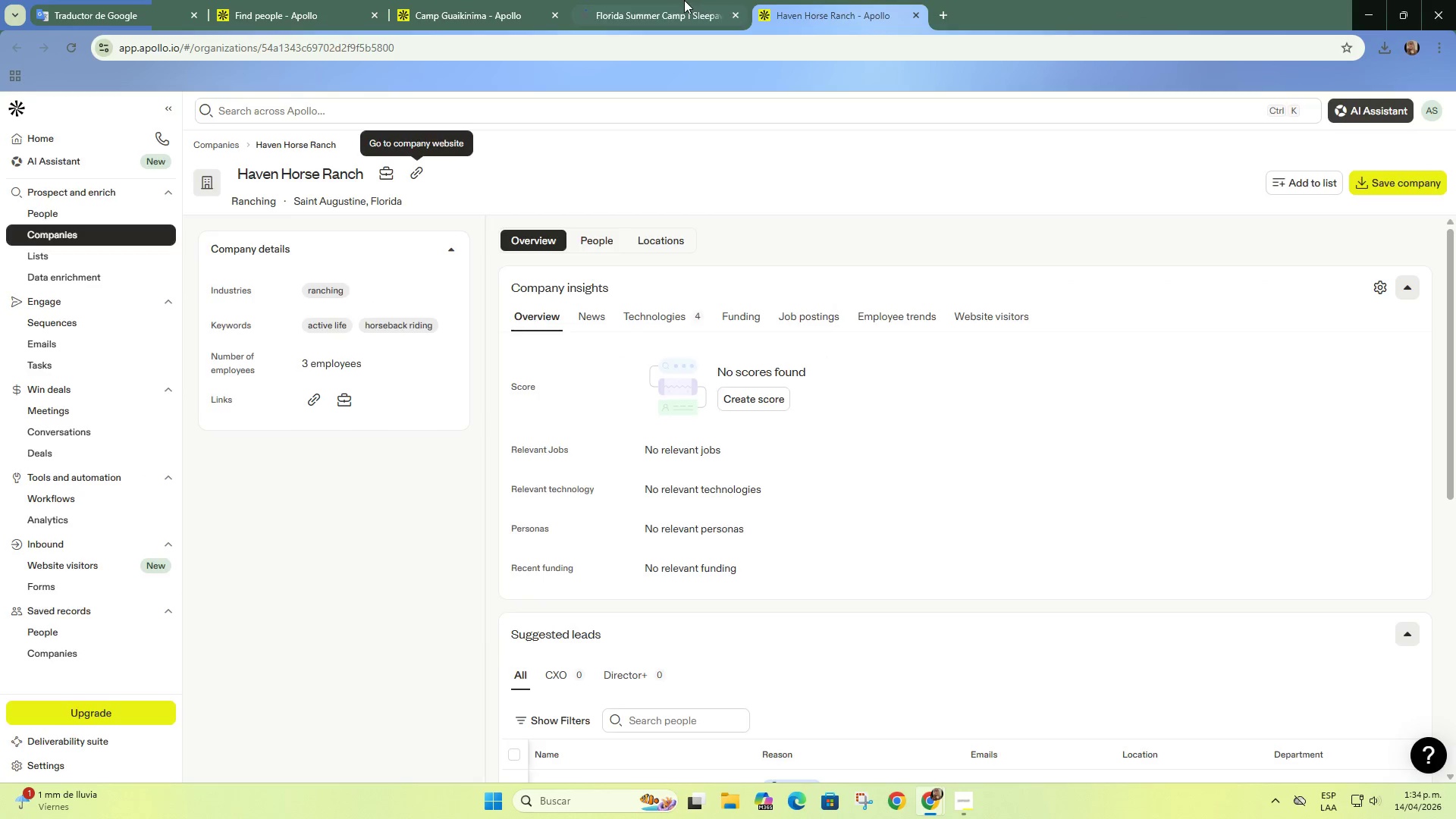 
left_click([684, 0])
 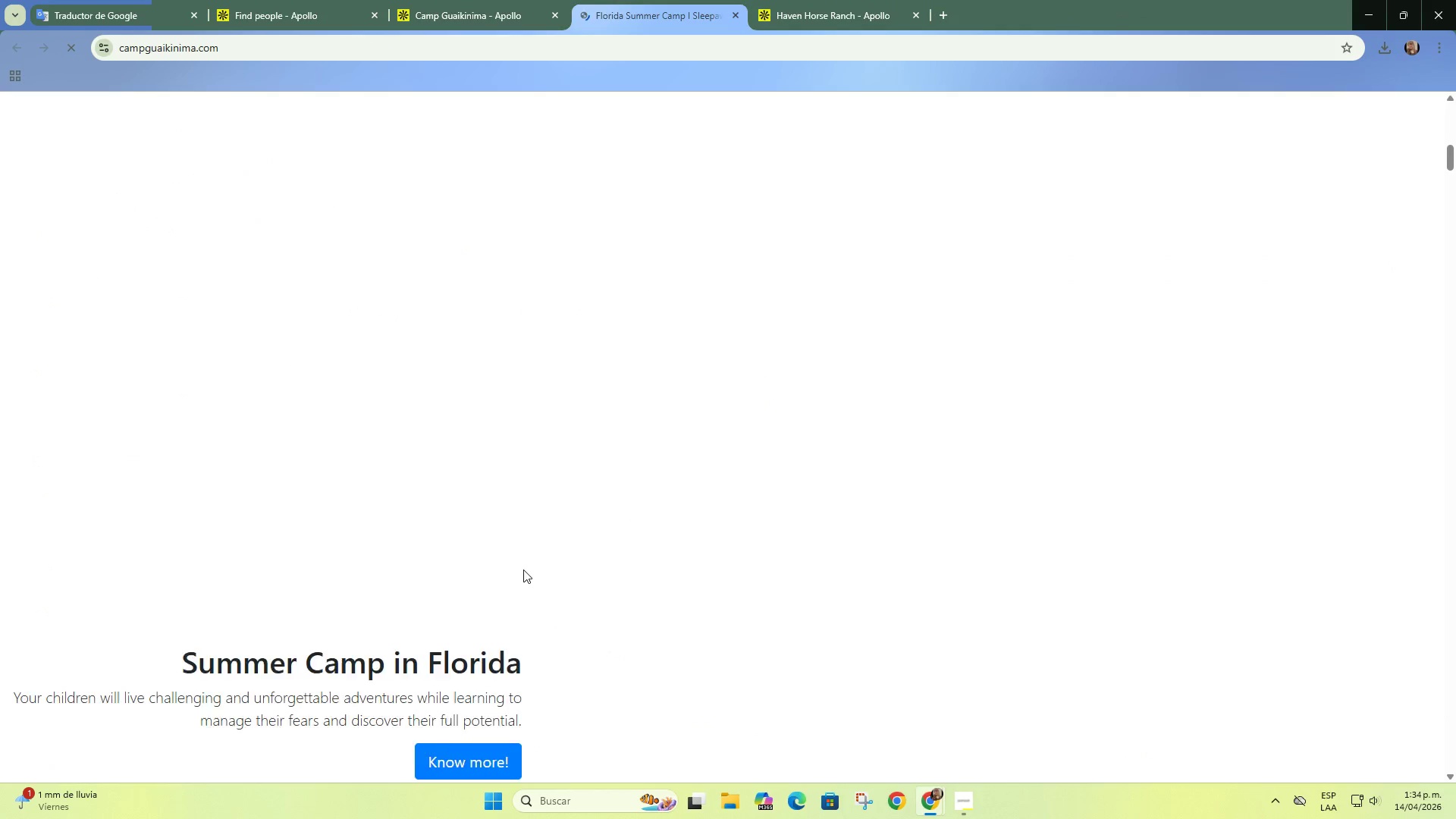 
scroll: coordinate [124, 234], scroll_direction: up, amount: 6.0
 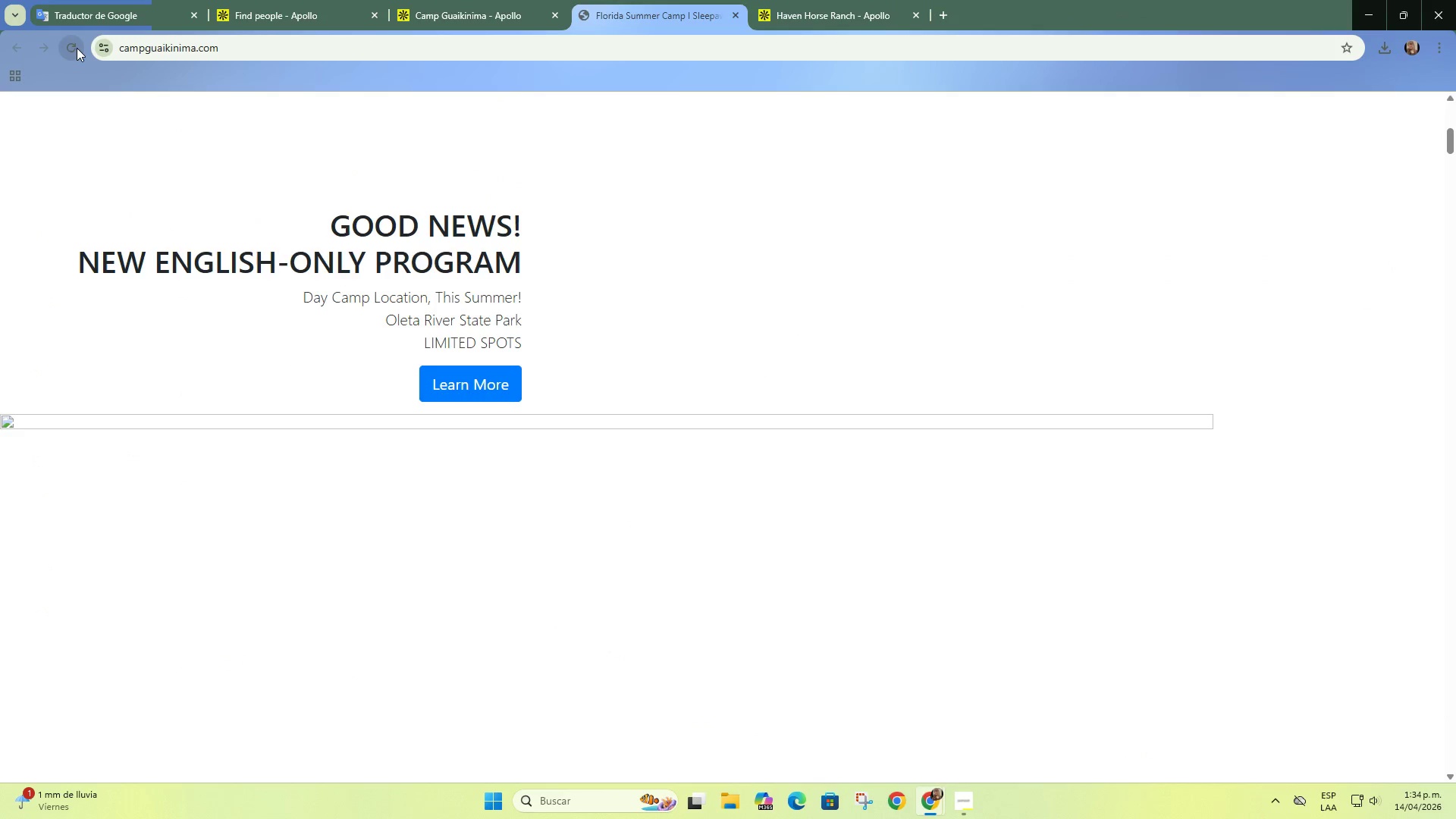 
double_click([77, 48])
 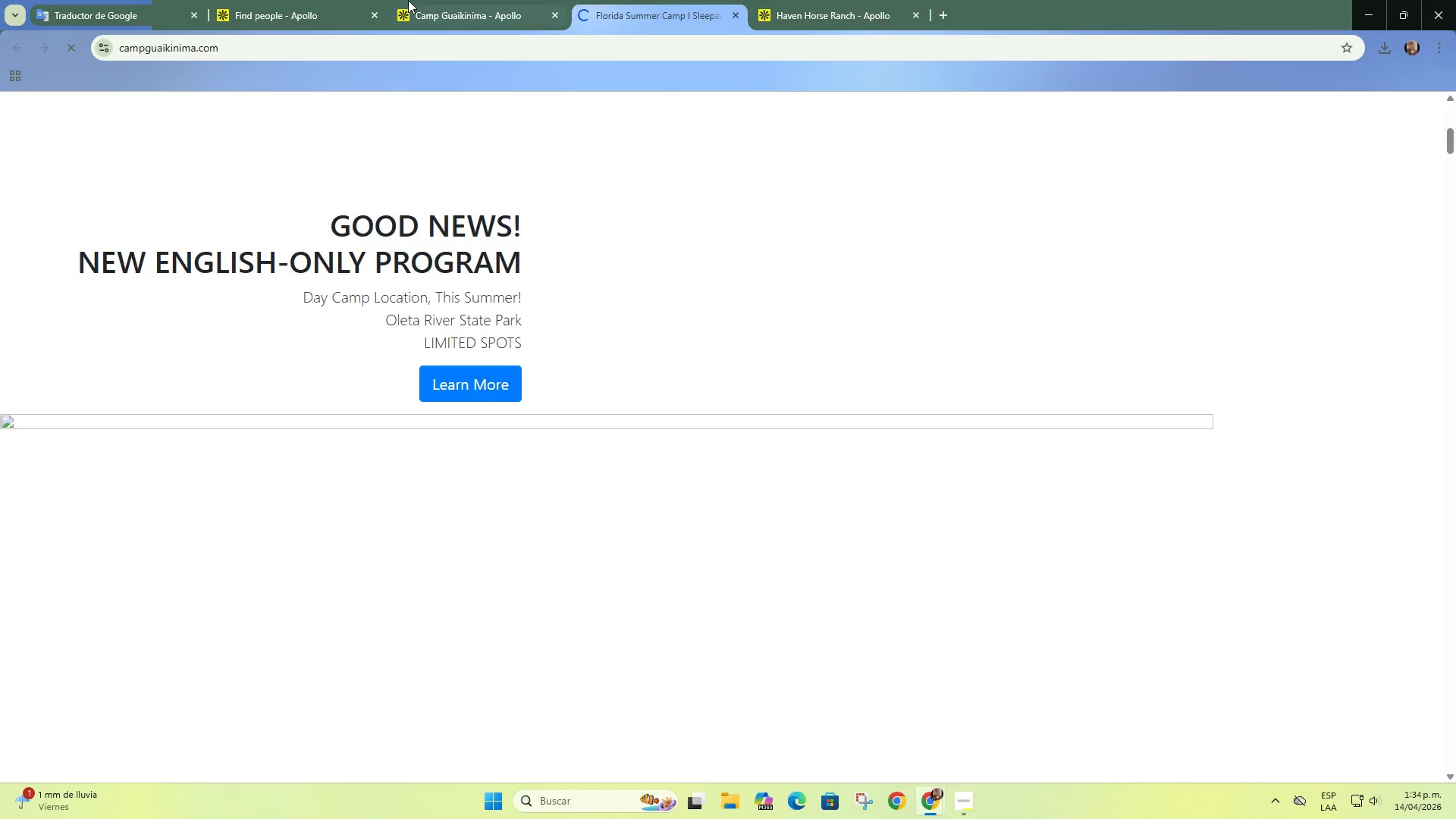 
left_click([408, 0])
 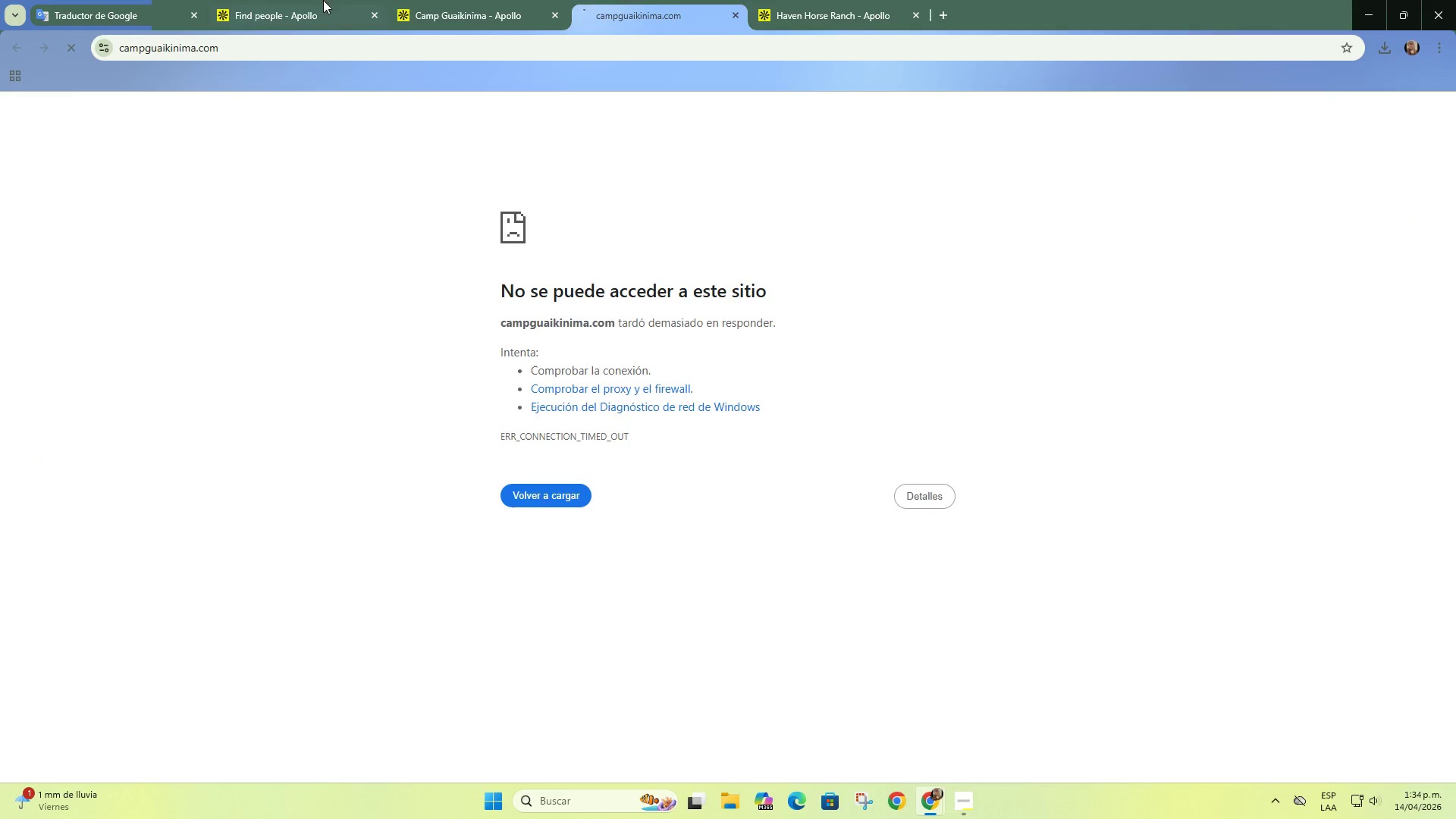 
double_click([462, 0])
 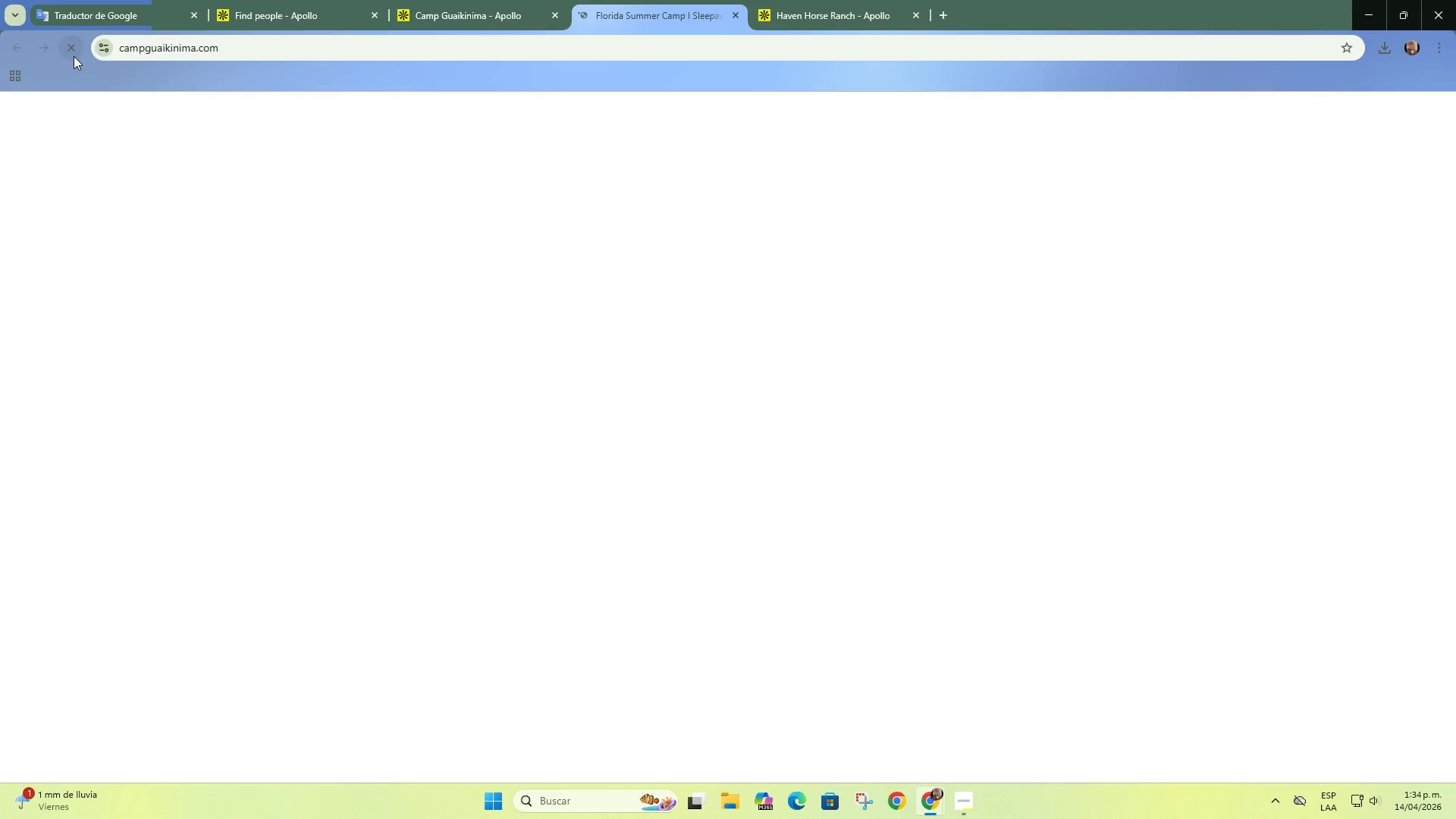 
left_click([860, 6])
 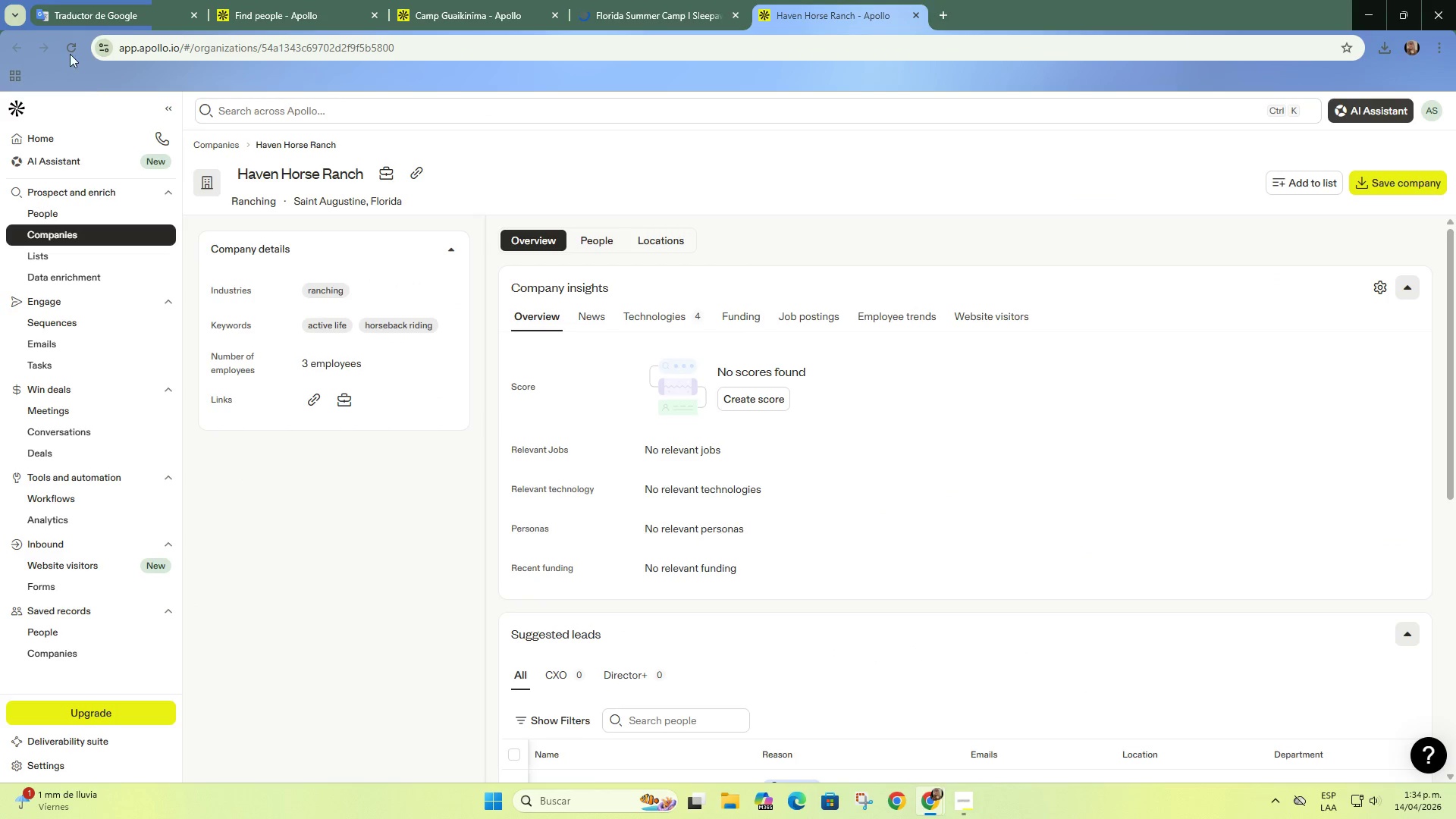 
left_click([69, 53])
 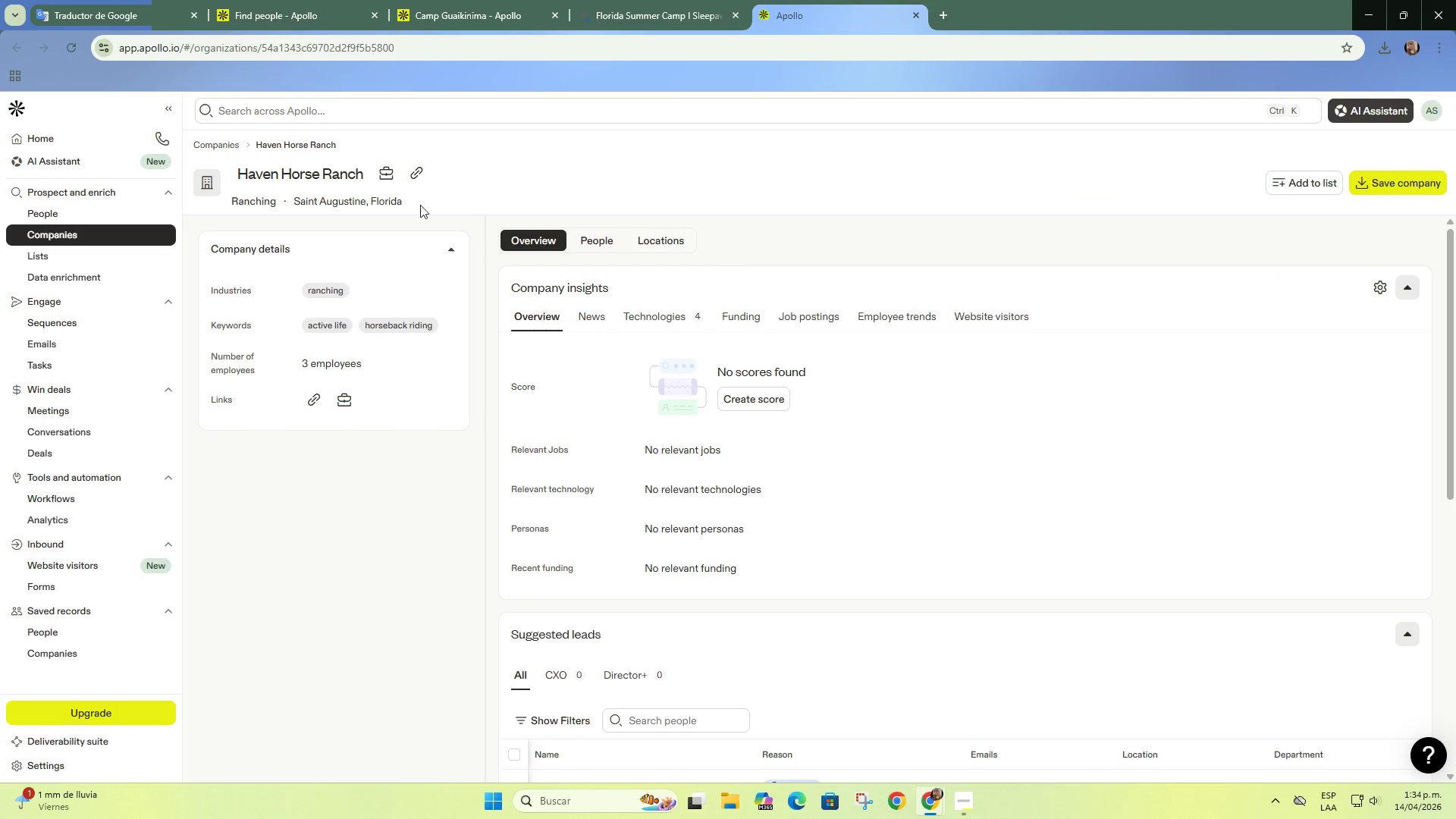 
left_click([421, 182])
 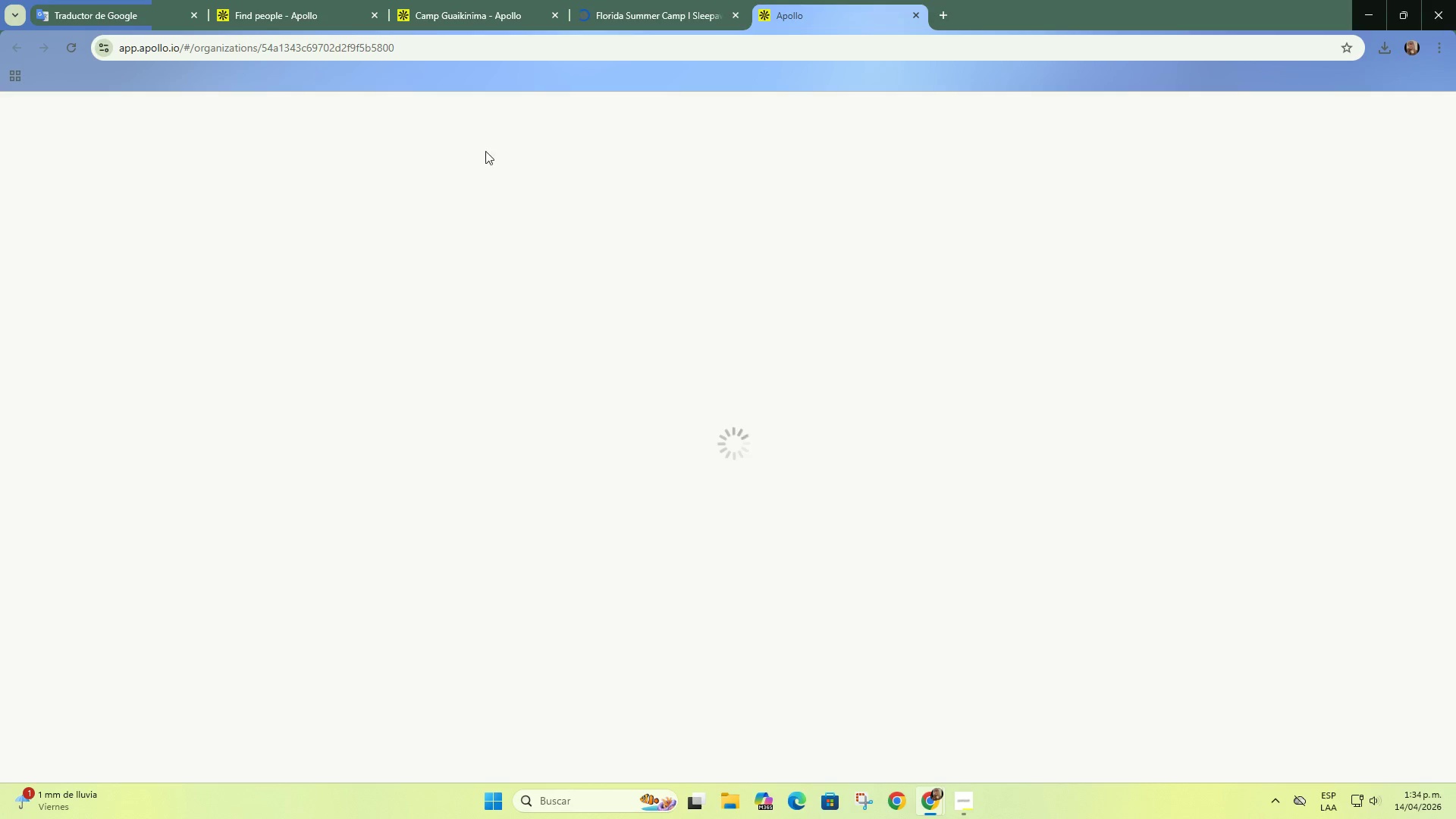 
mouse_move([650, 135])
 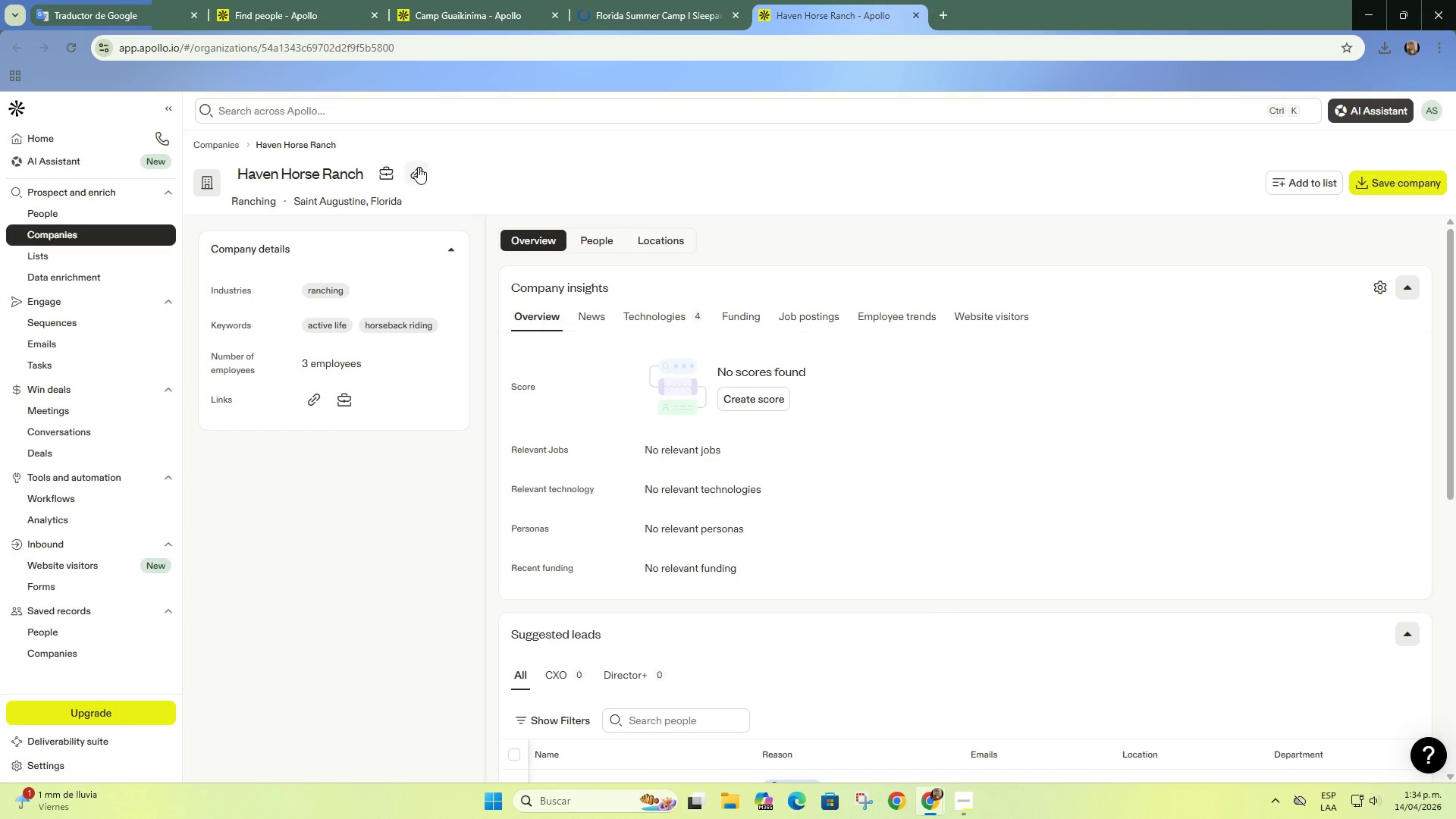 
left_click([418, 168])
 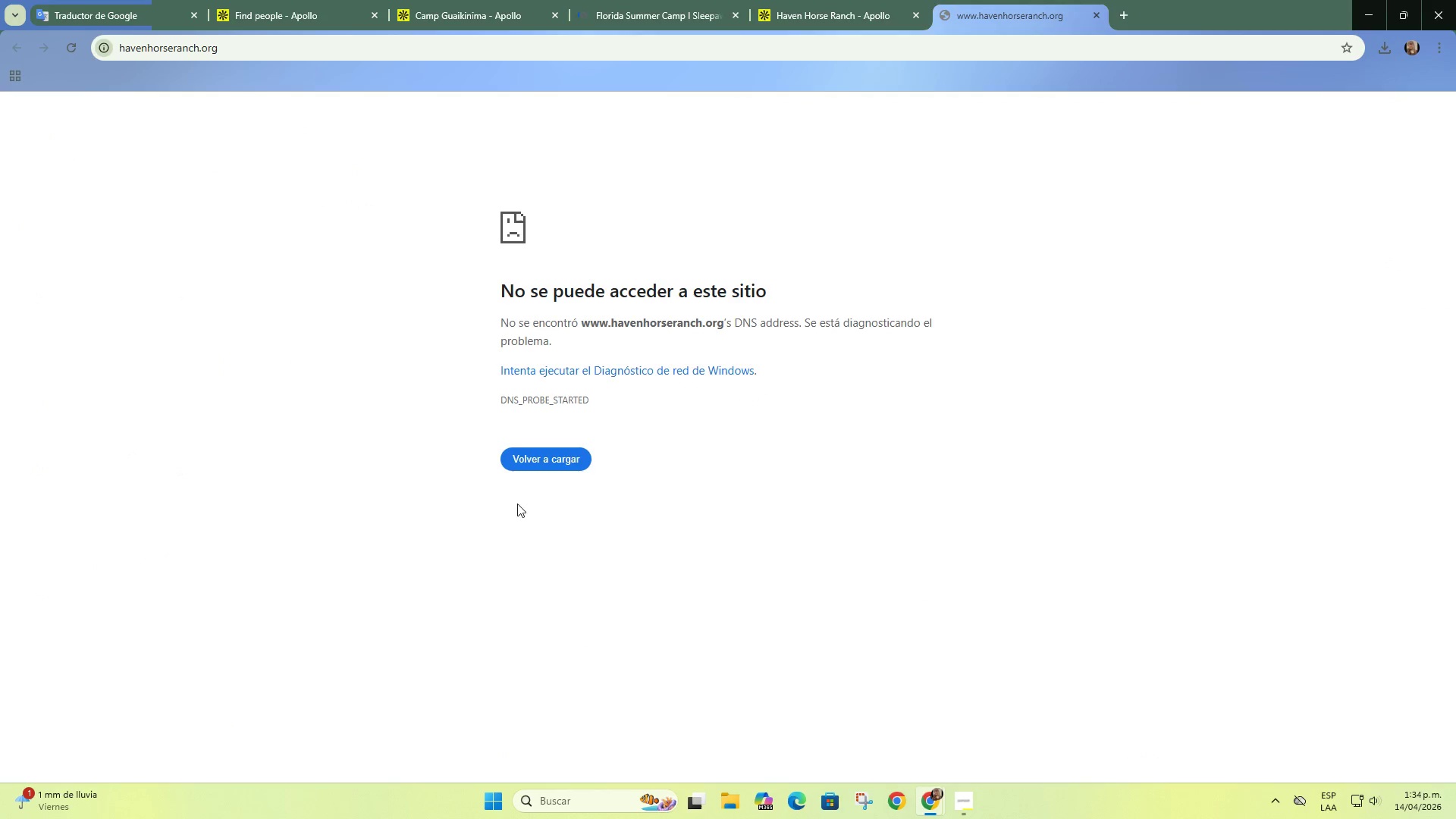 
left_click([541, 456])
 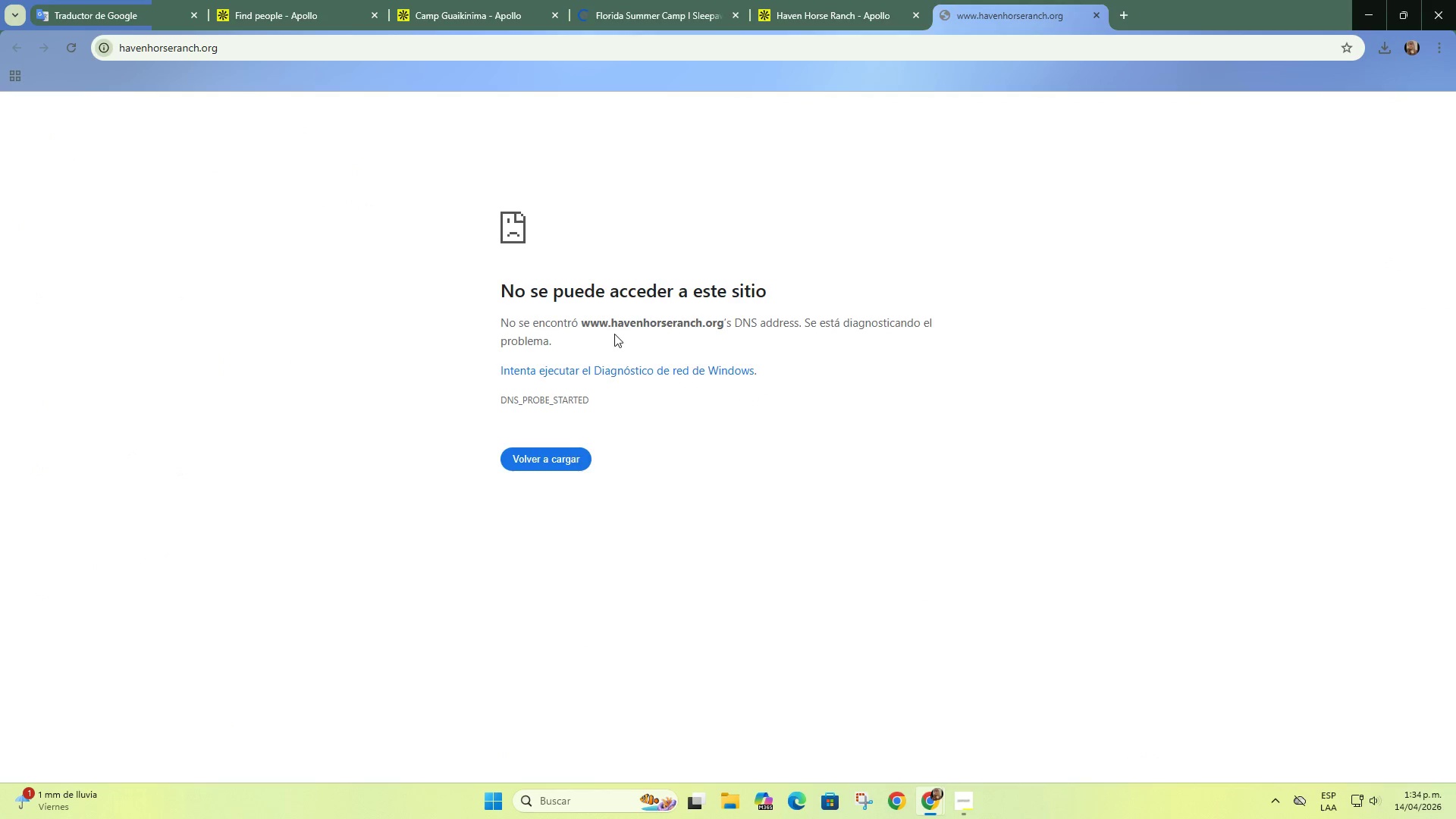 
left_click([843, 0])
 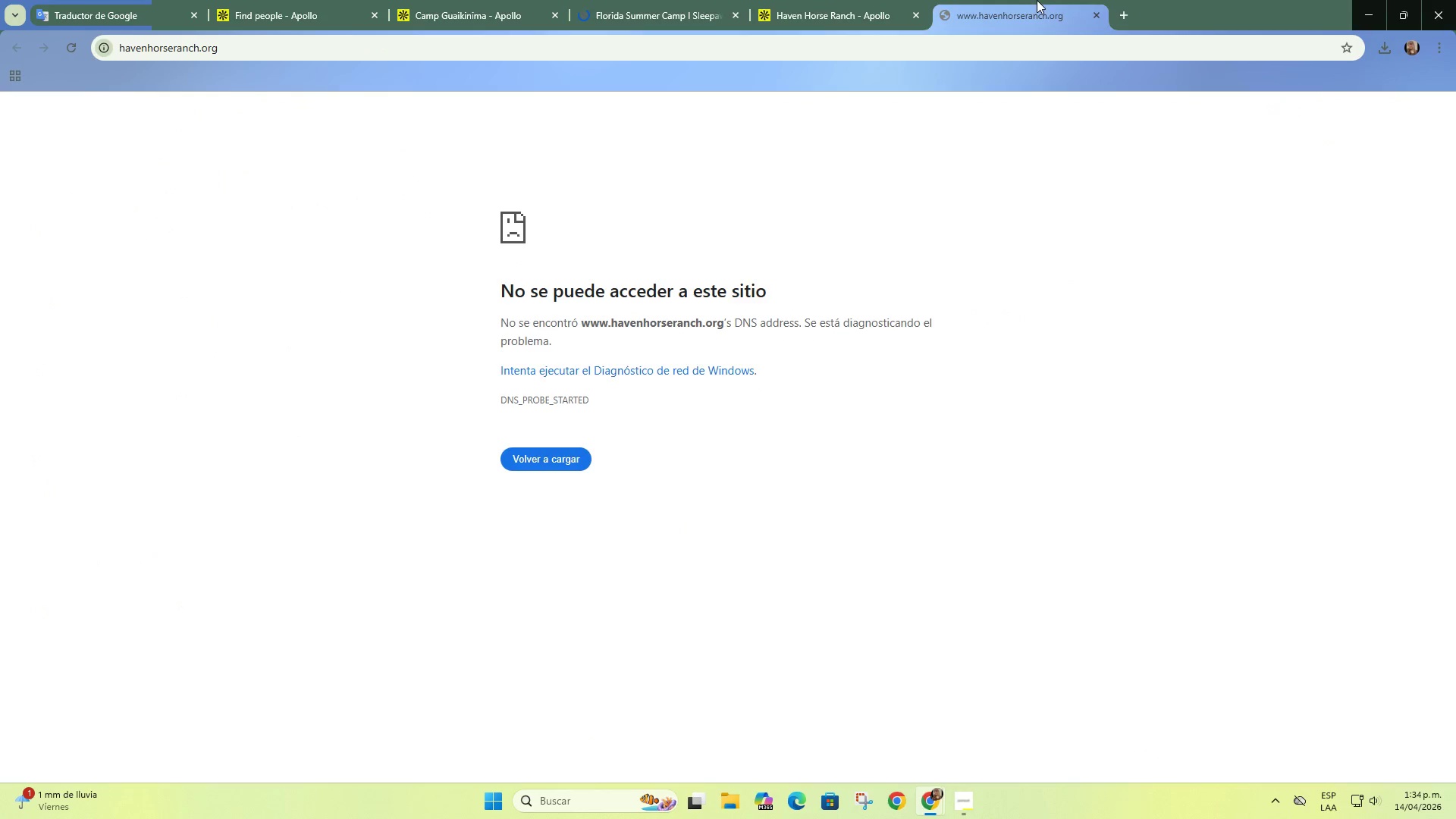 
left_click([1037, 0])
 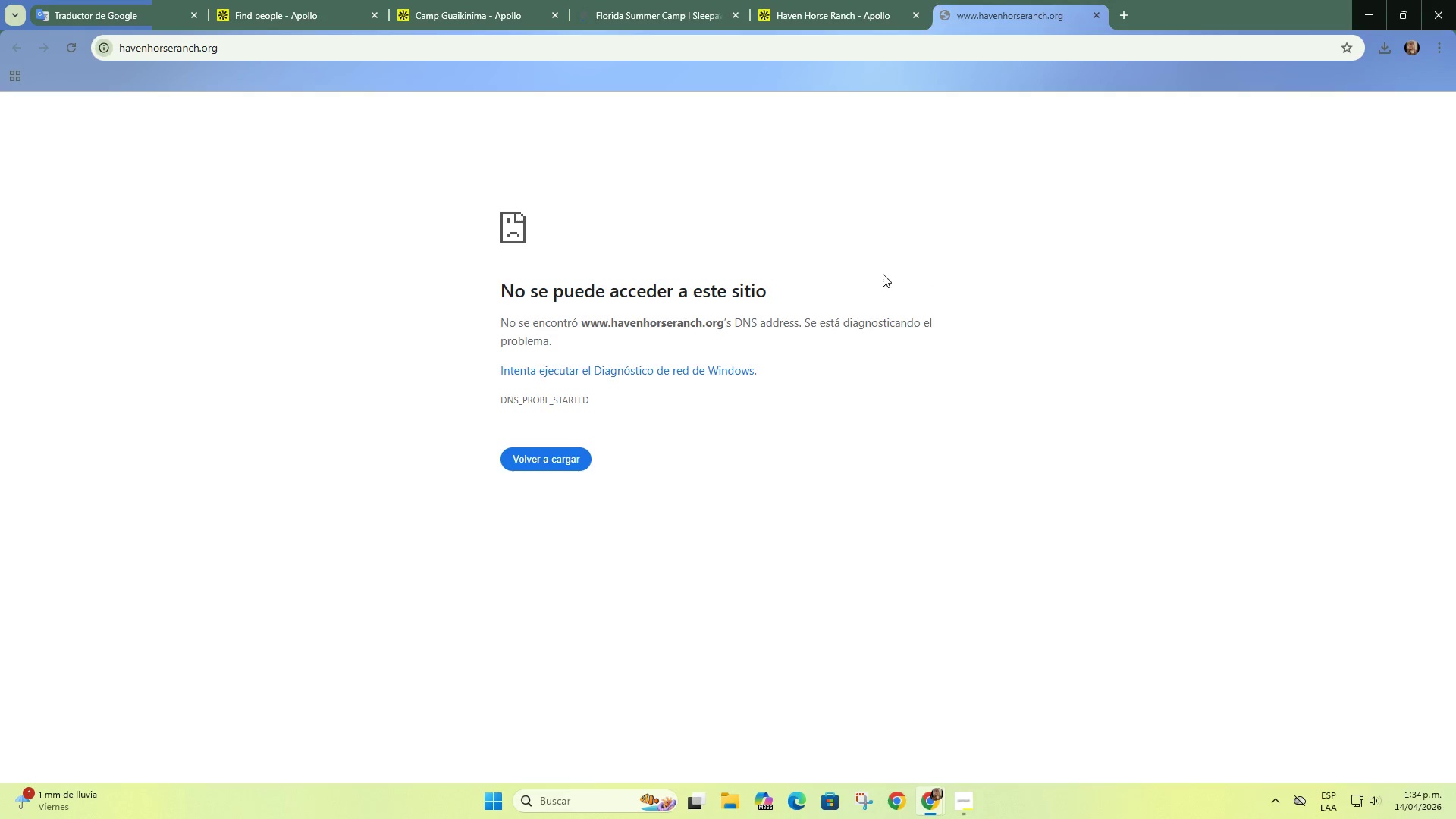 
double_click([839, 0])
 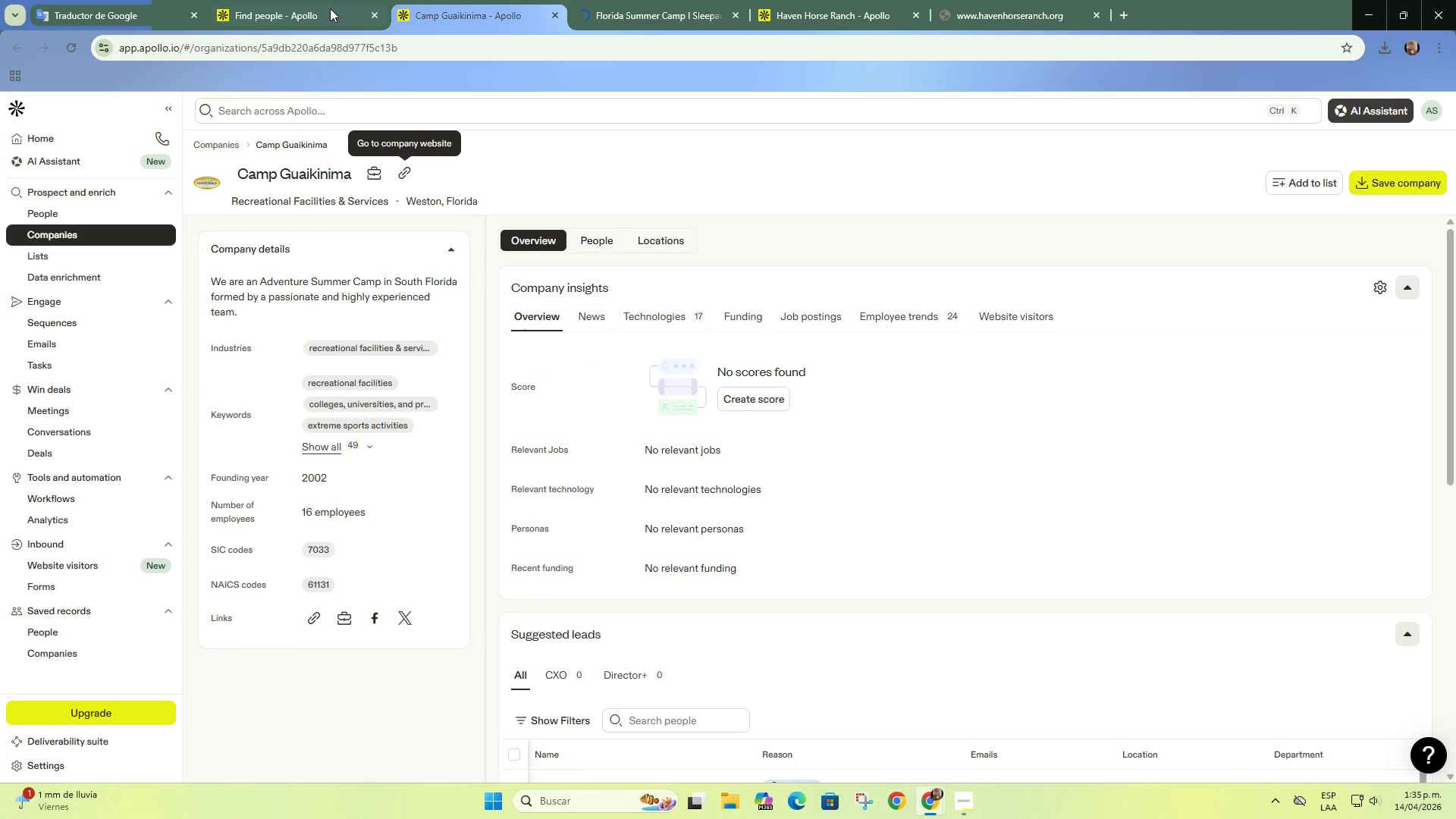 
left_click([330, 8])
 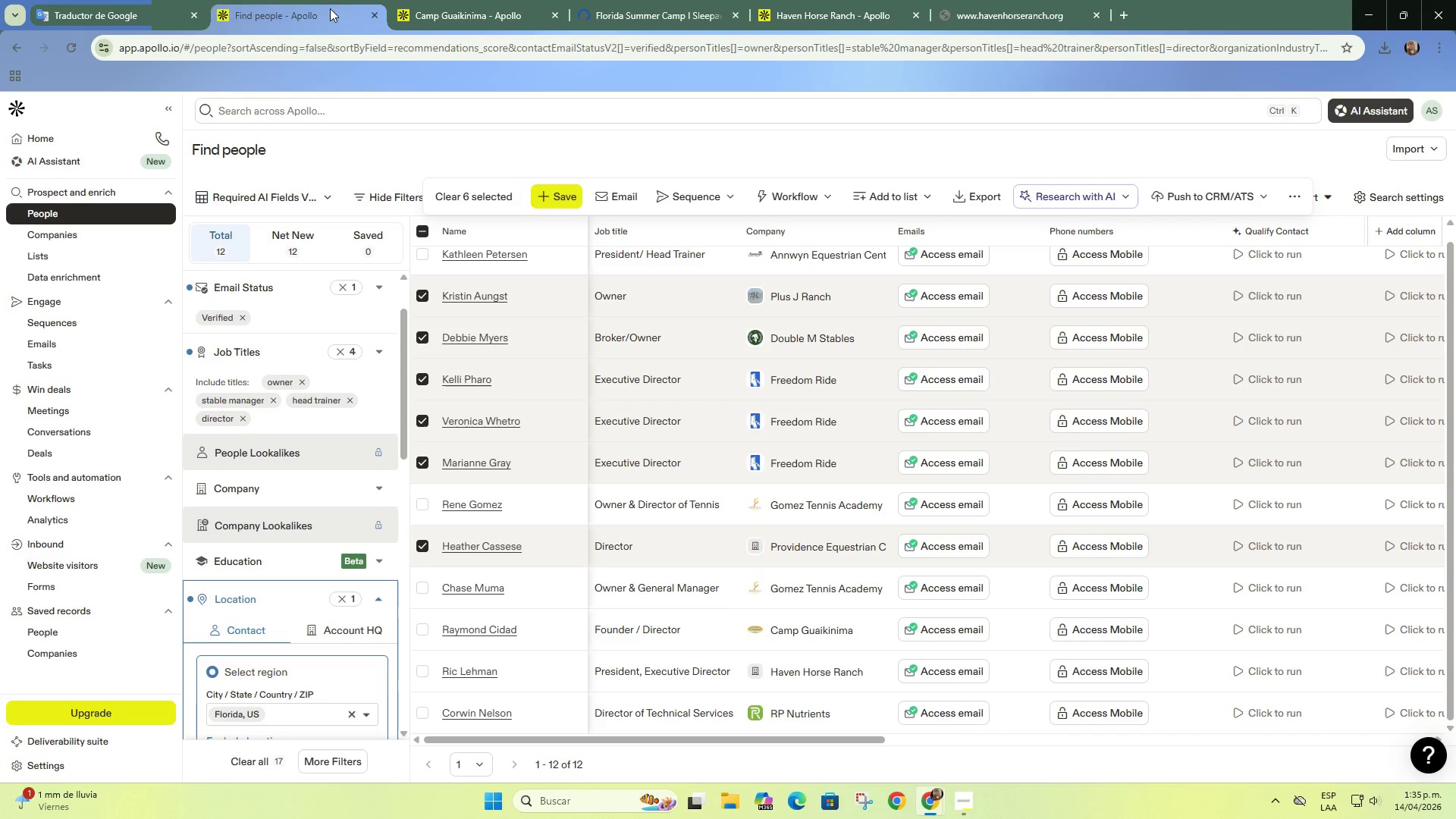 
left_click([463, 0])
 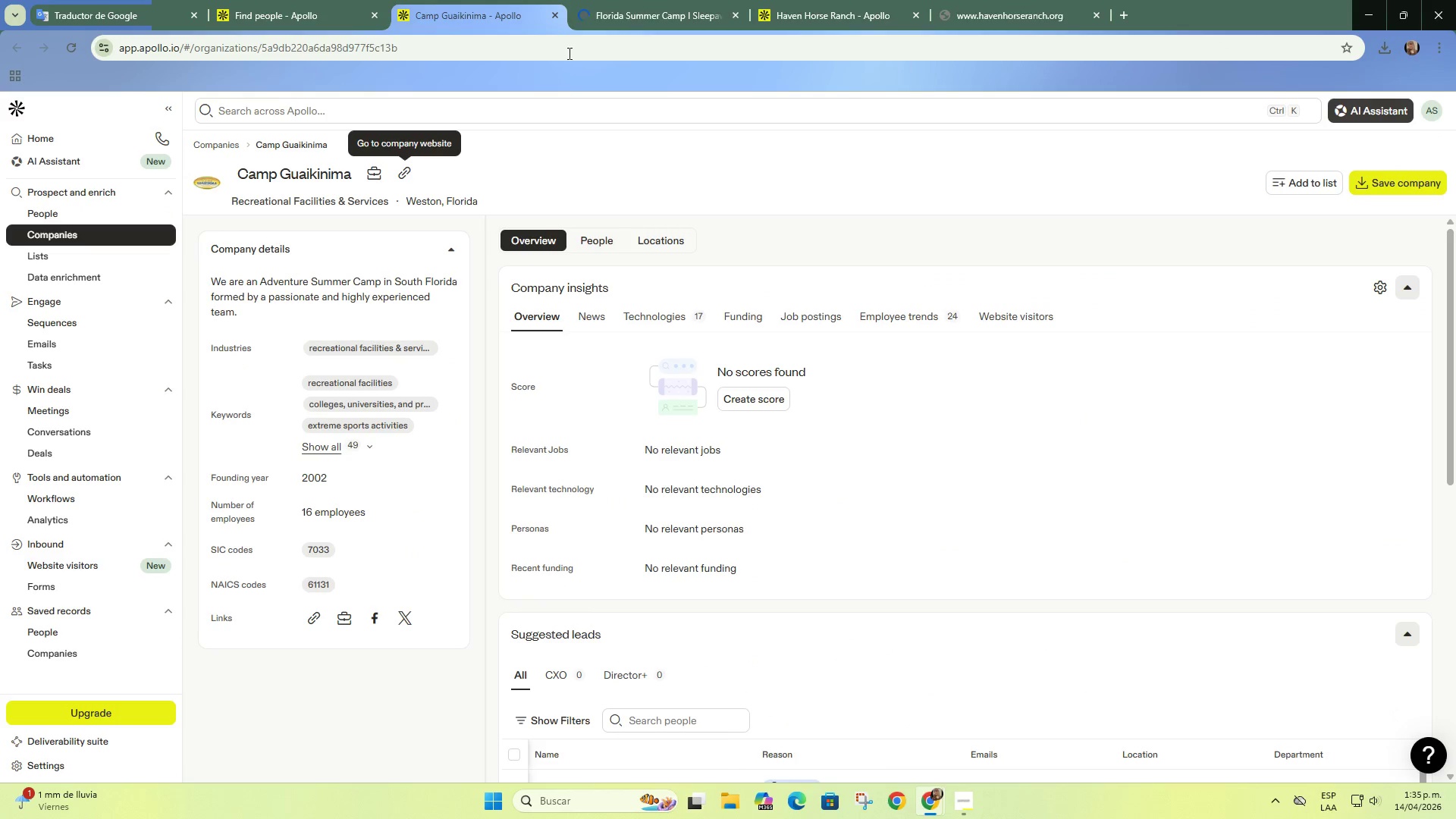 
left_click([595, 2])
 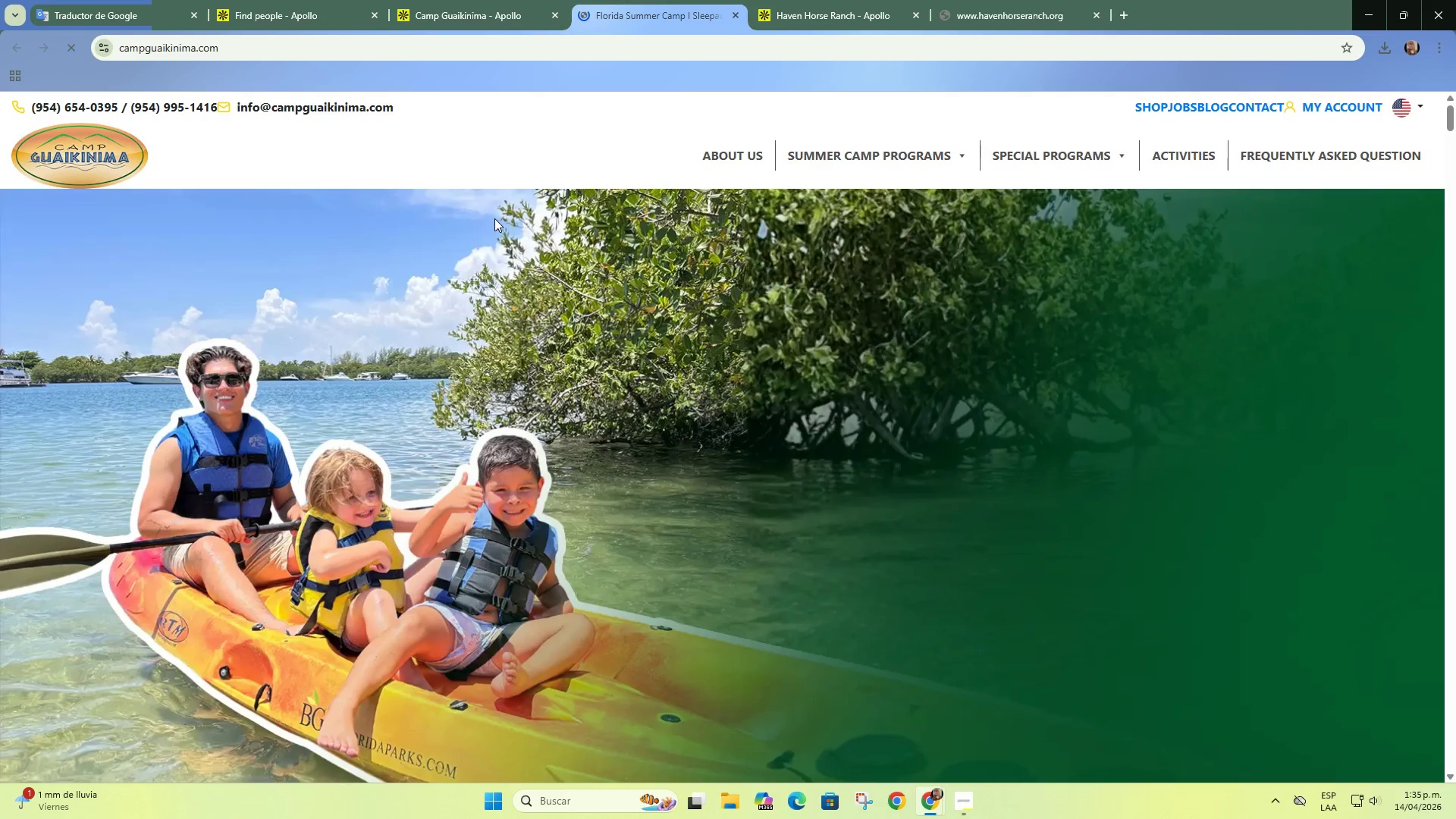 
scroll: coordinate [501, 239], scroll_direction: down, amount: 1.0
 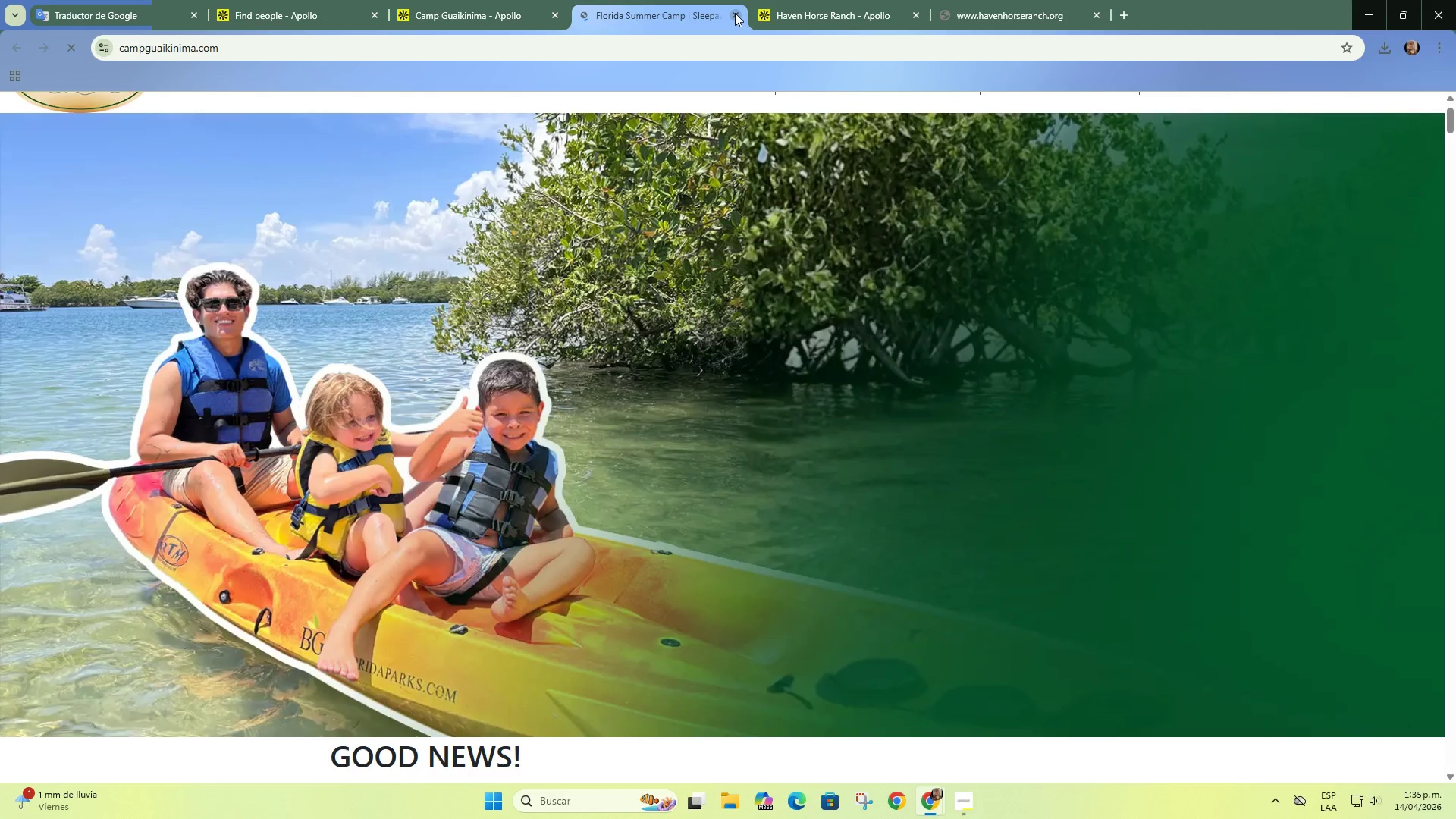 
double_click([496, 0])
 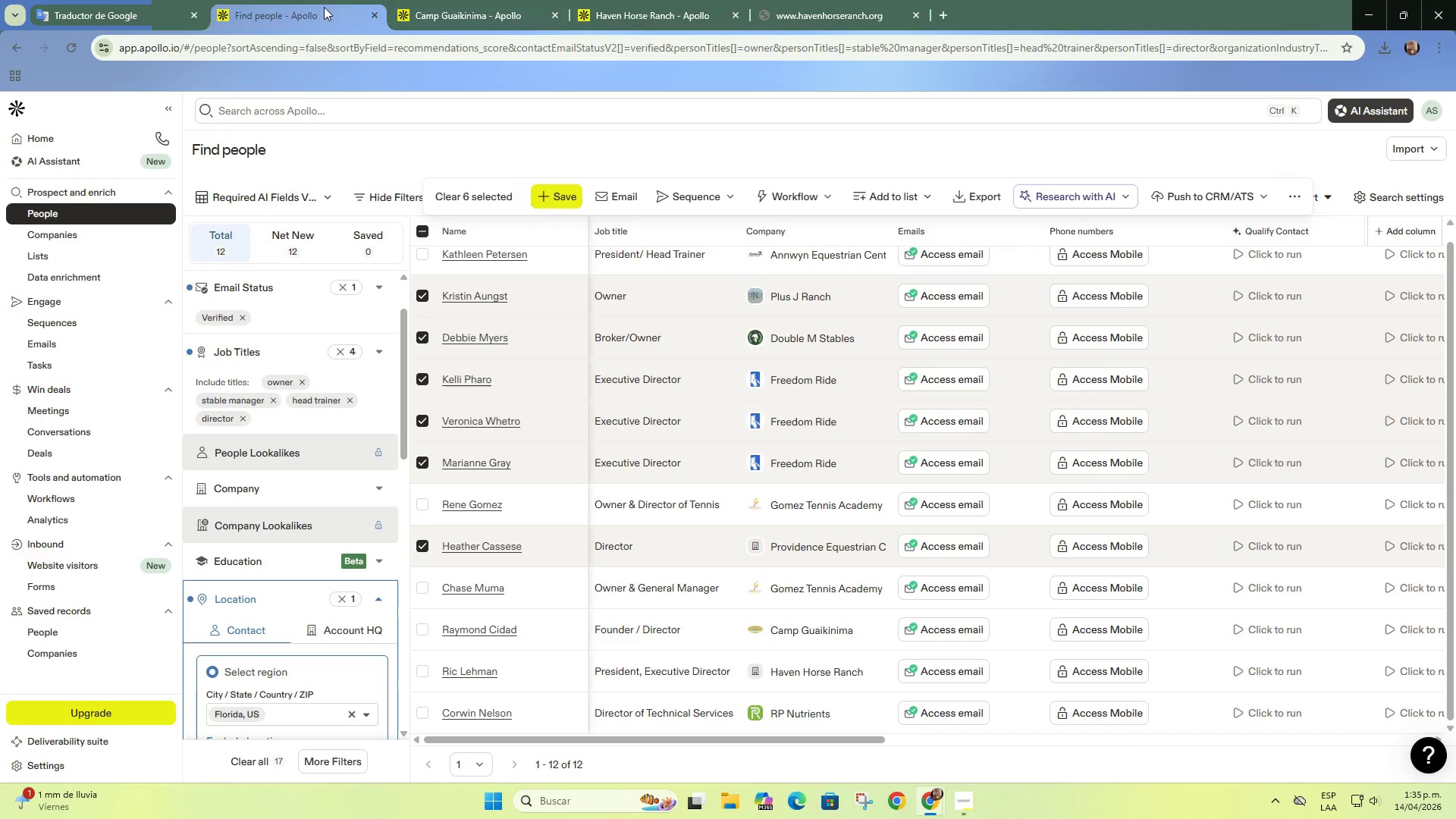 
left_click([324, 7])
 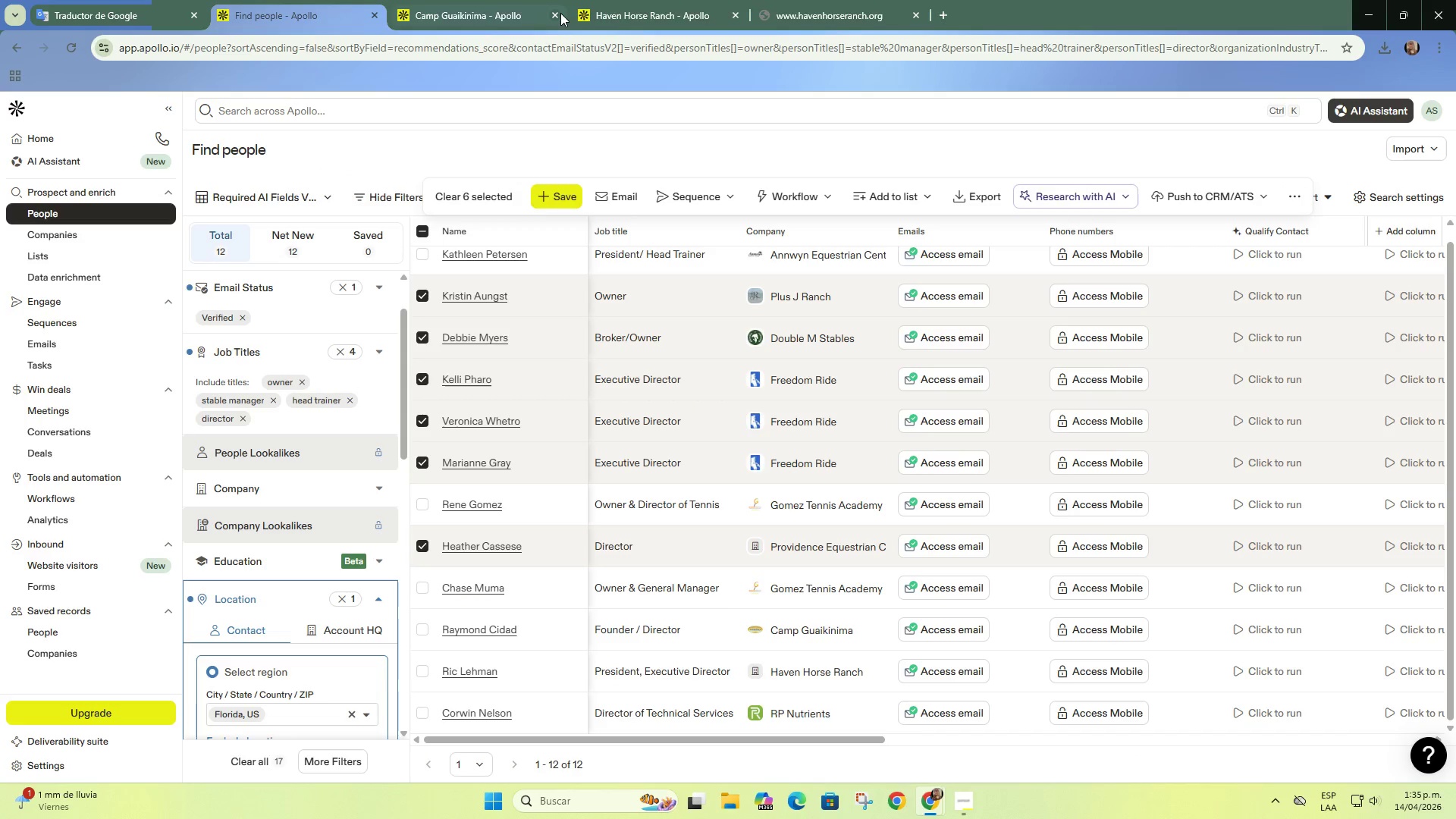 
left_click([560, 13])
 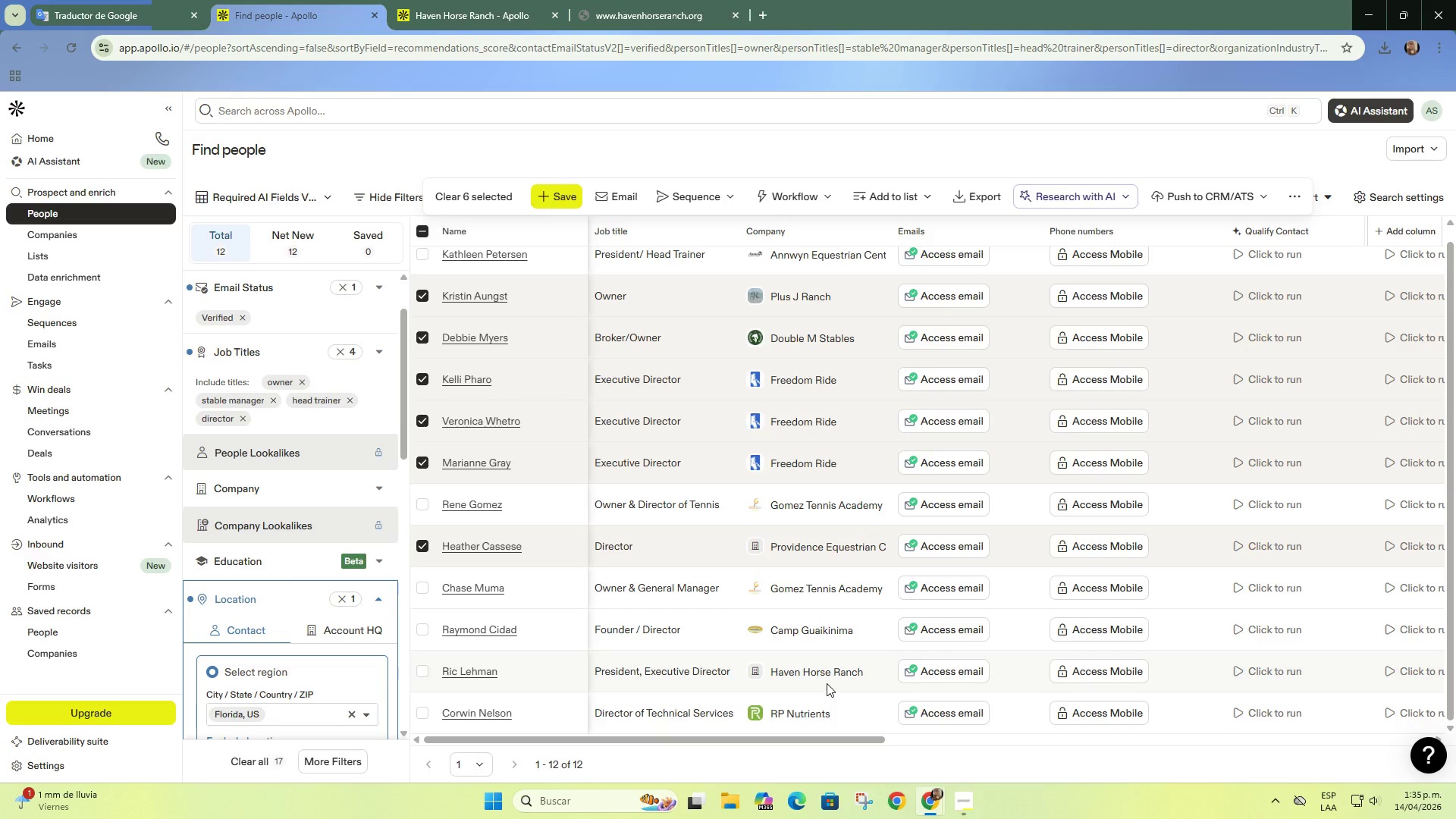 
left_click([661, 0])
 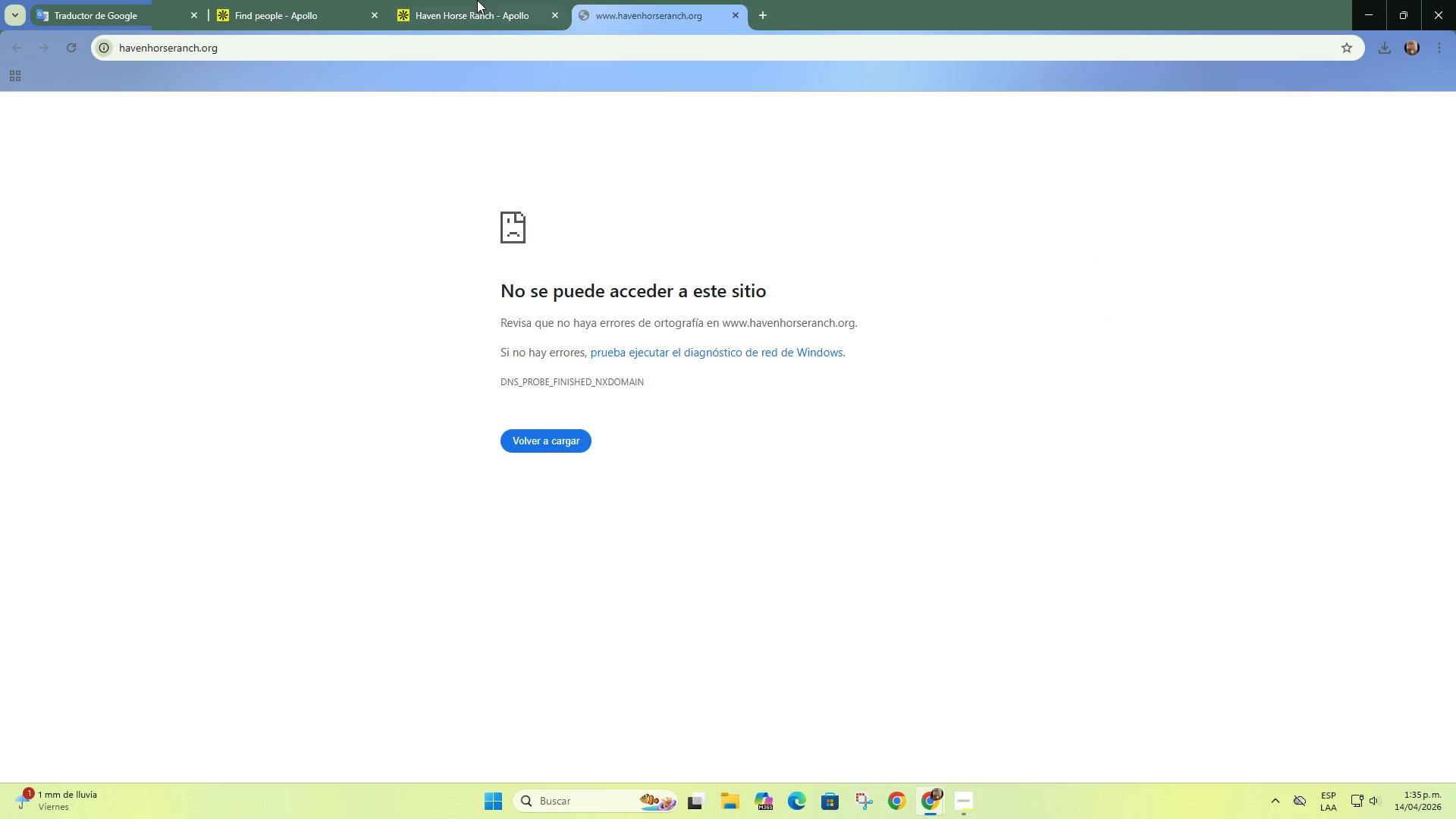 
left_click([477, 0])
 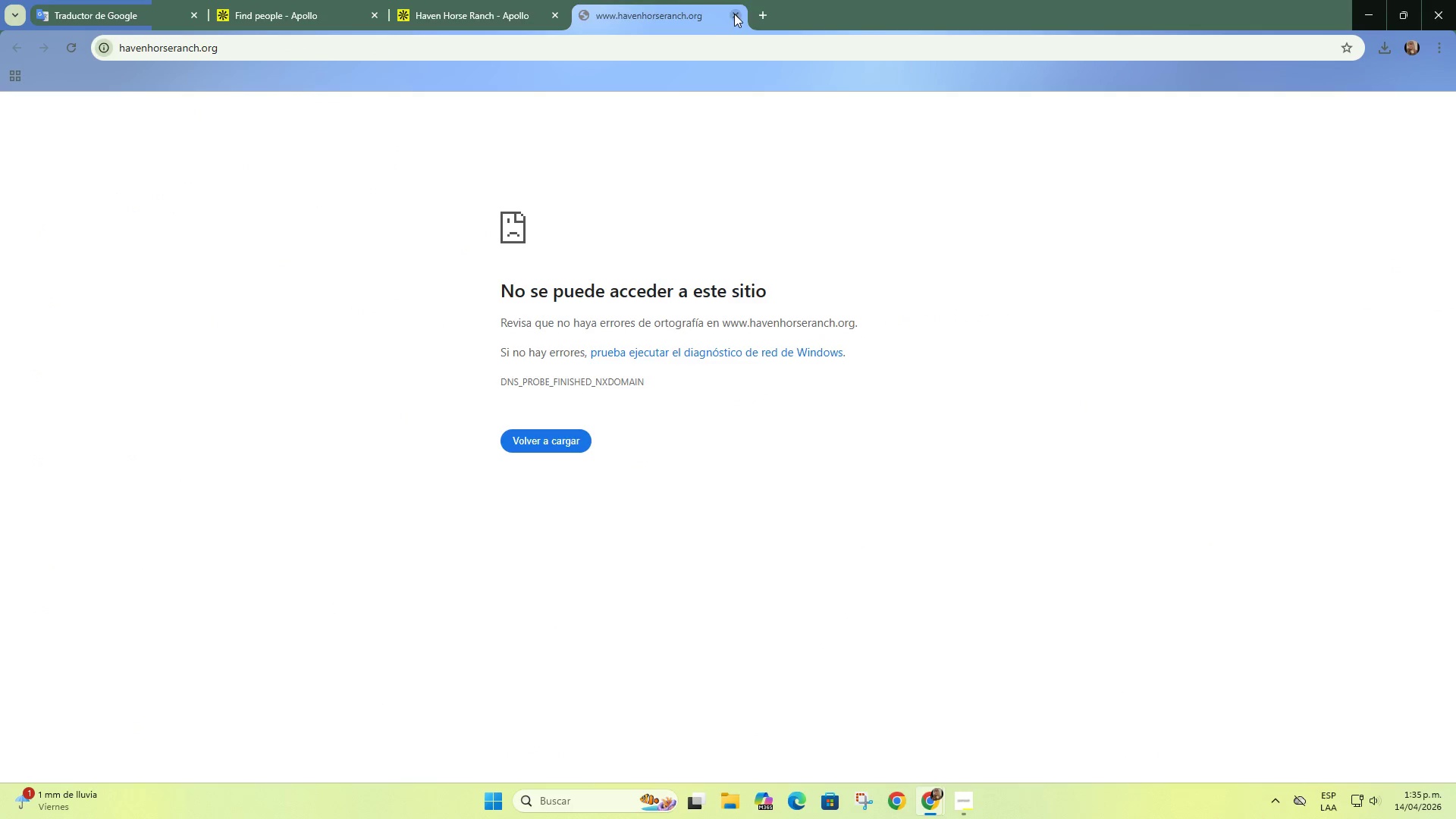 
double_click([734, 14])
 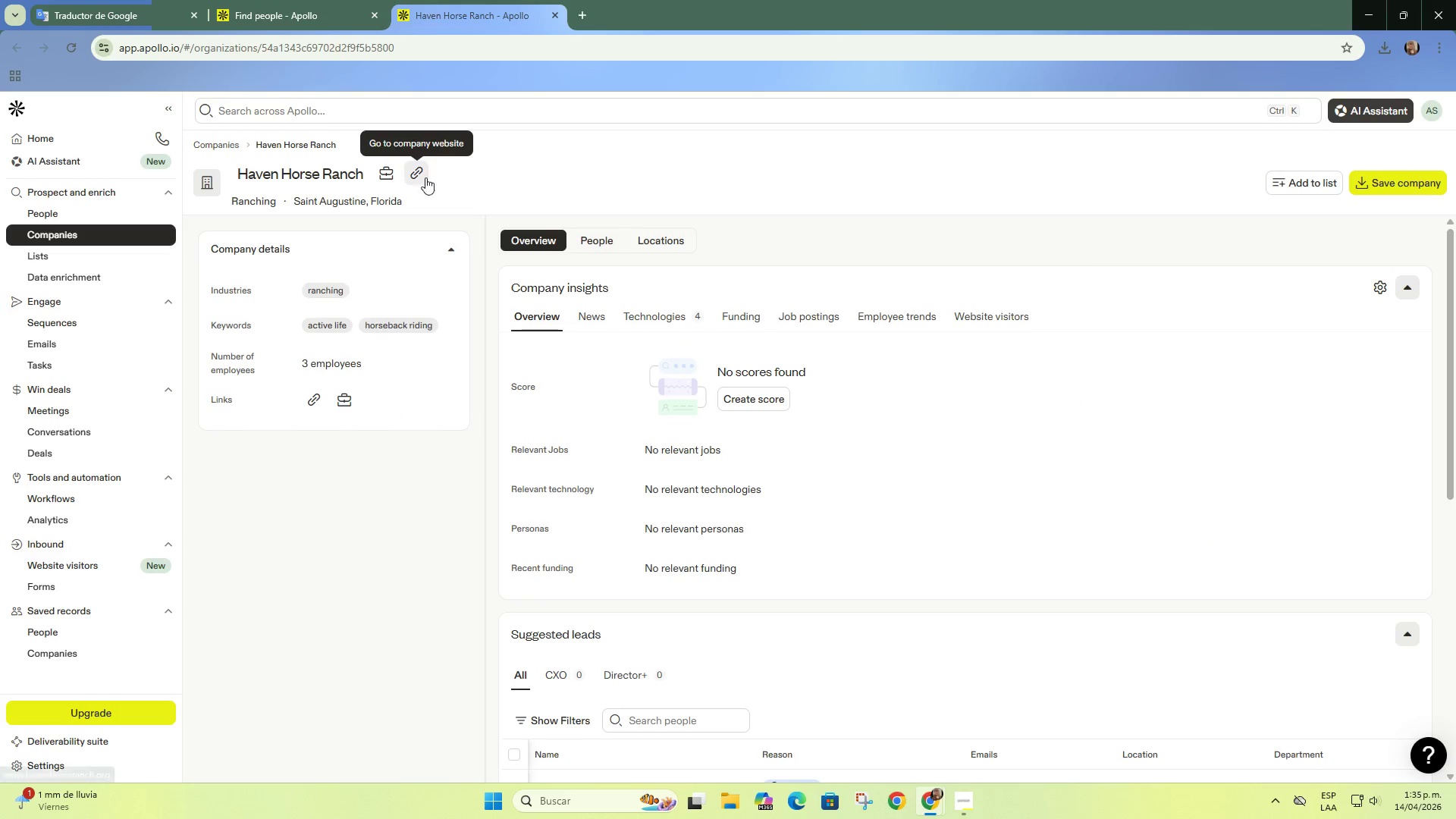 
left_click([425, 177])
 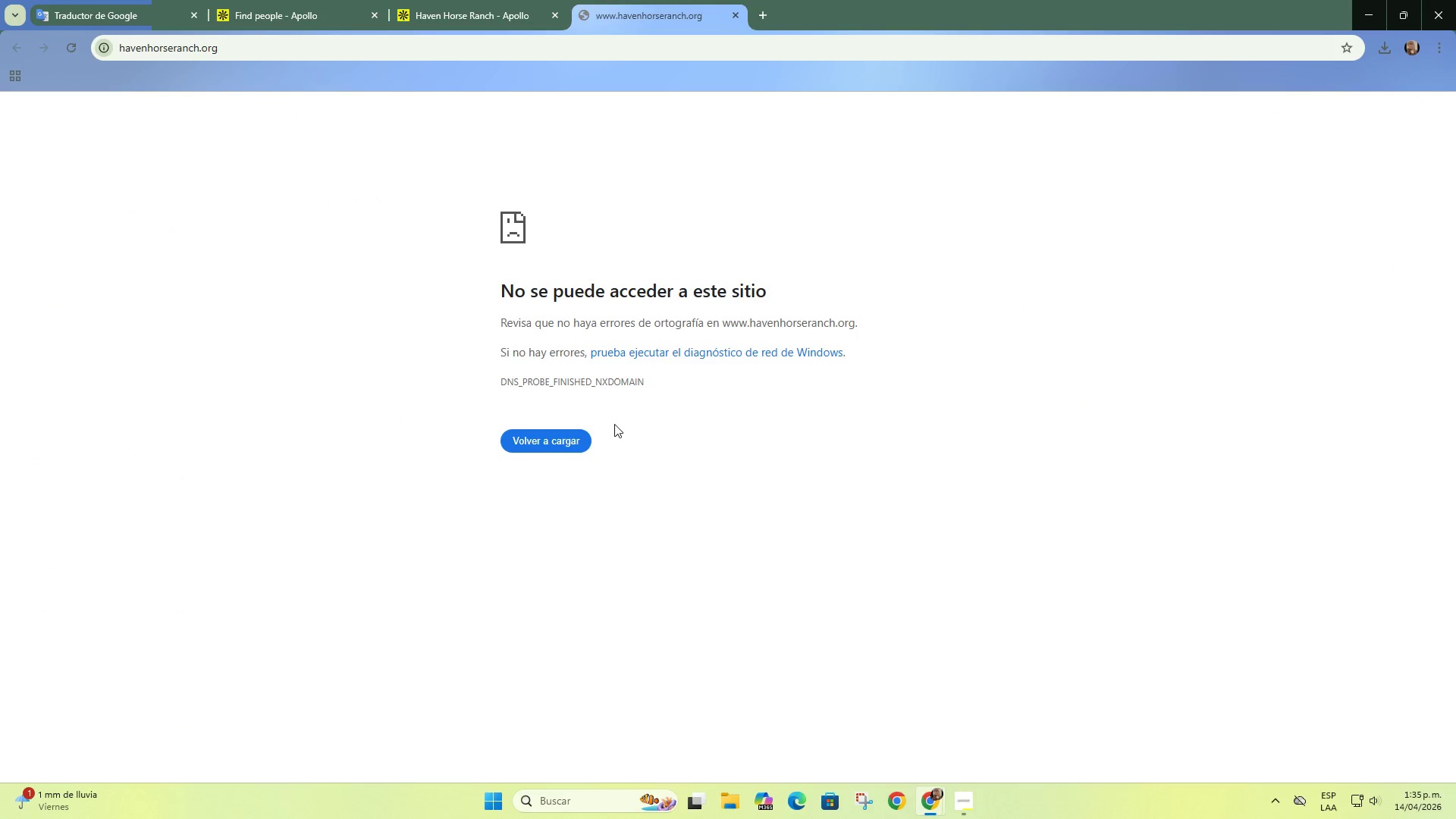 
wait(5.19)
 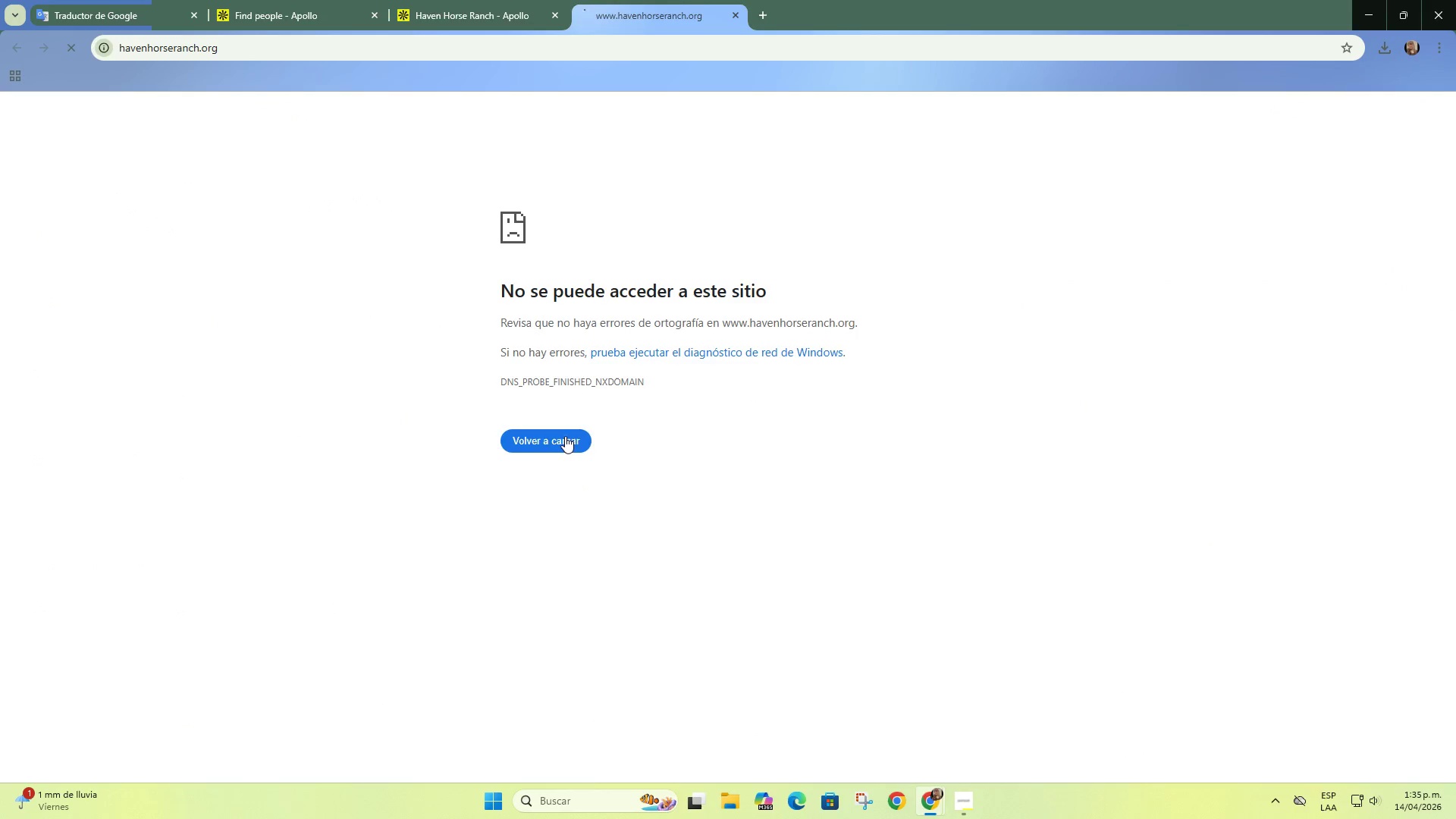 
left_click([579, 444])
 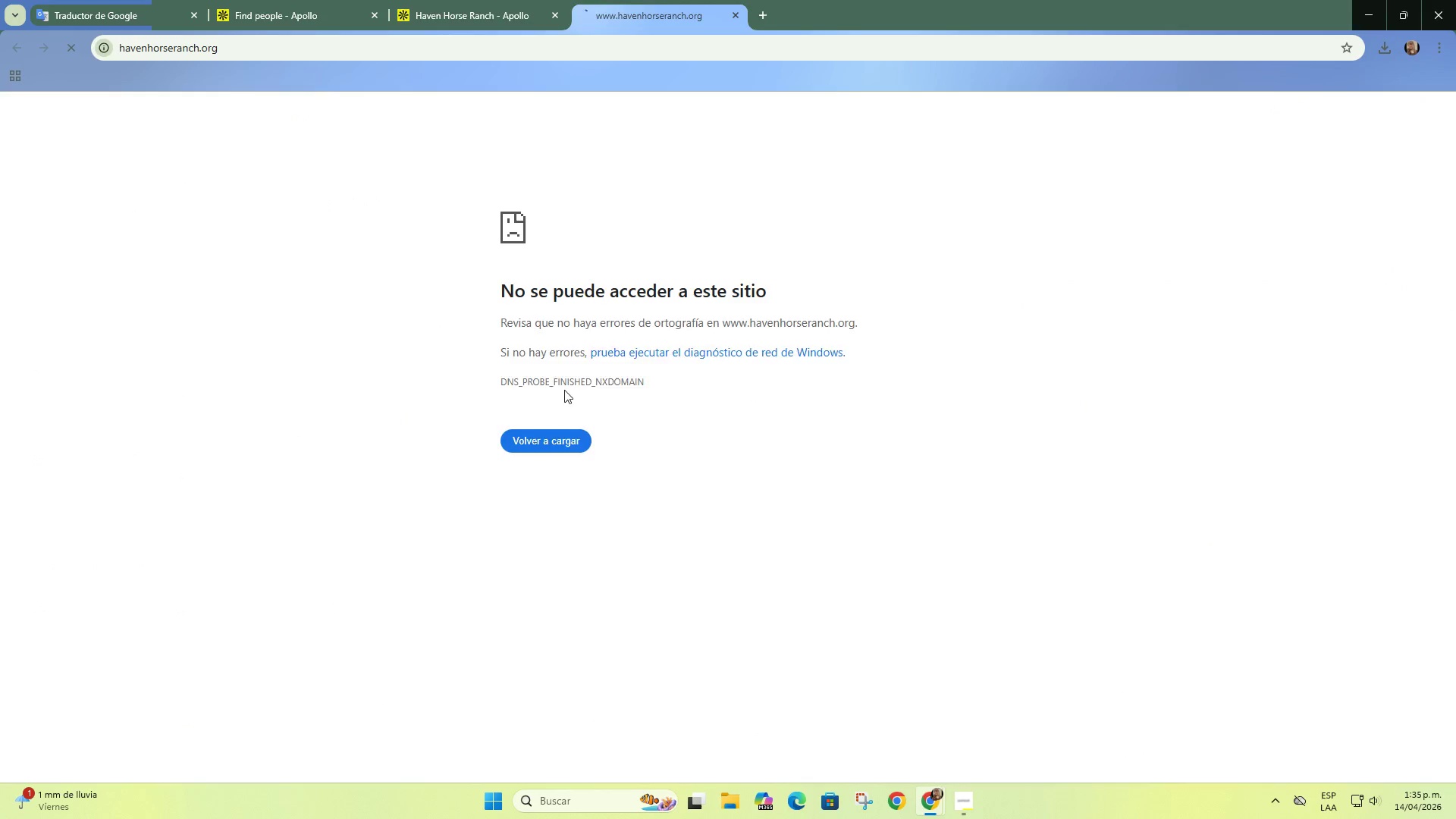 
double_click([579, 444])
 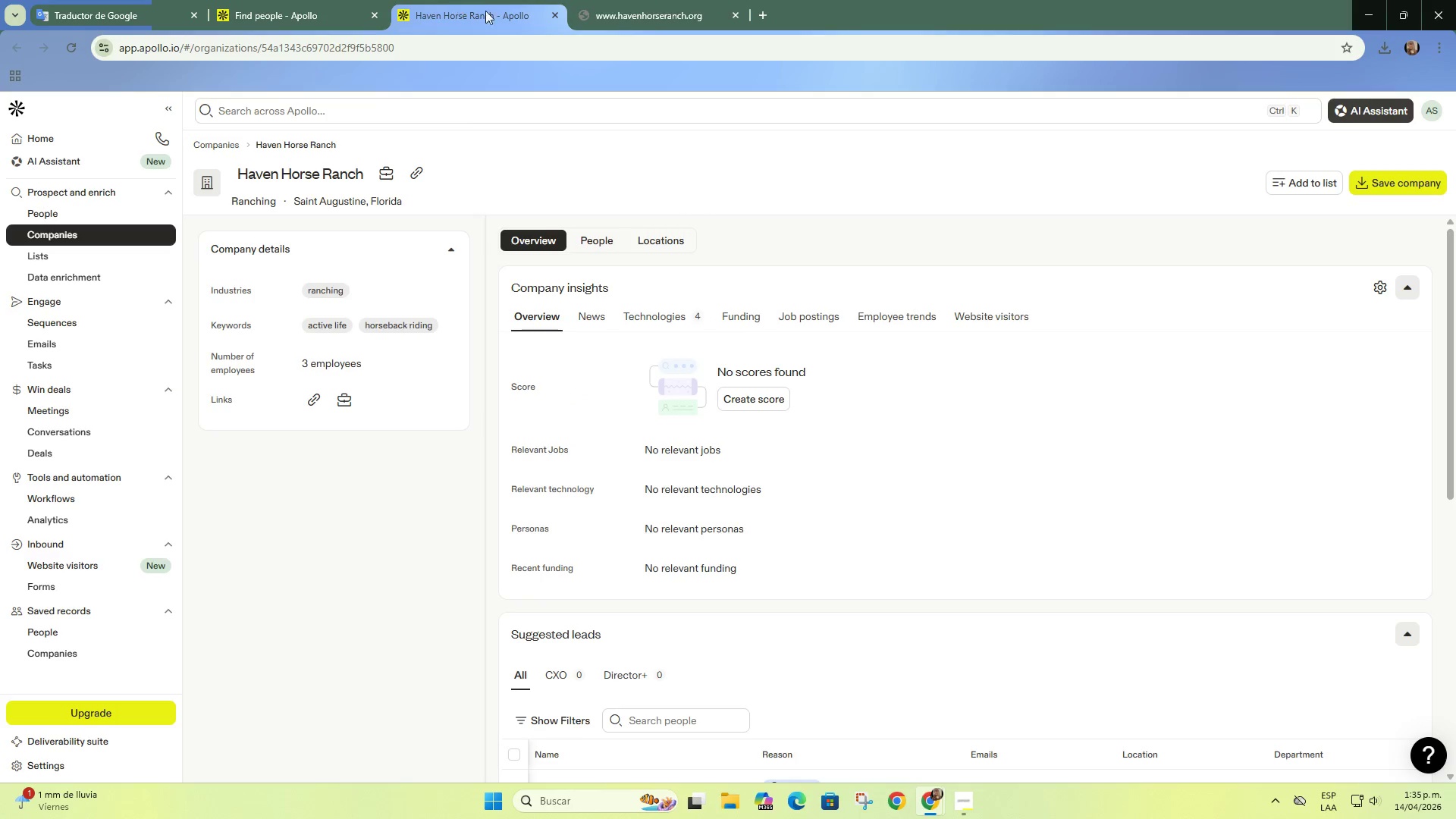 
triple_click([457, 0])
 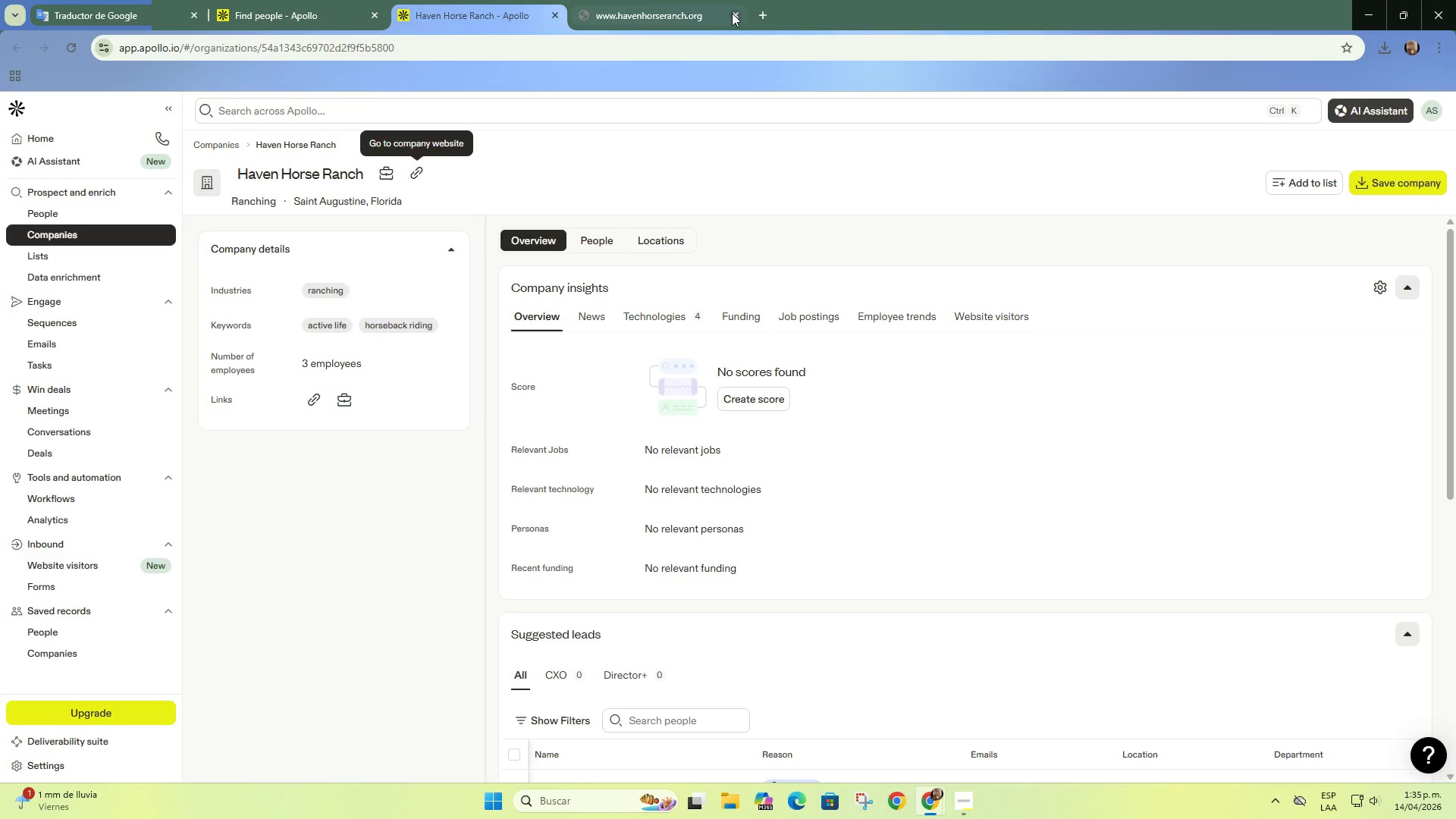 
left_click([732, 13])
 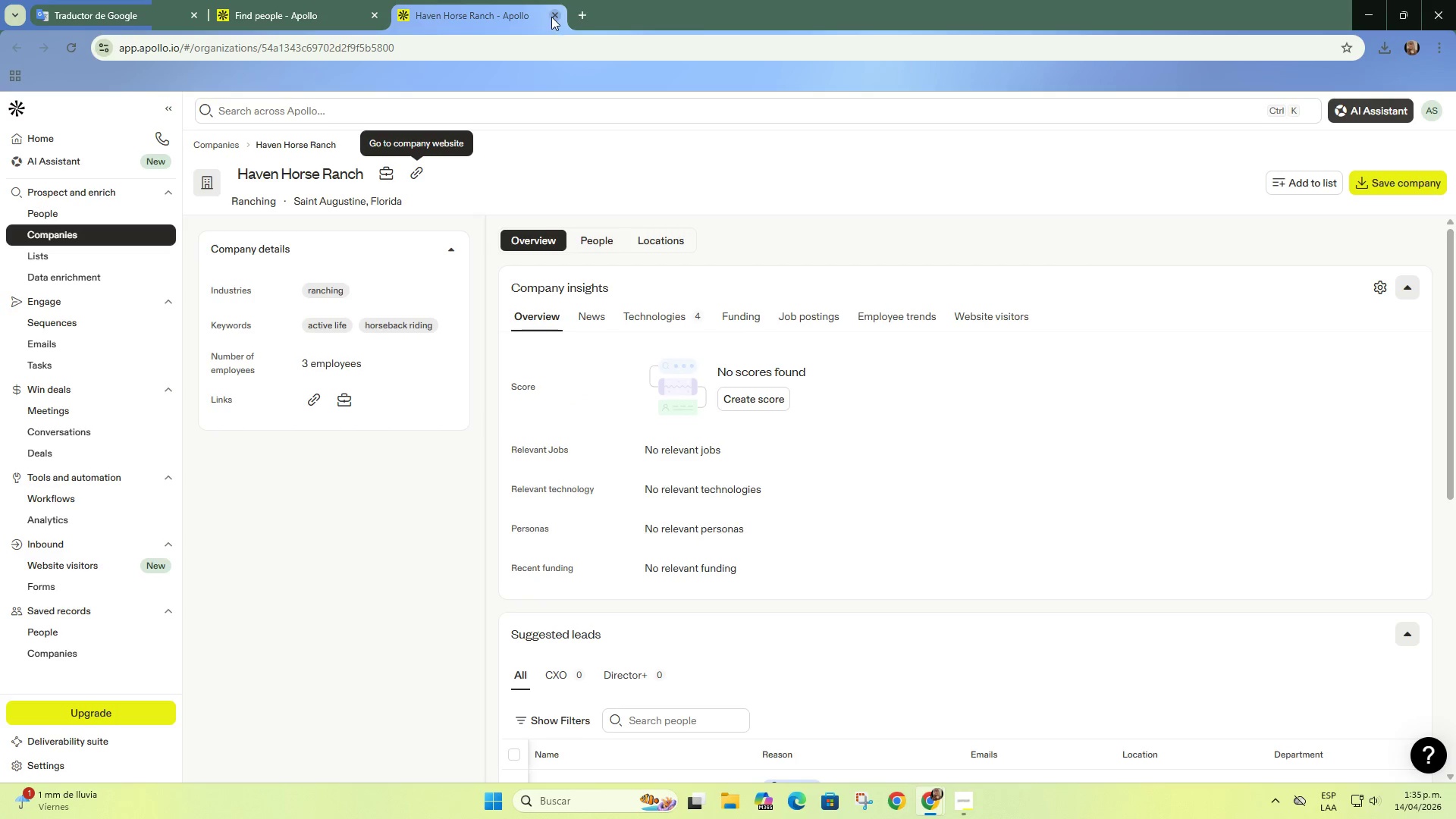 
double_click([551, 17])
 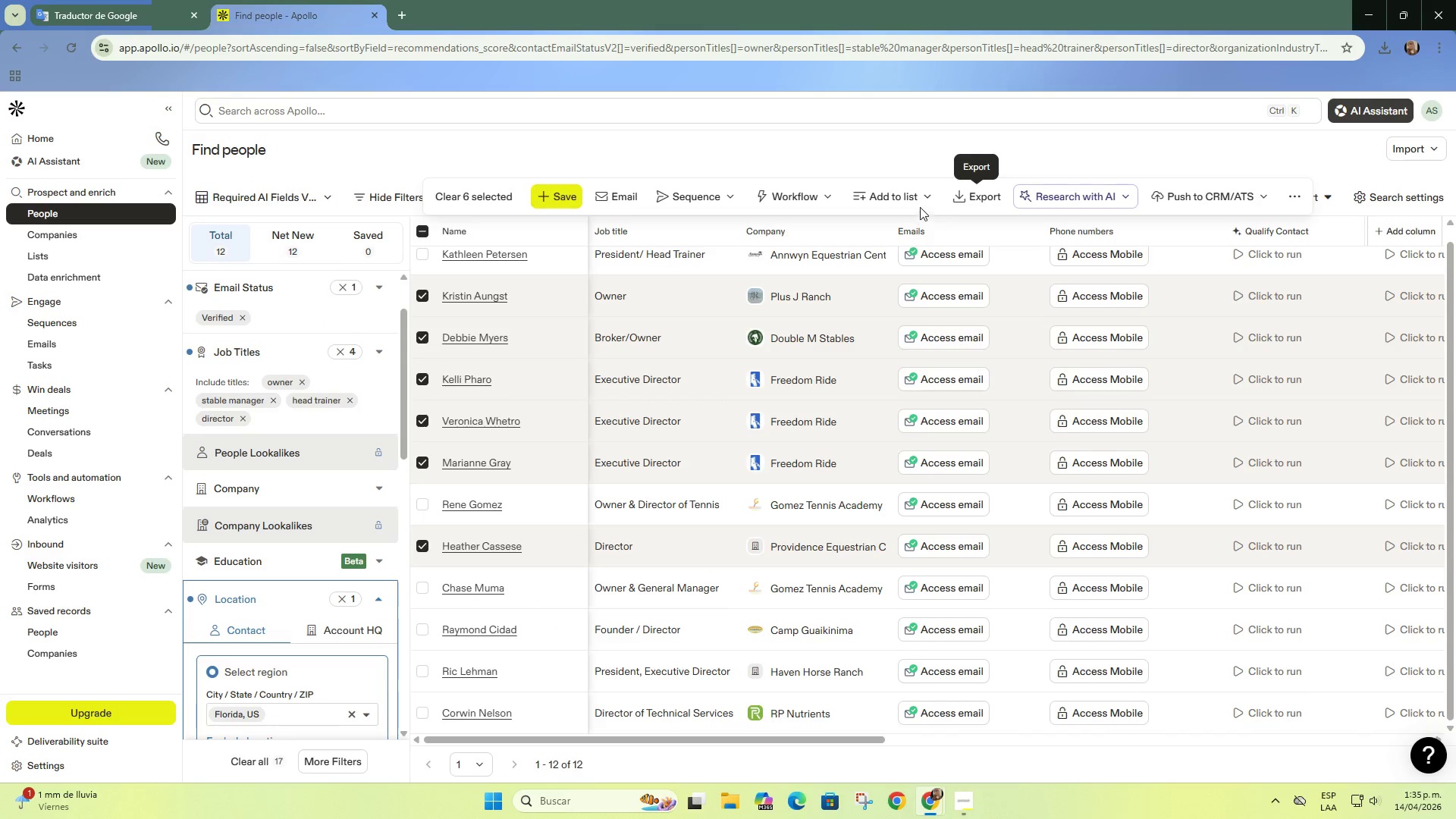 
left_click([918, 202])
 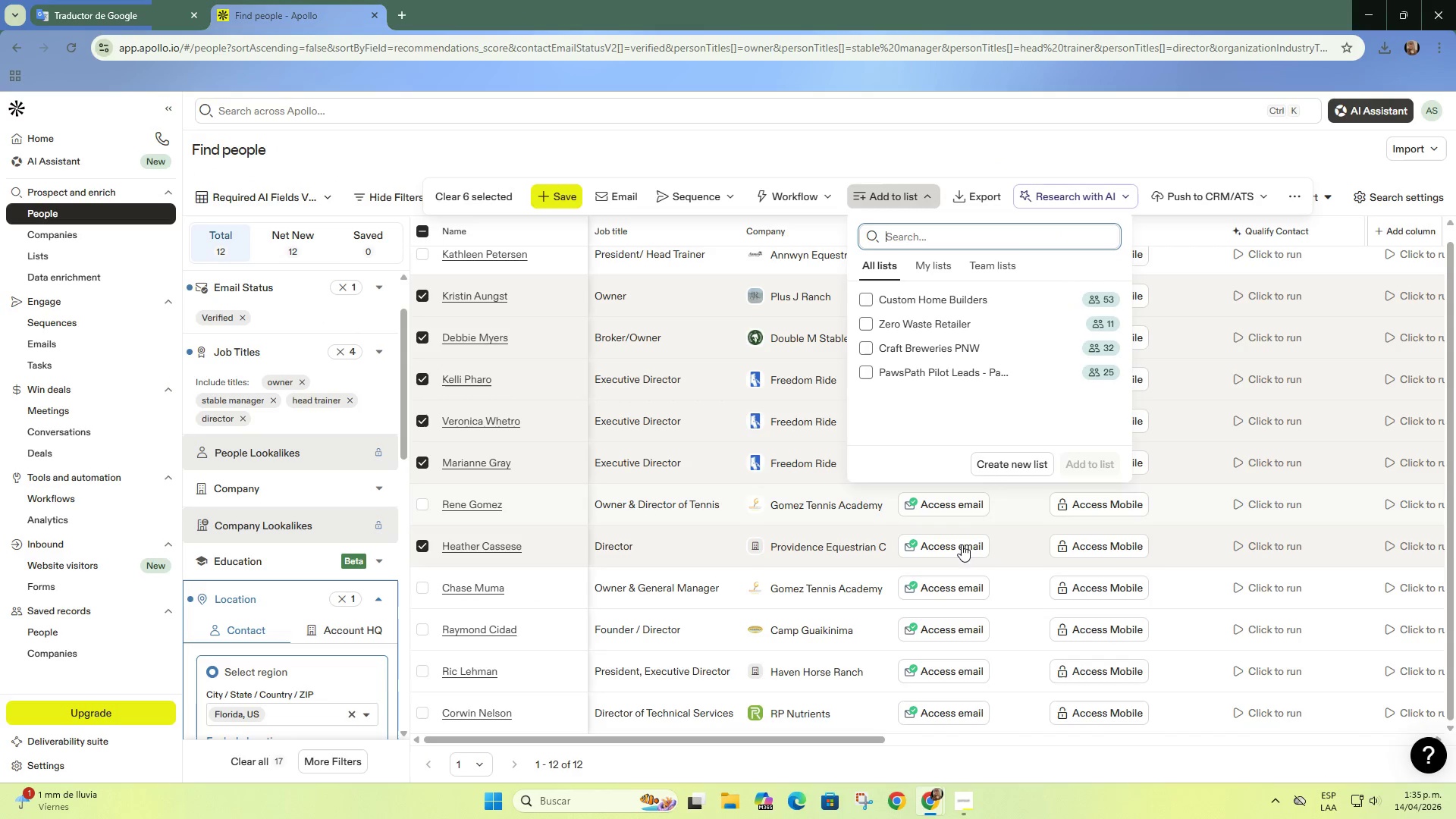 
left_click([967, 808])